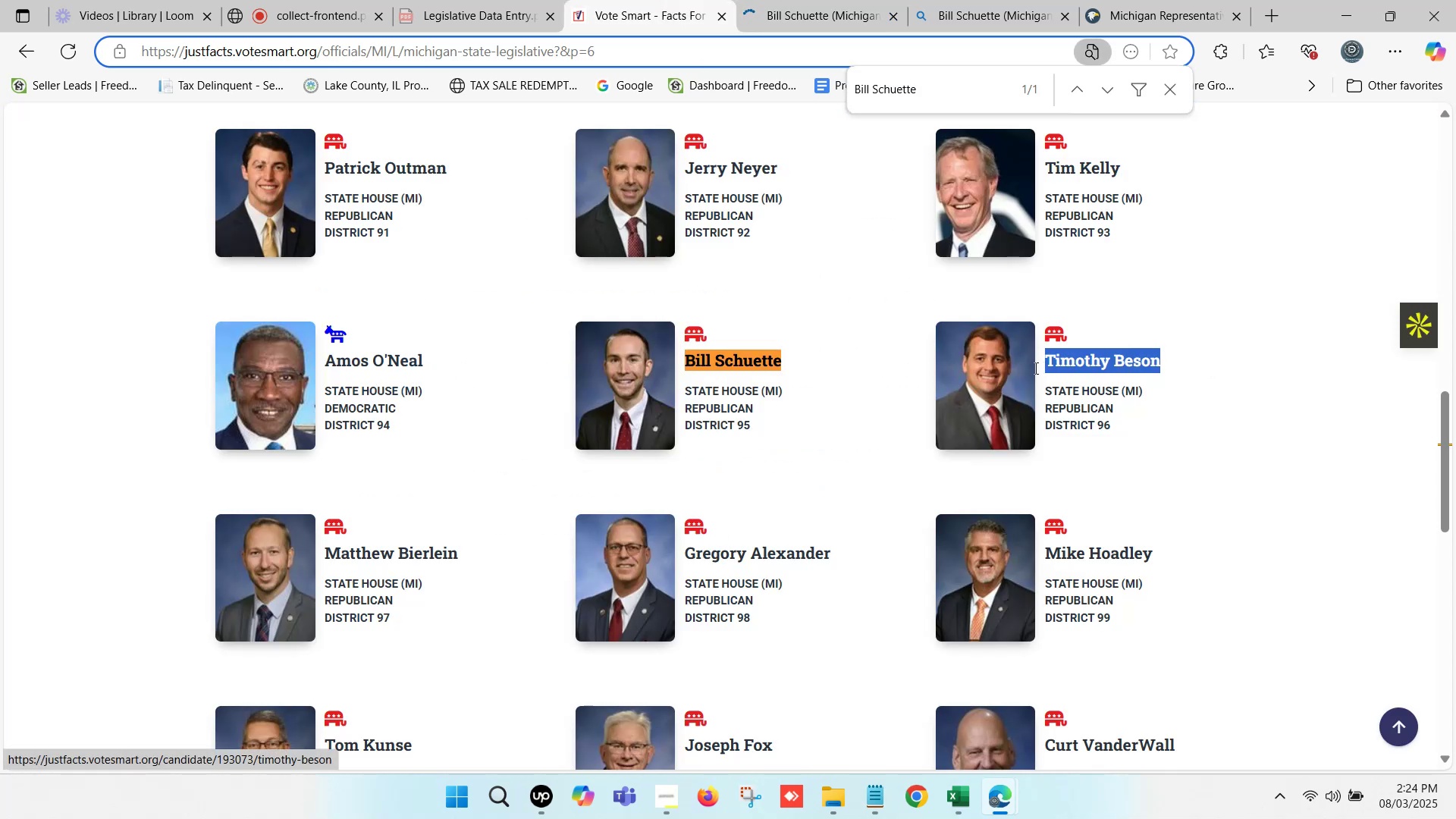 
key(Control+C)
 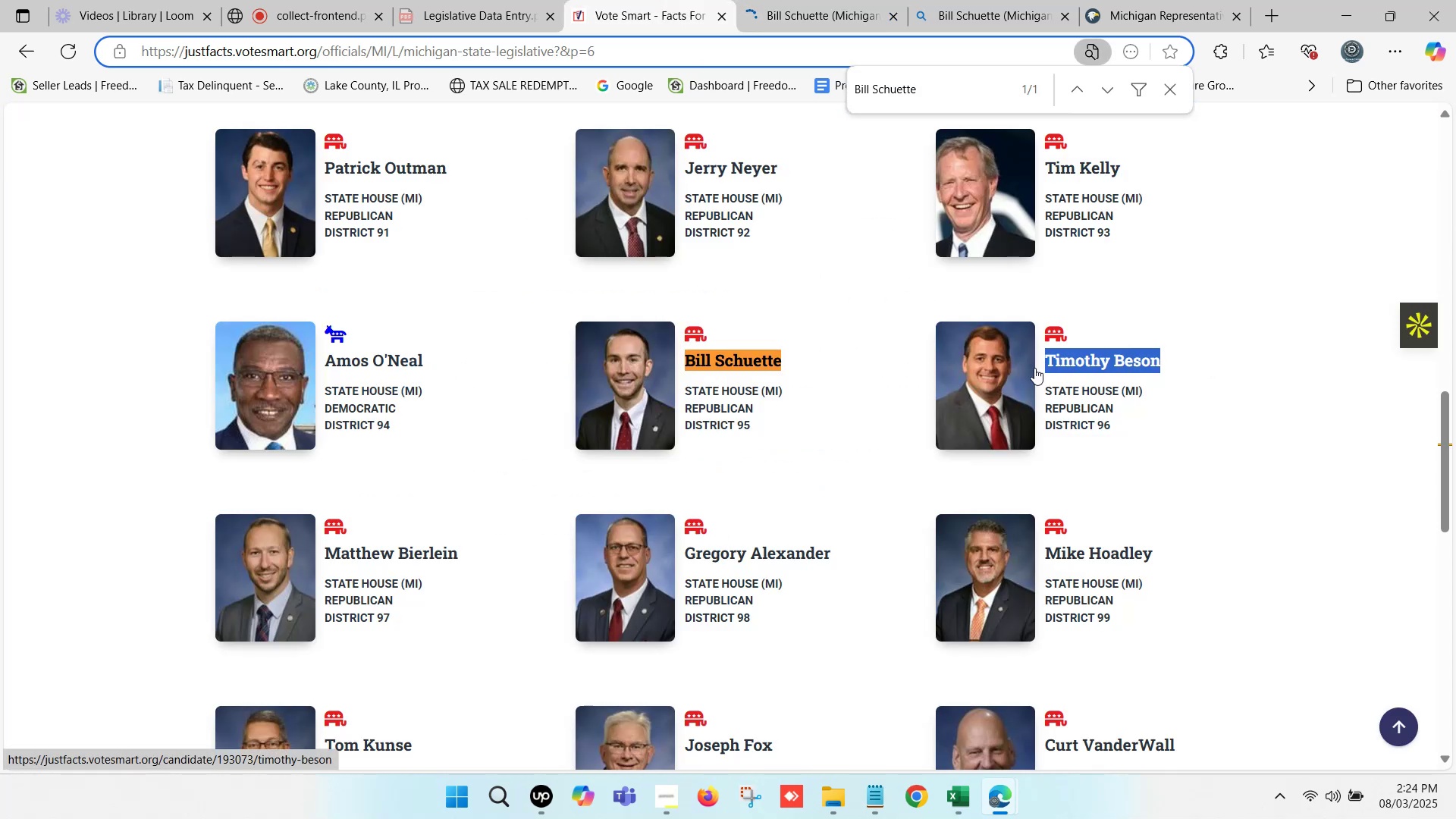 
key(Control+F)
 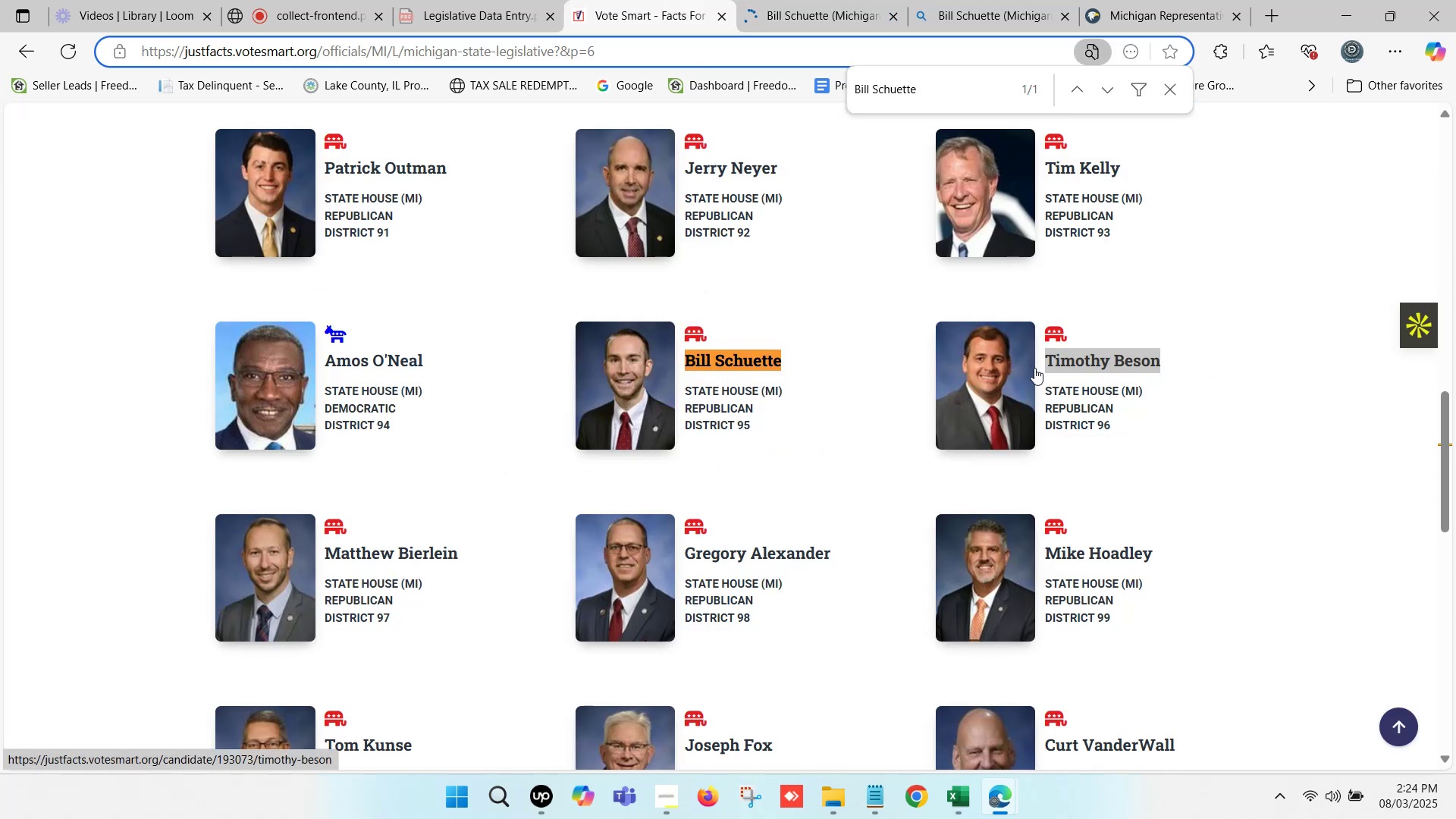 
key(Control+V)
 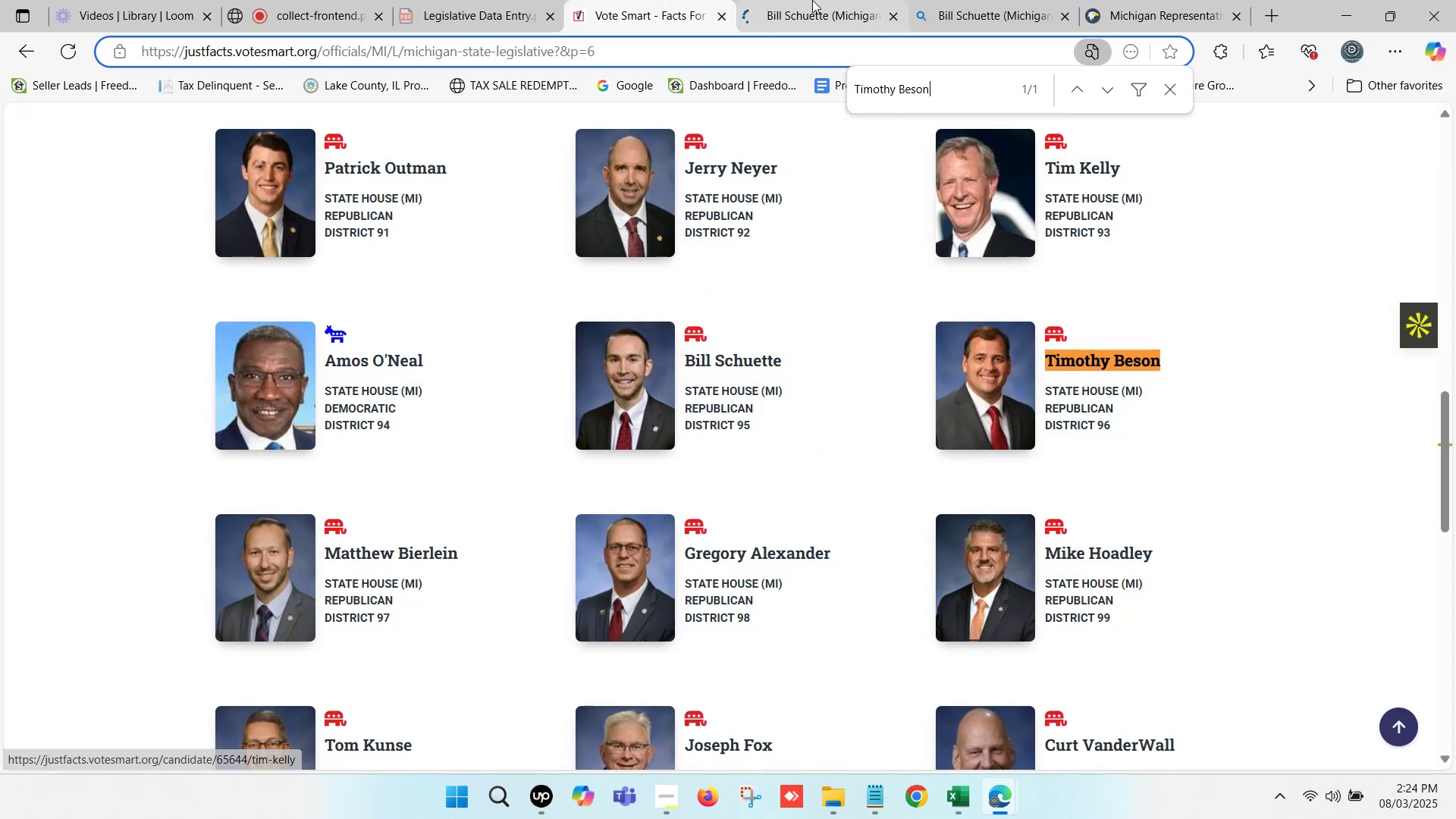 
left_click([812, 0])
 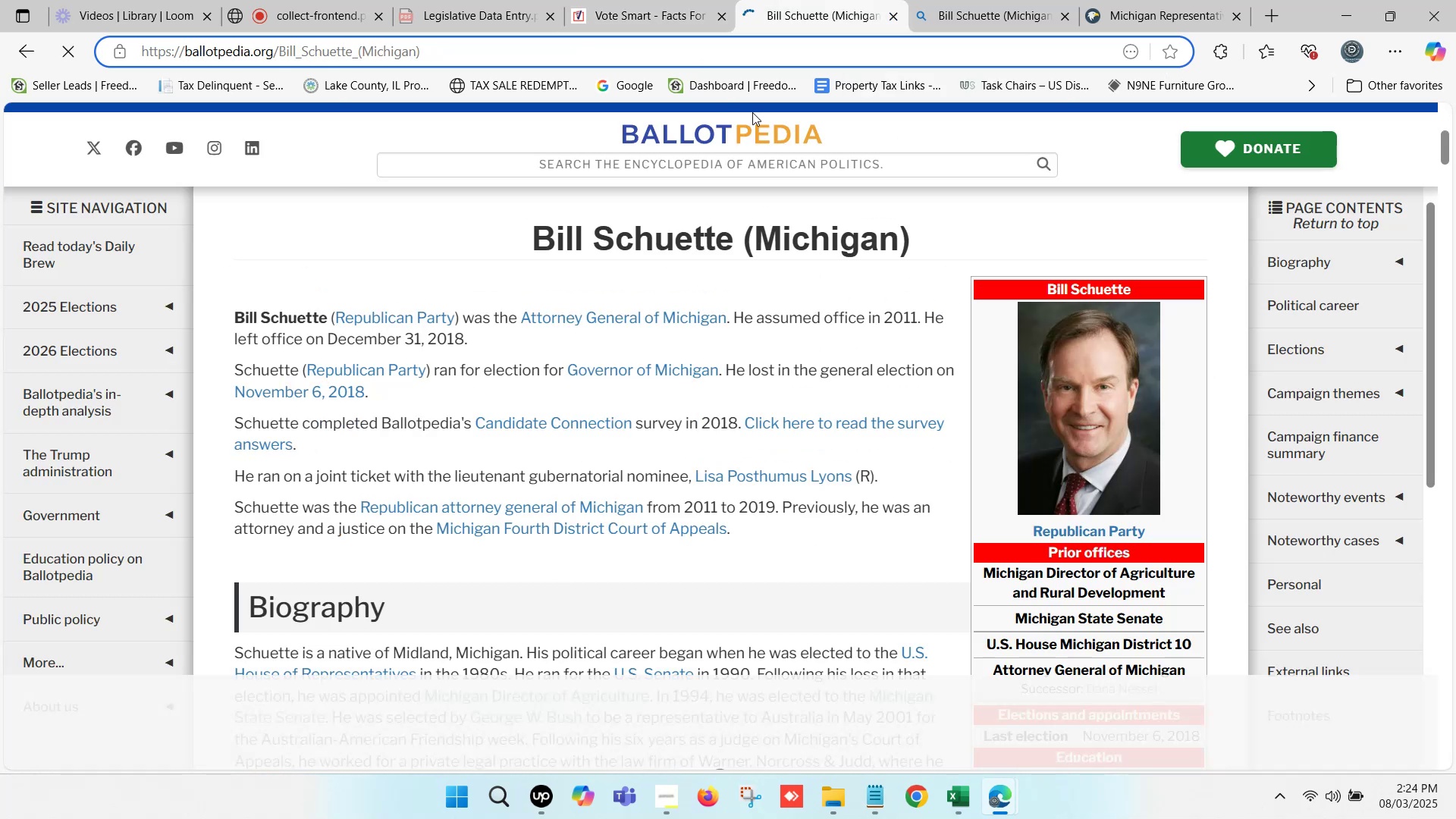 
scroll: coordinate [702, 230], scroll_direction: up, amount: 4.0
 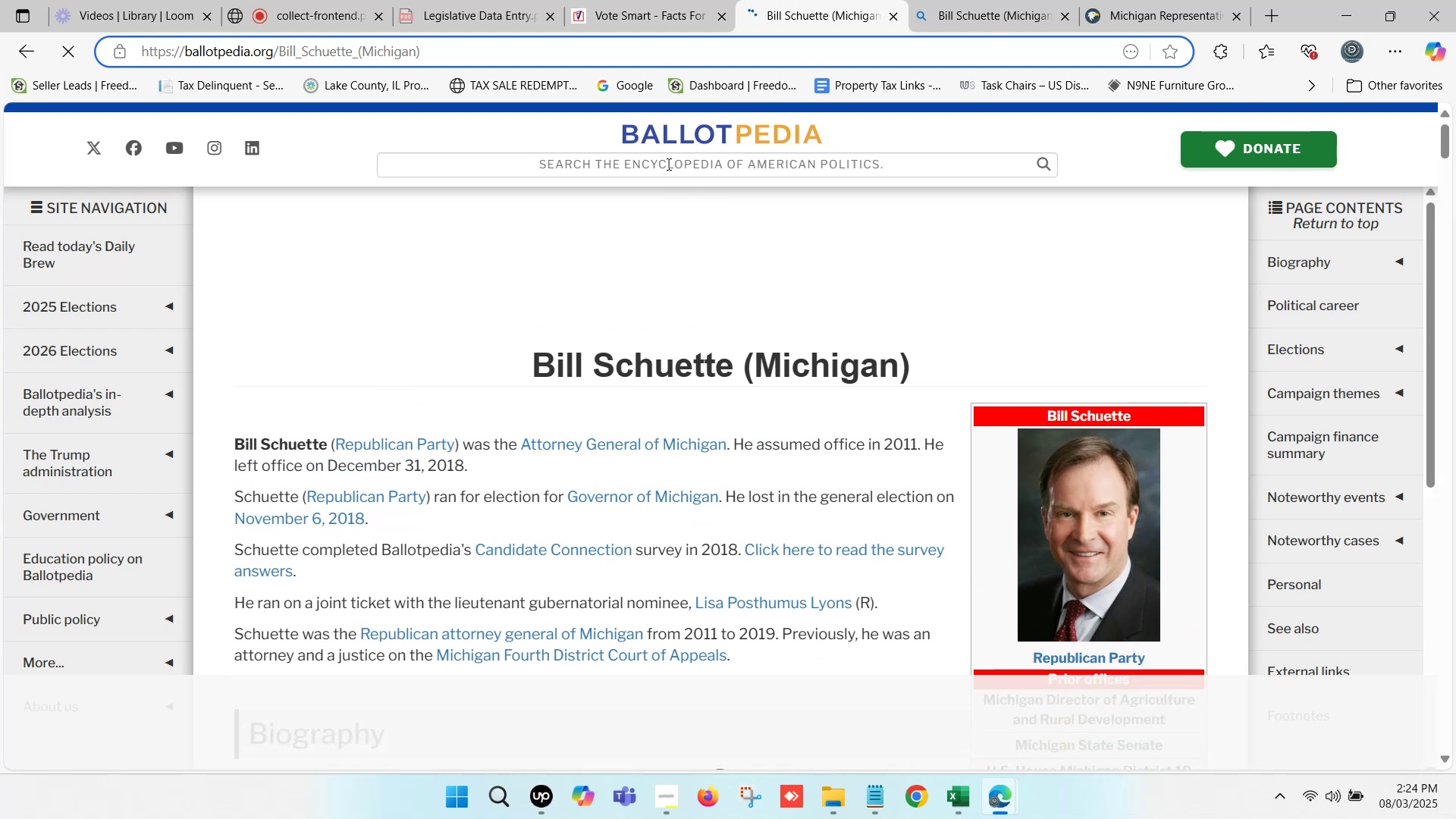 
left_click([665, 159])
 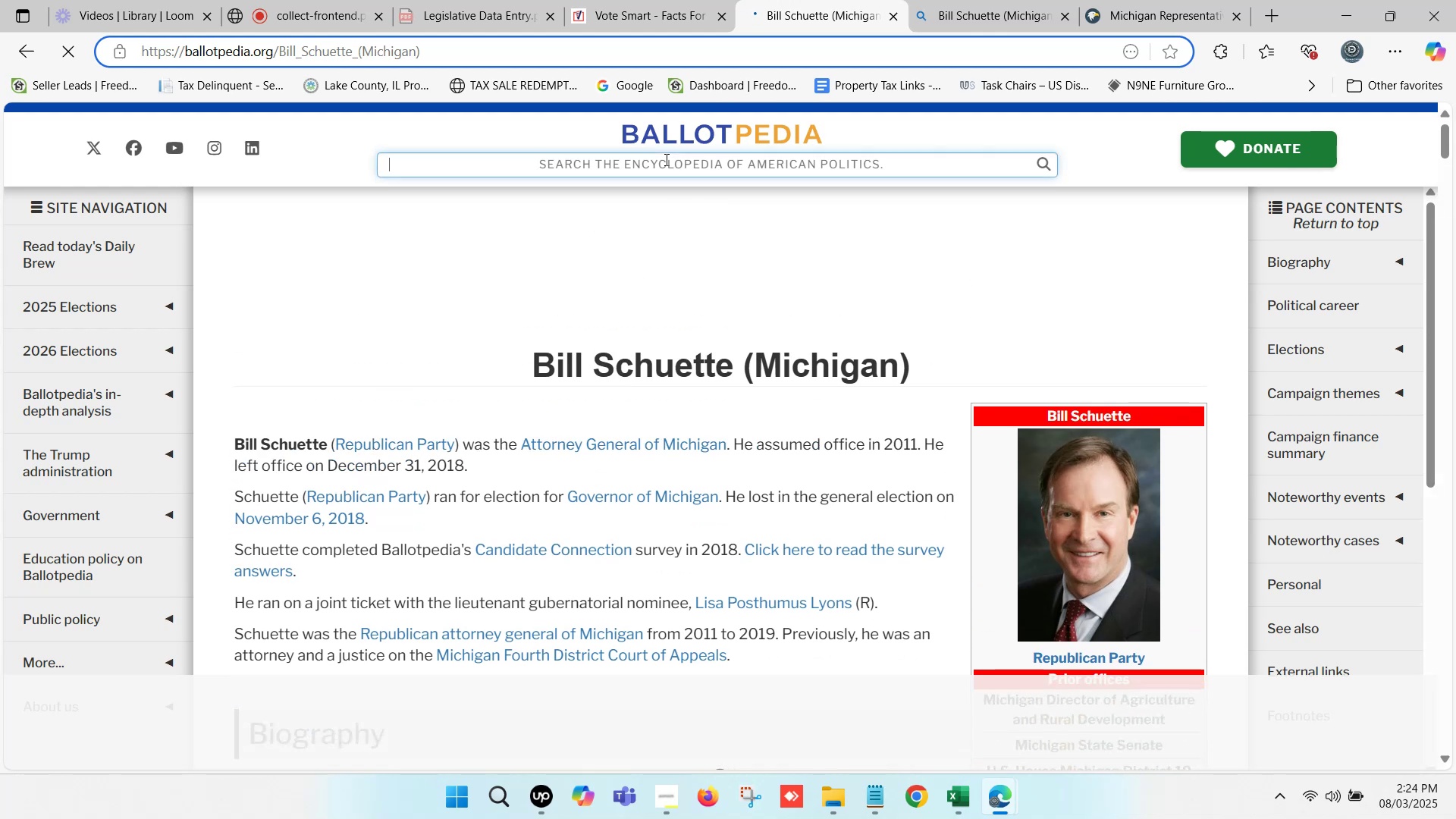 
key(Control+ControlLeft)
 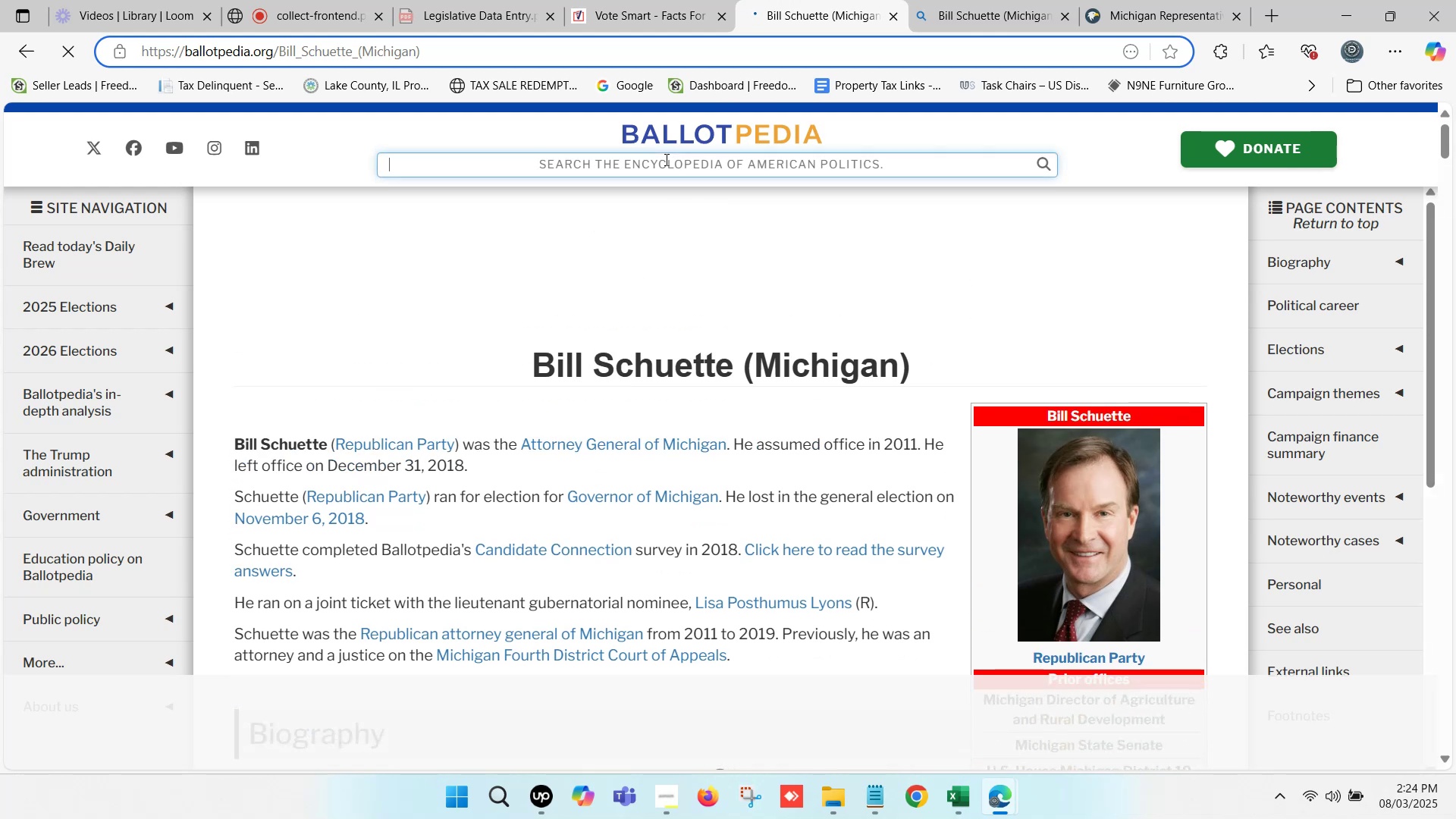 
key(Control+V)
 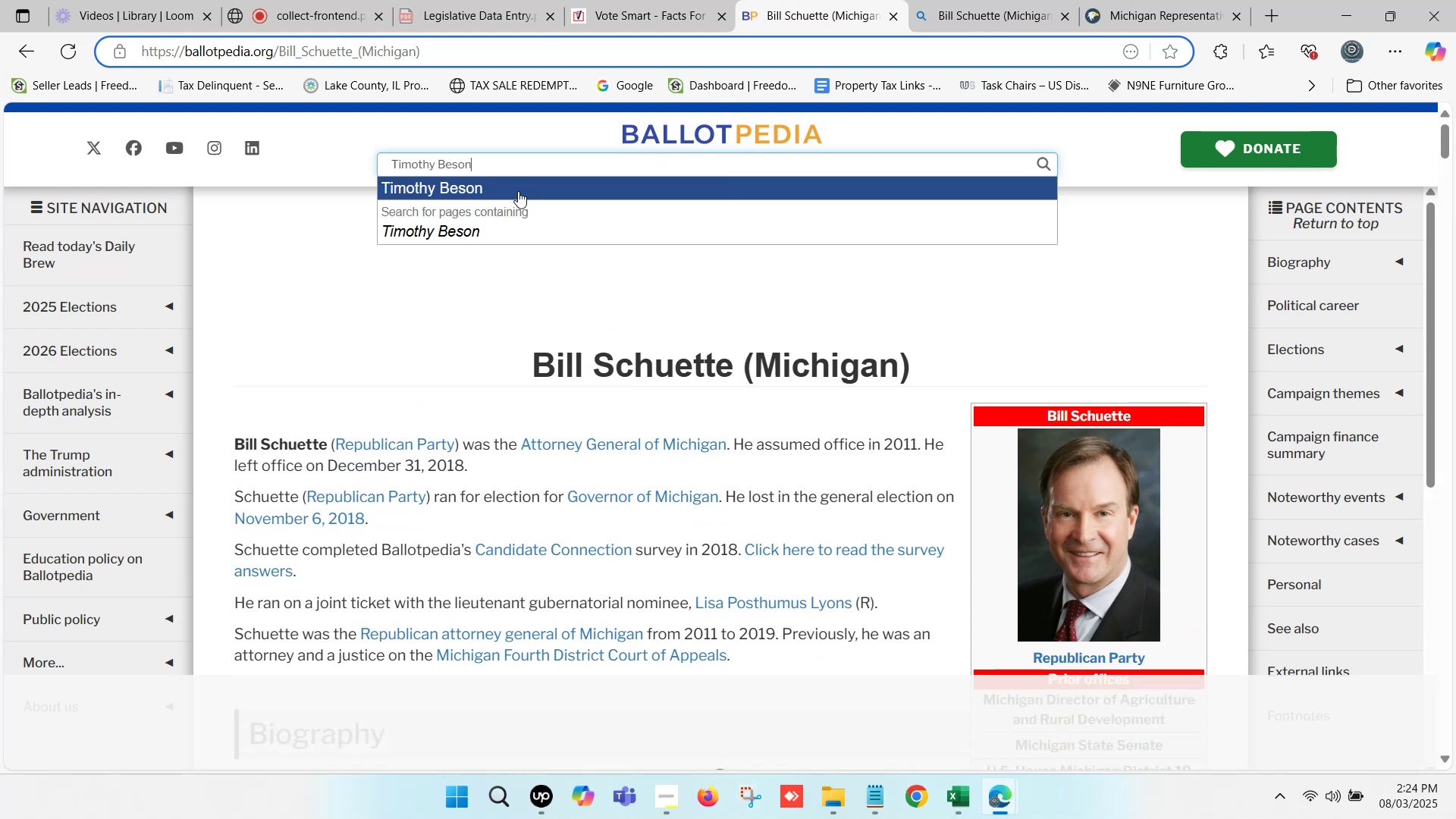 
left_click([494, 191])
 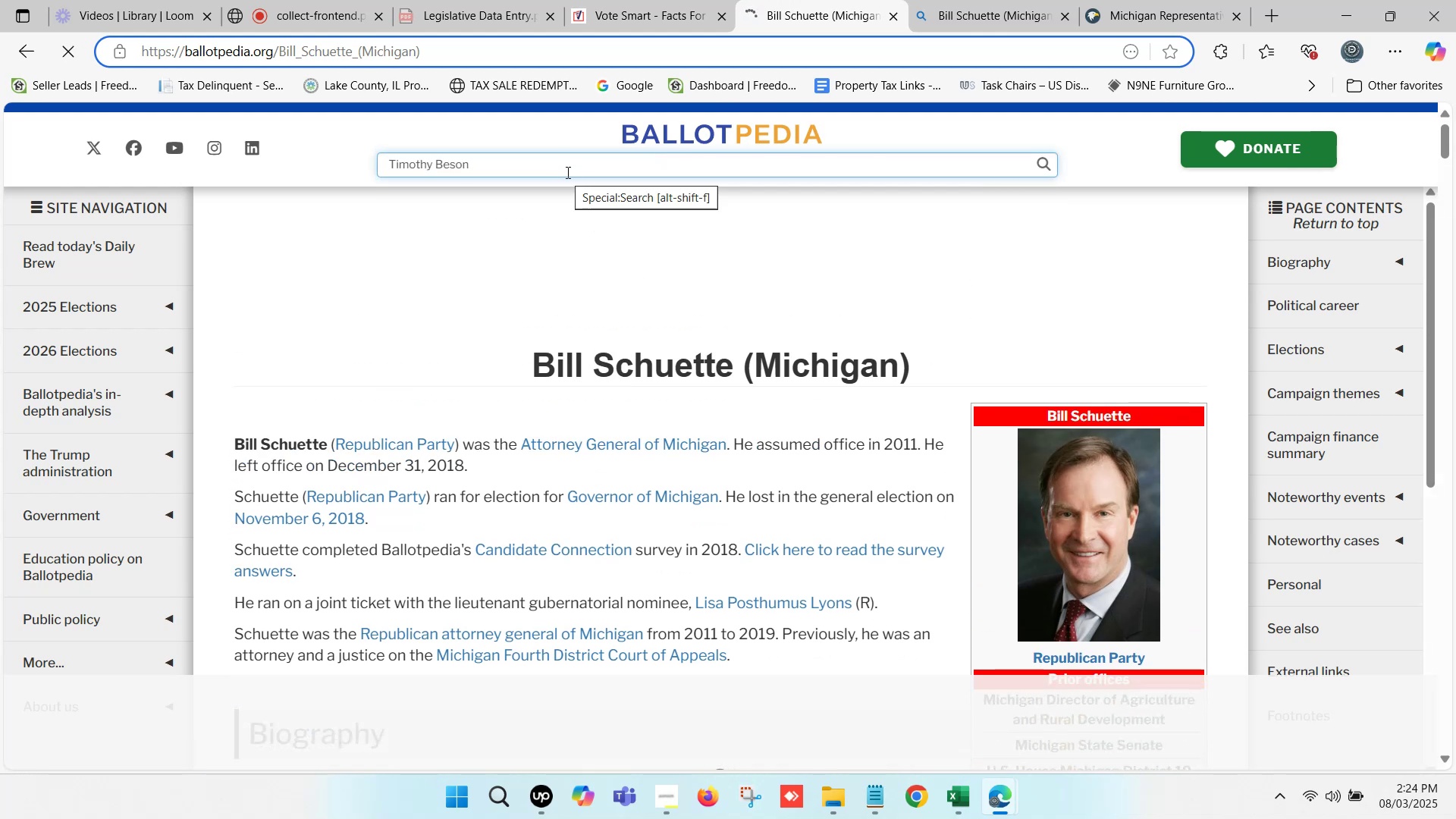 
left_click([1113, 0])
 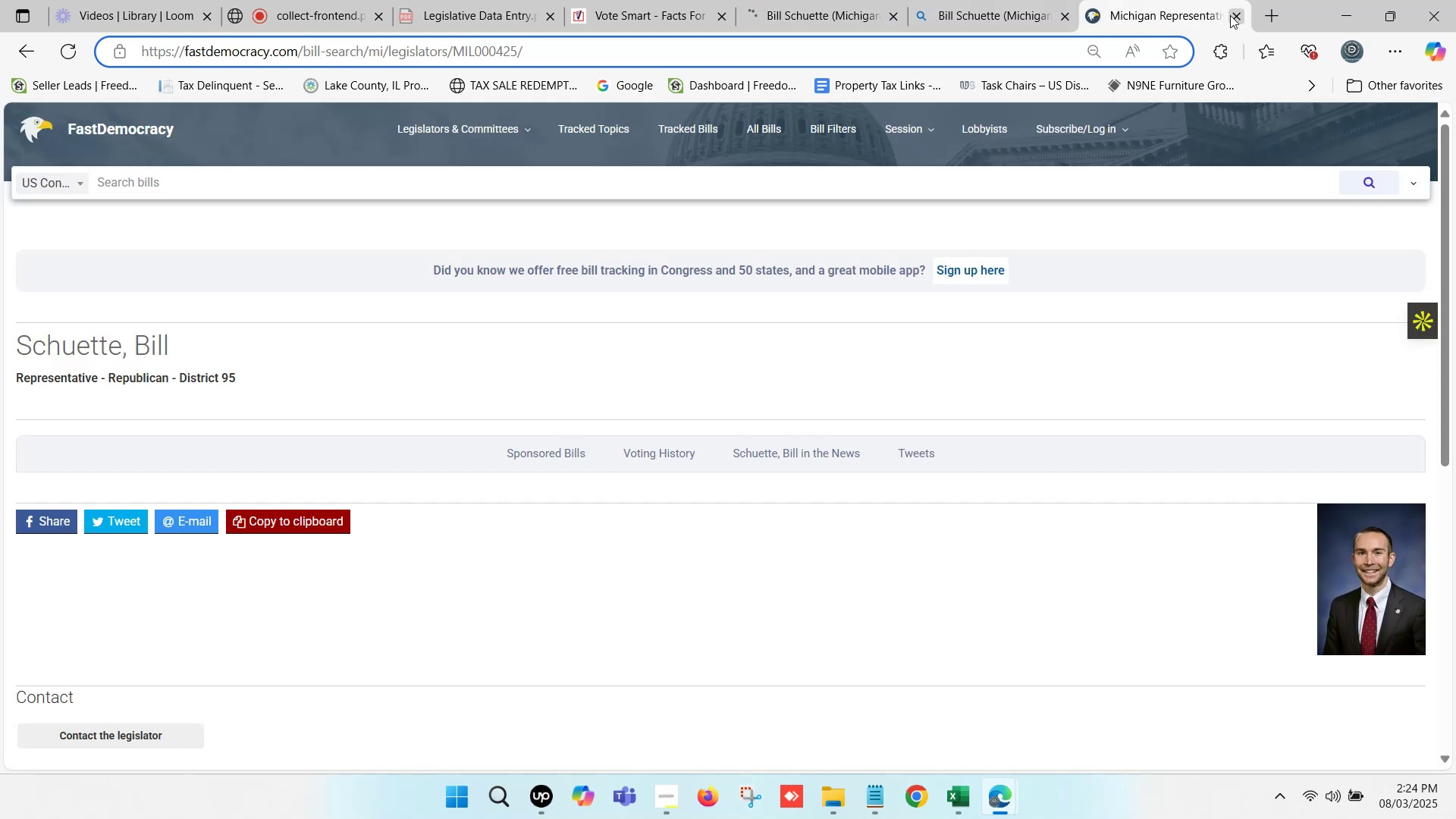 
left_click([1230, 15])
 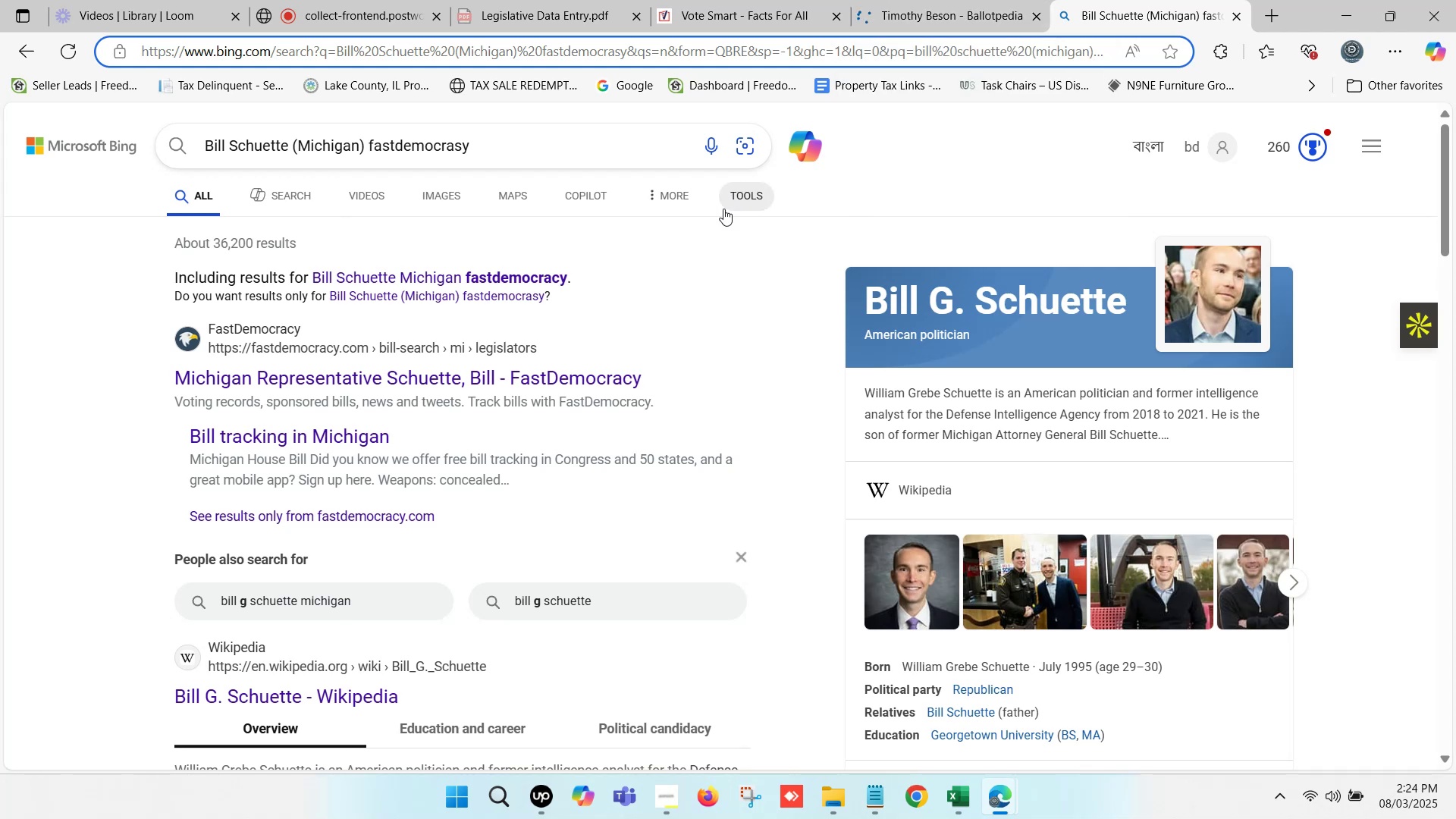 
key(Control+Shift+T)
 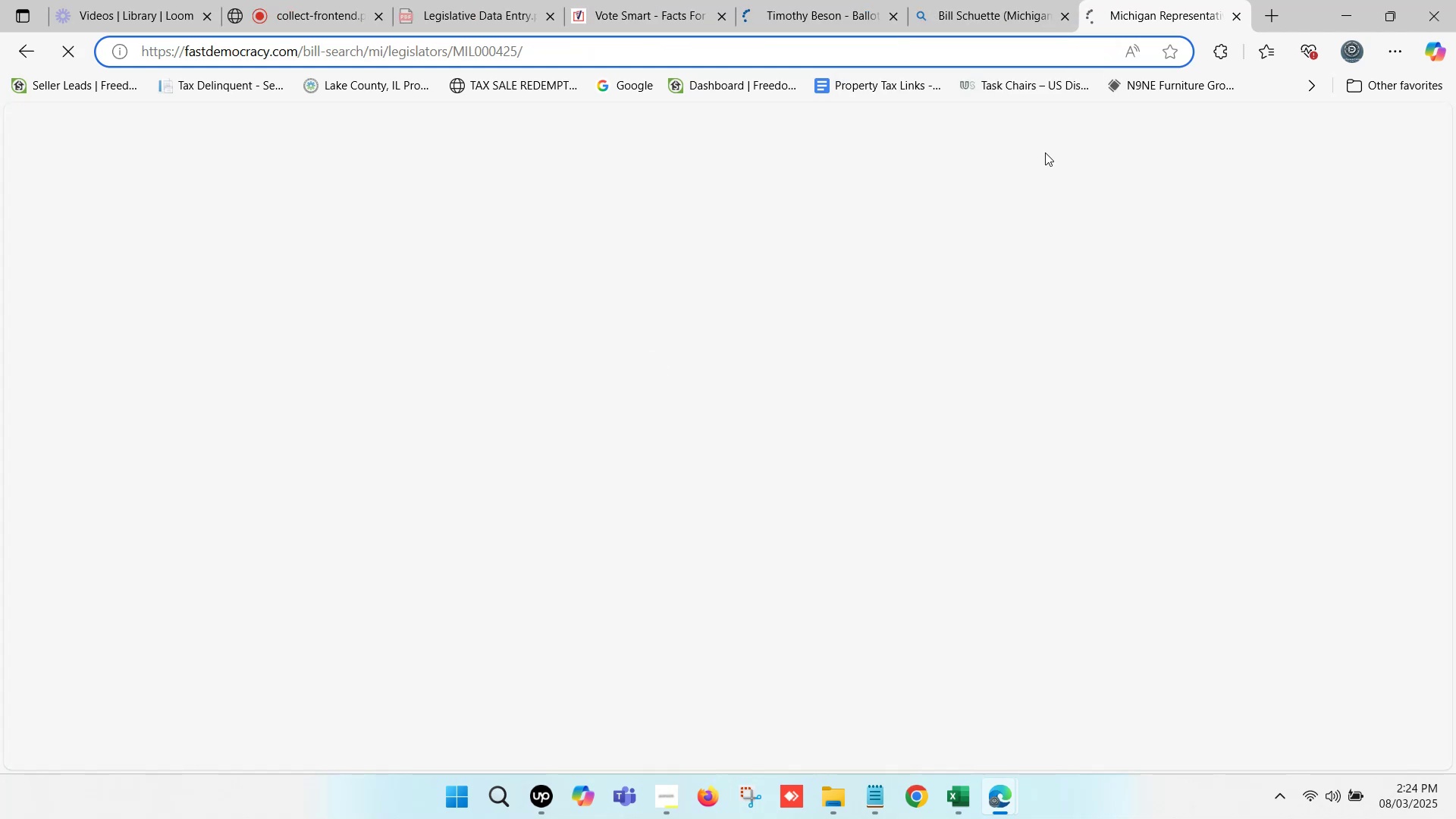 
left_click([1125, 0])
 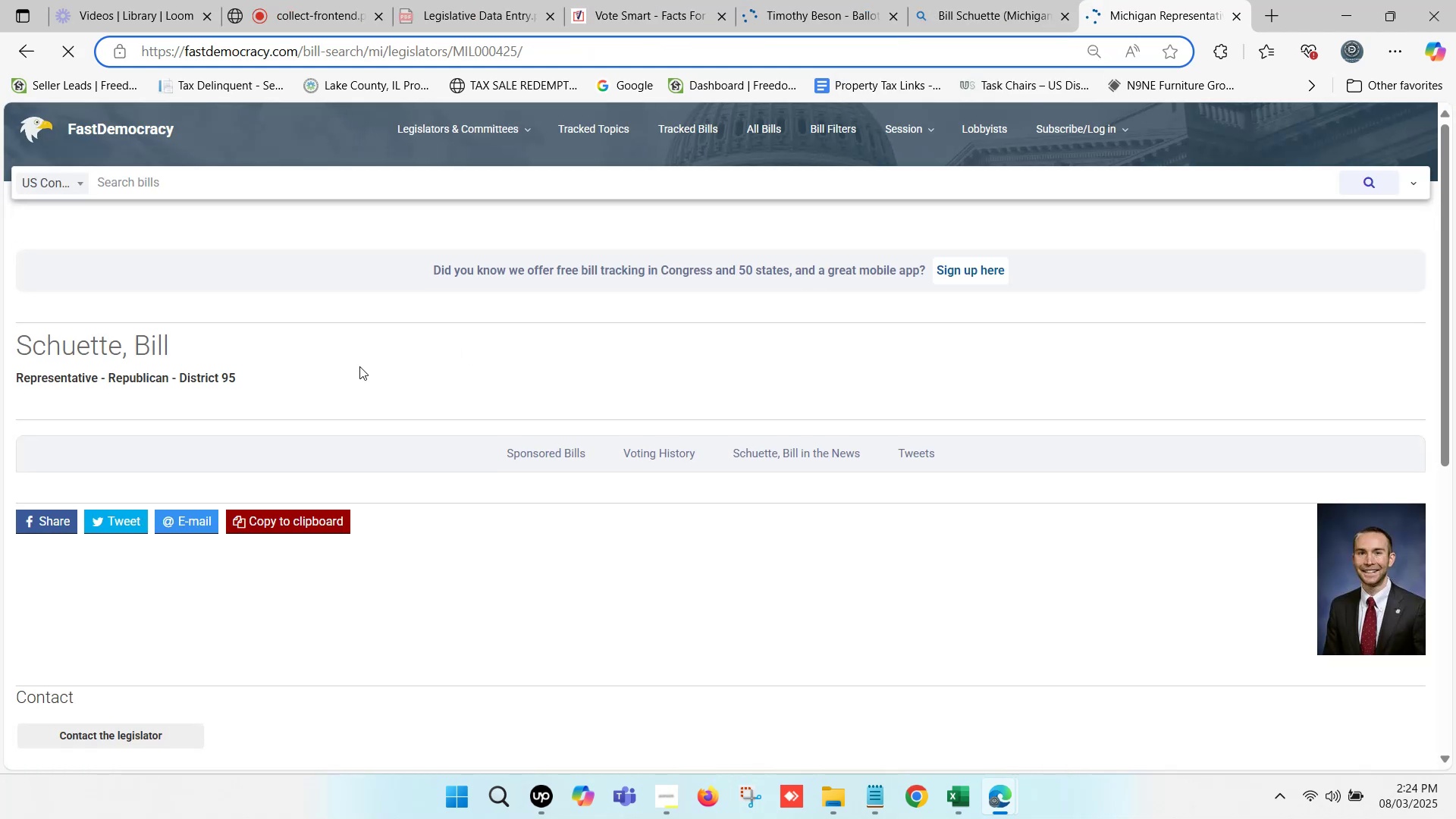 
scroll: coordinate [290, 376], scroll_direction: down, amount: 4.0
 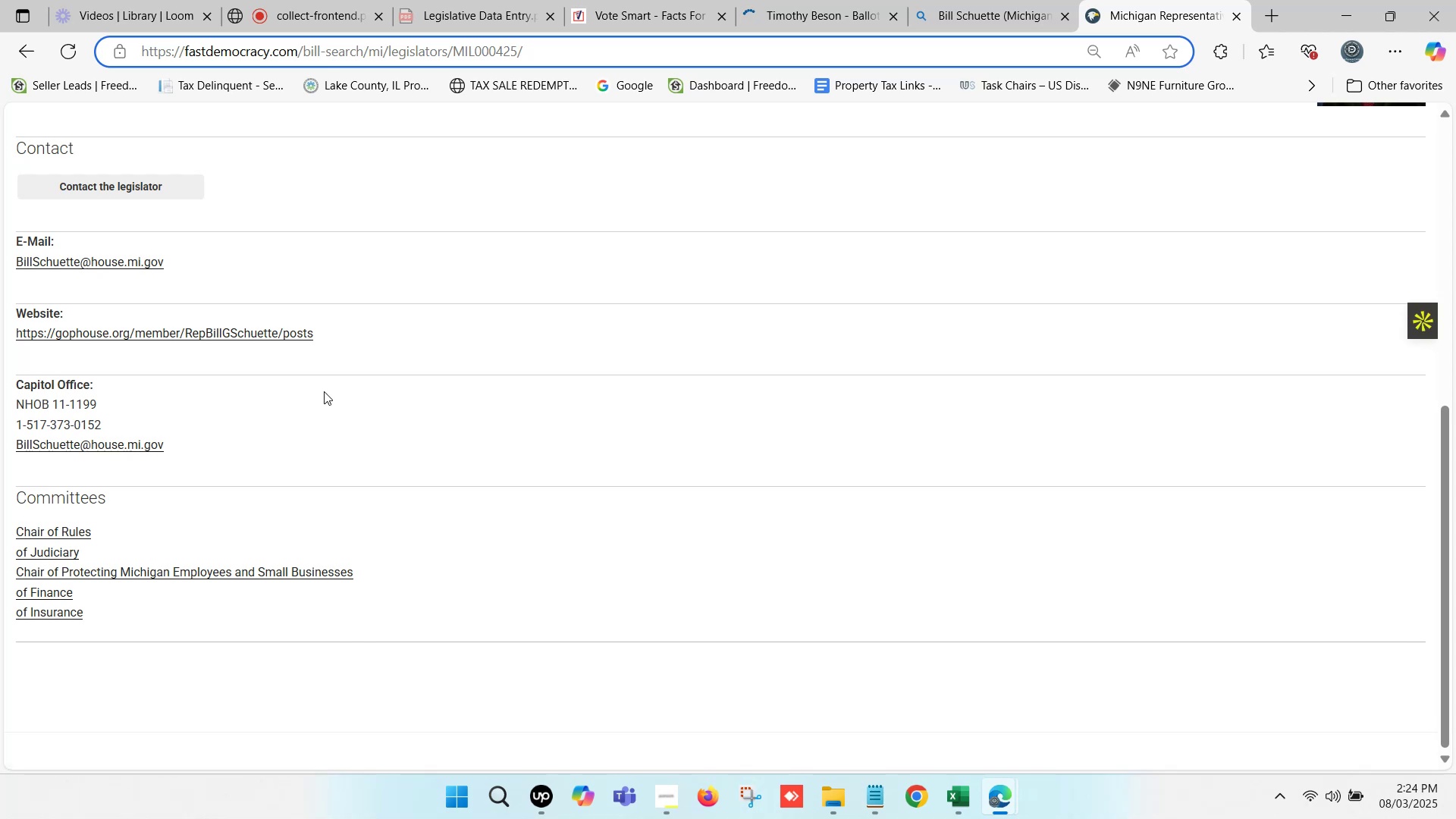 
scroll: coordinate [399, 378], scroll_direction: up, amount: 2.0
 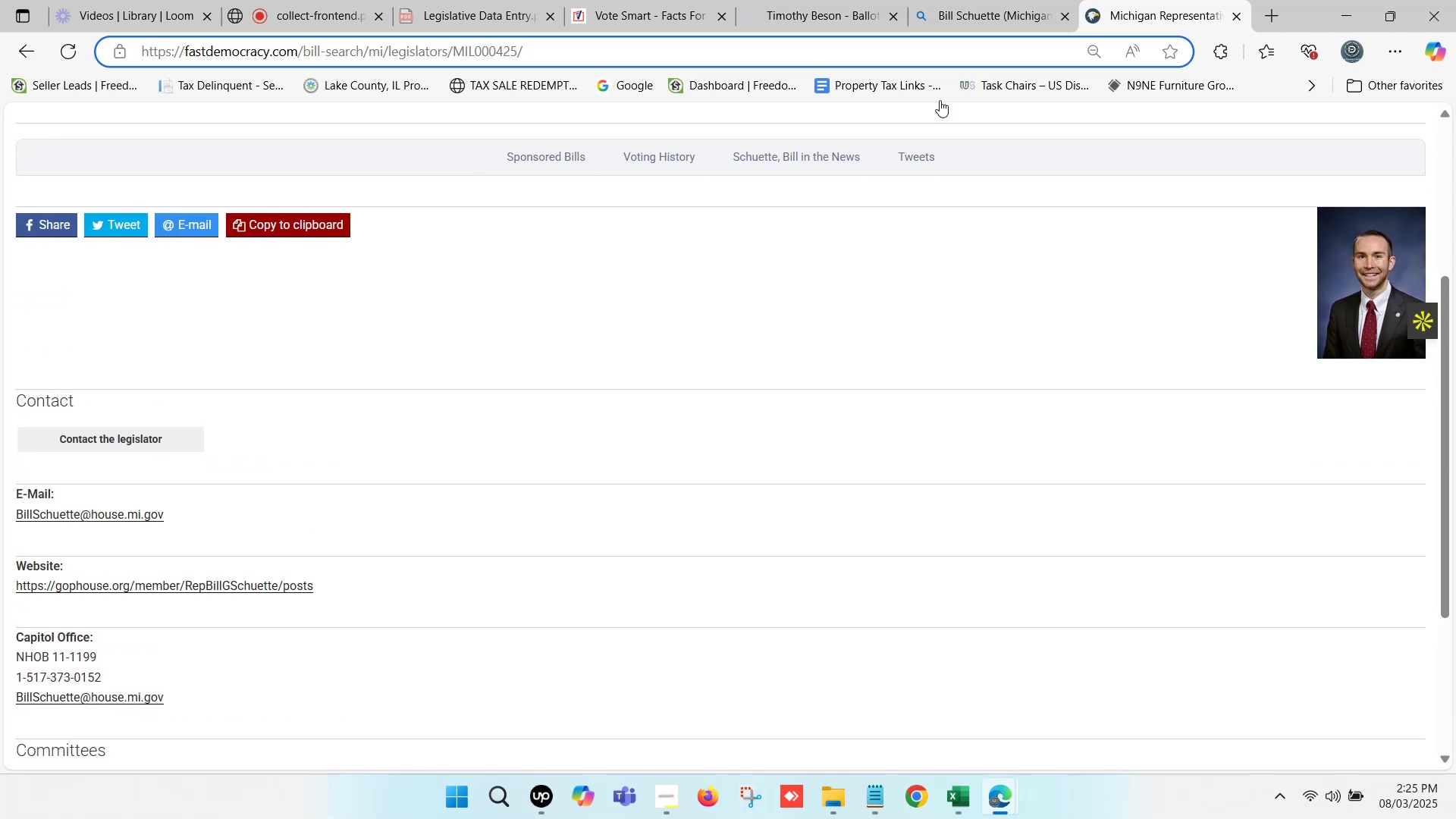 
left_click([990, 0])
 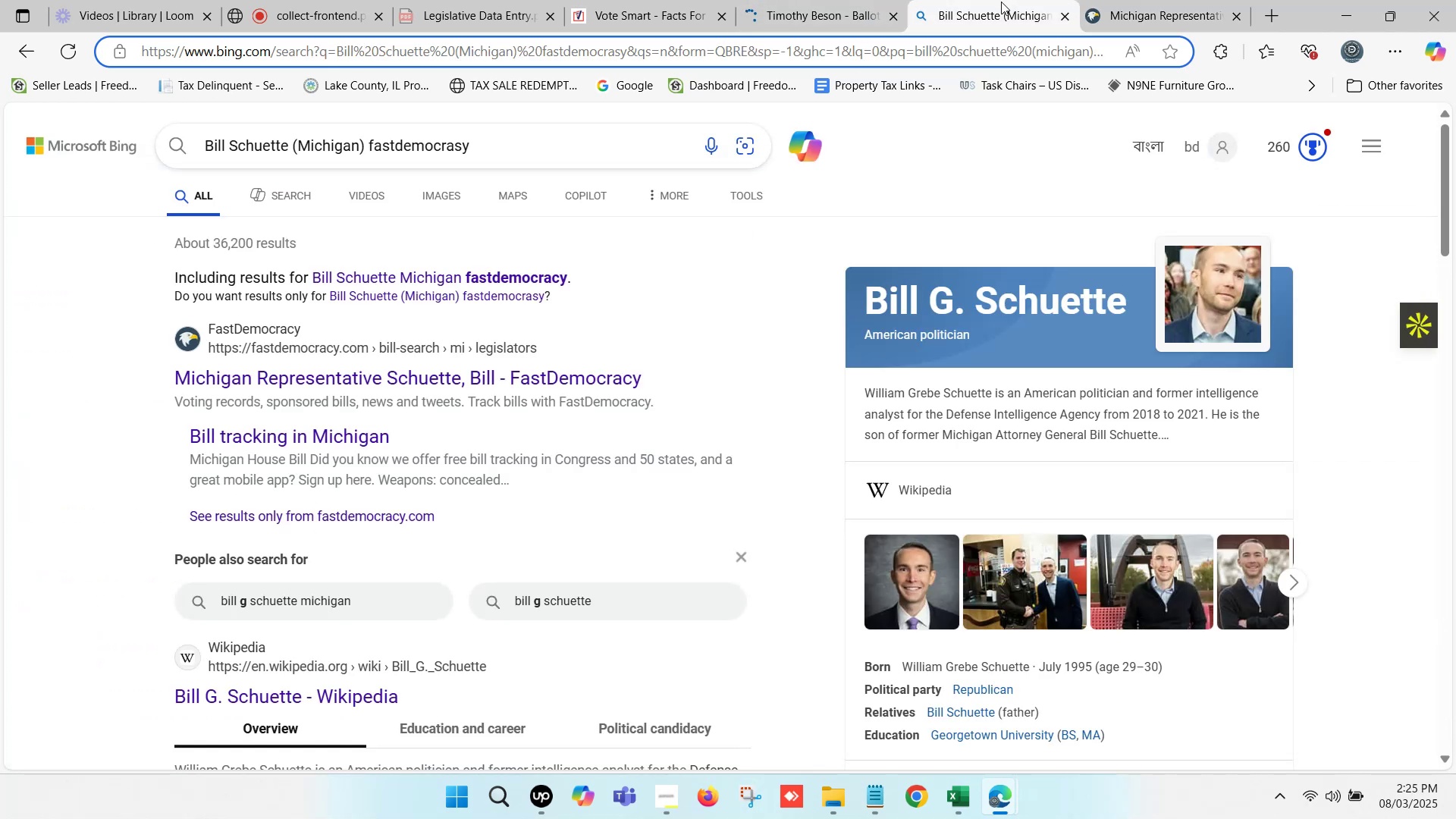 
left_click([1062, 13])
 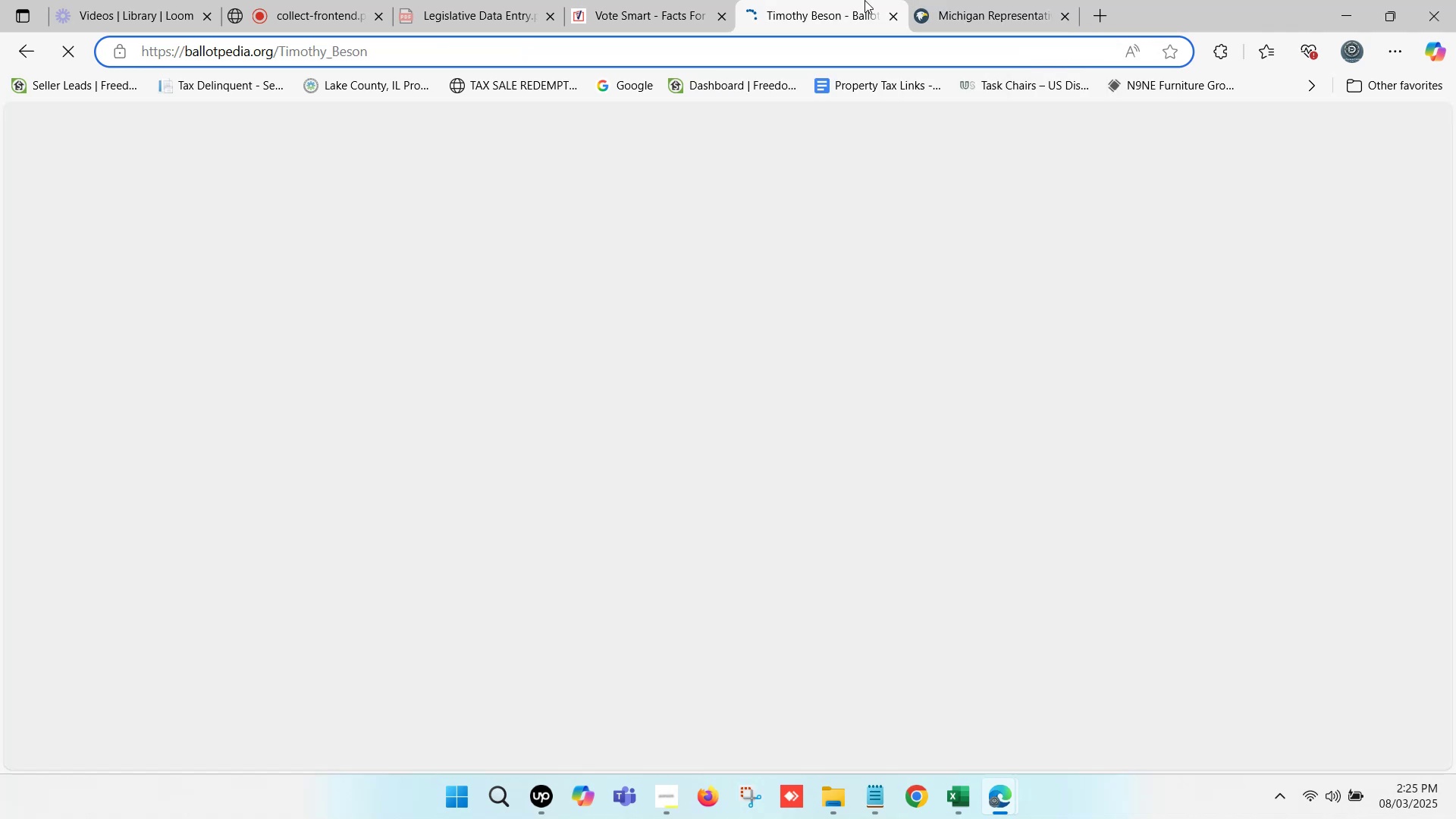 
left_click([864, 0])
 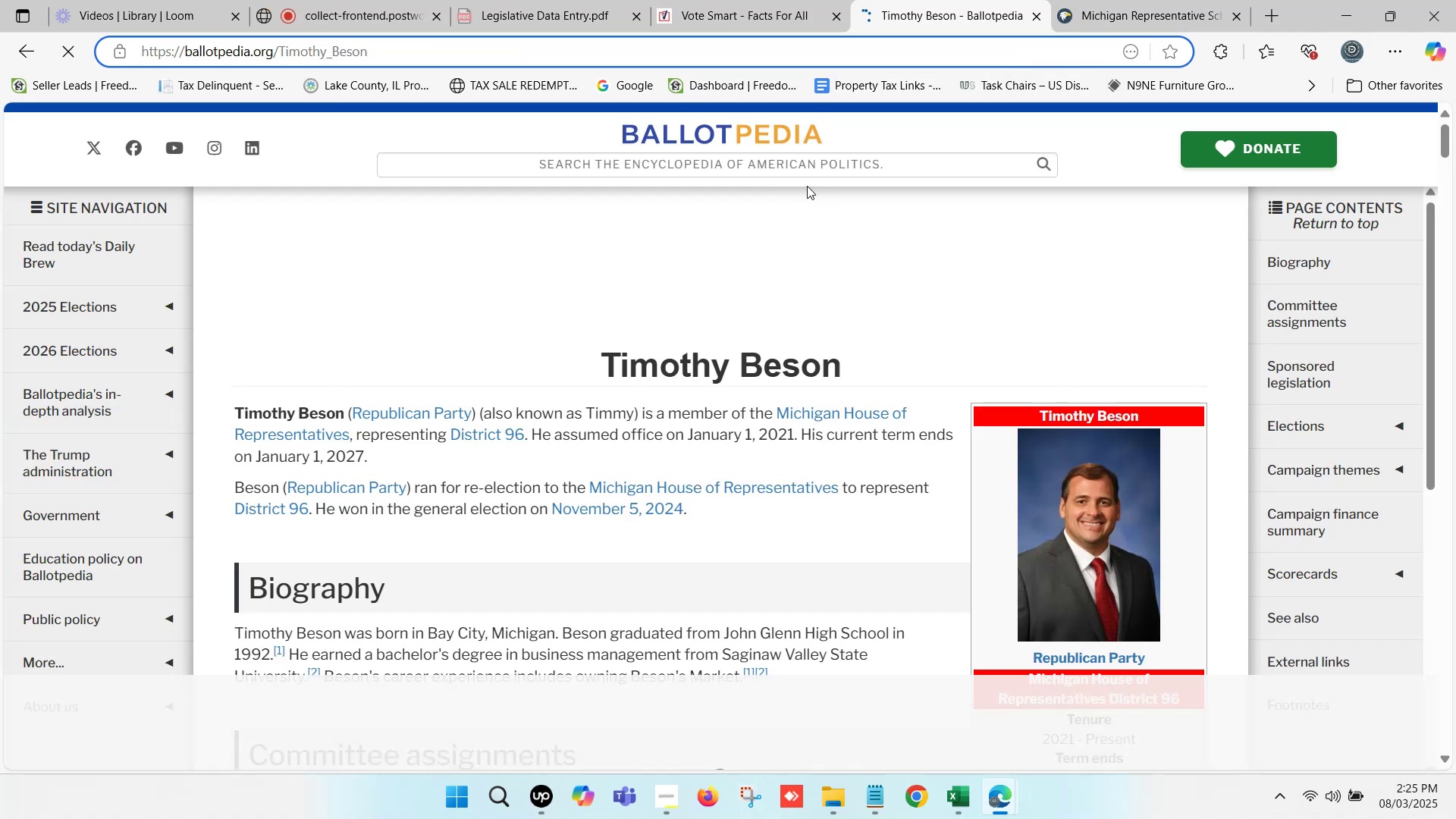 
key(Control+ControlLeft)
 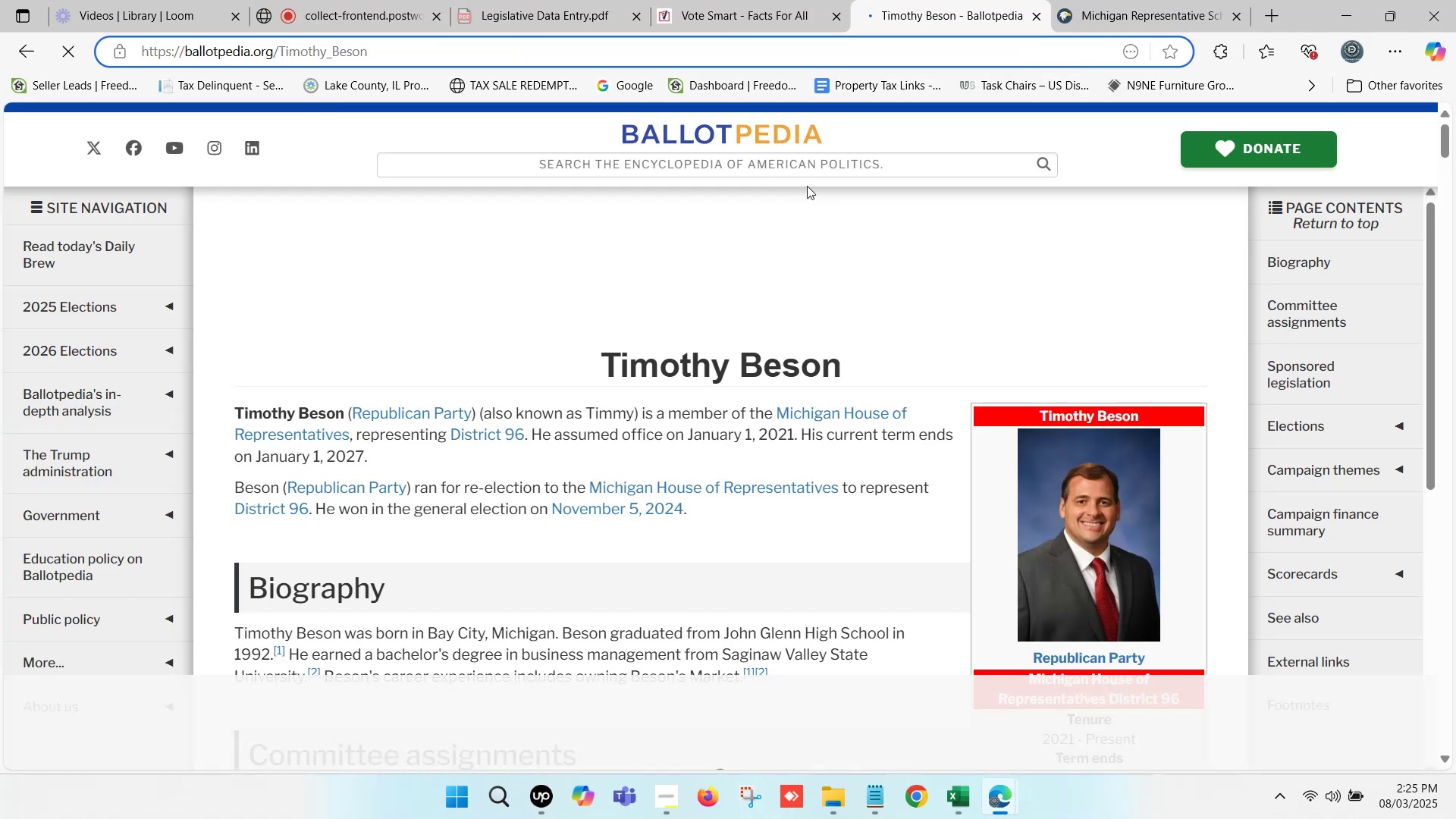 
key(Control+Shift+ShiftLeft)
 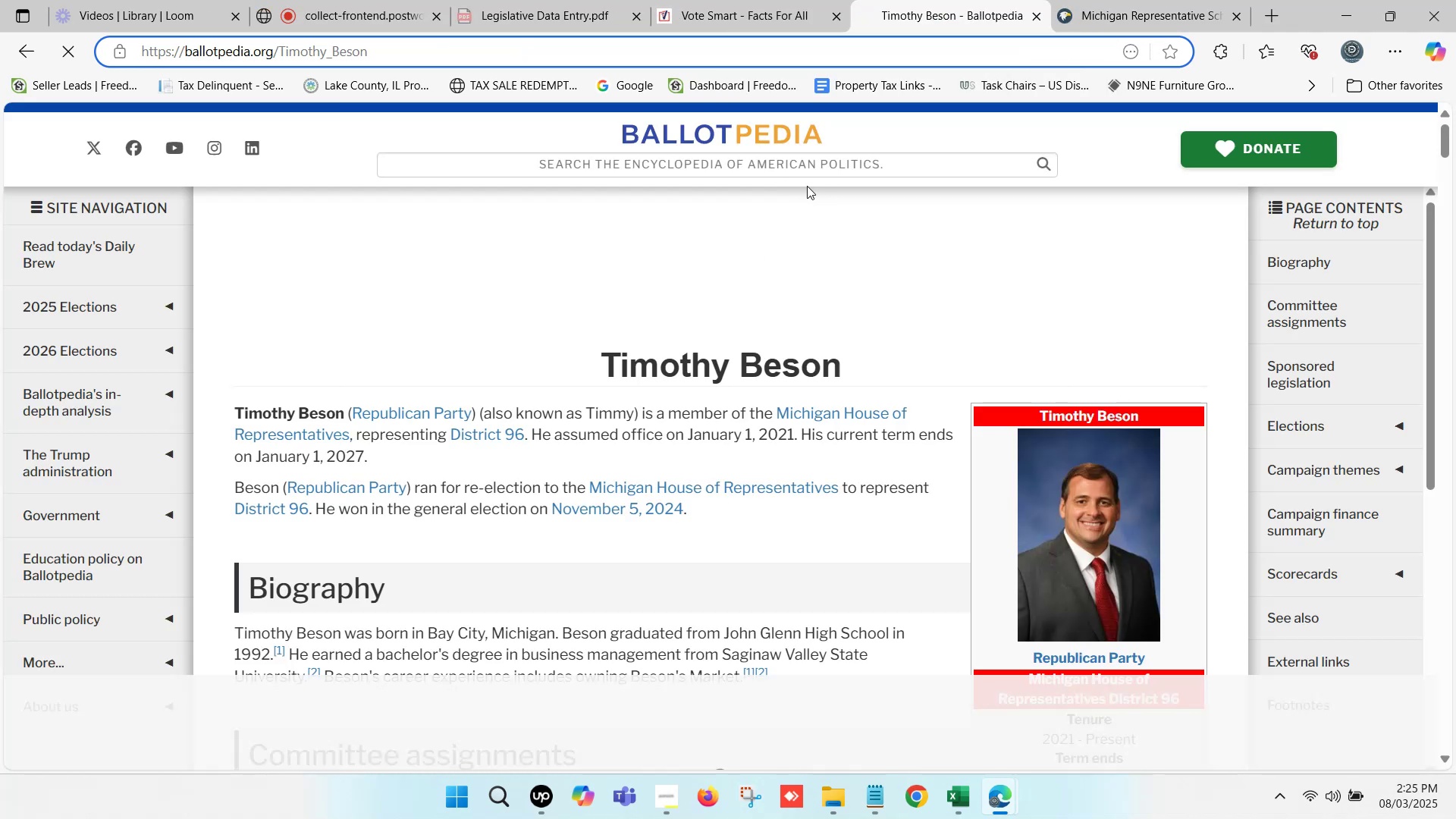 
key(Control+Shift+T)
 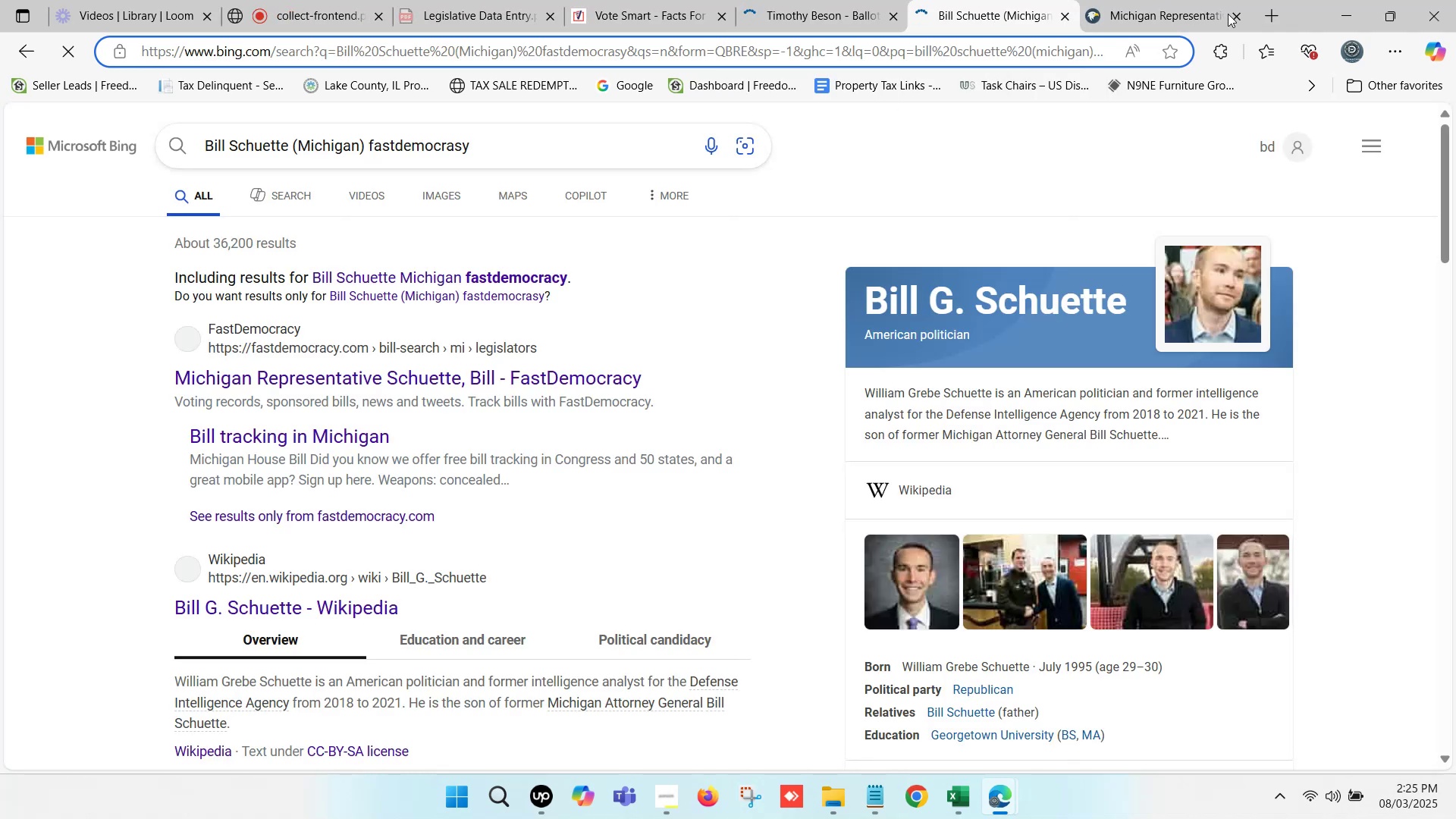 
left_click([1234, 14])
 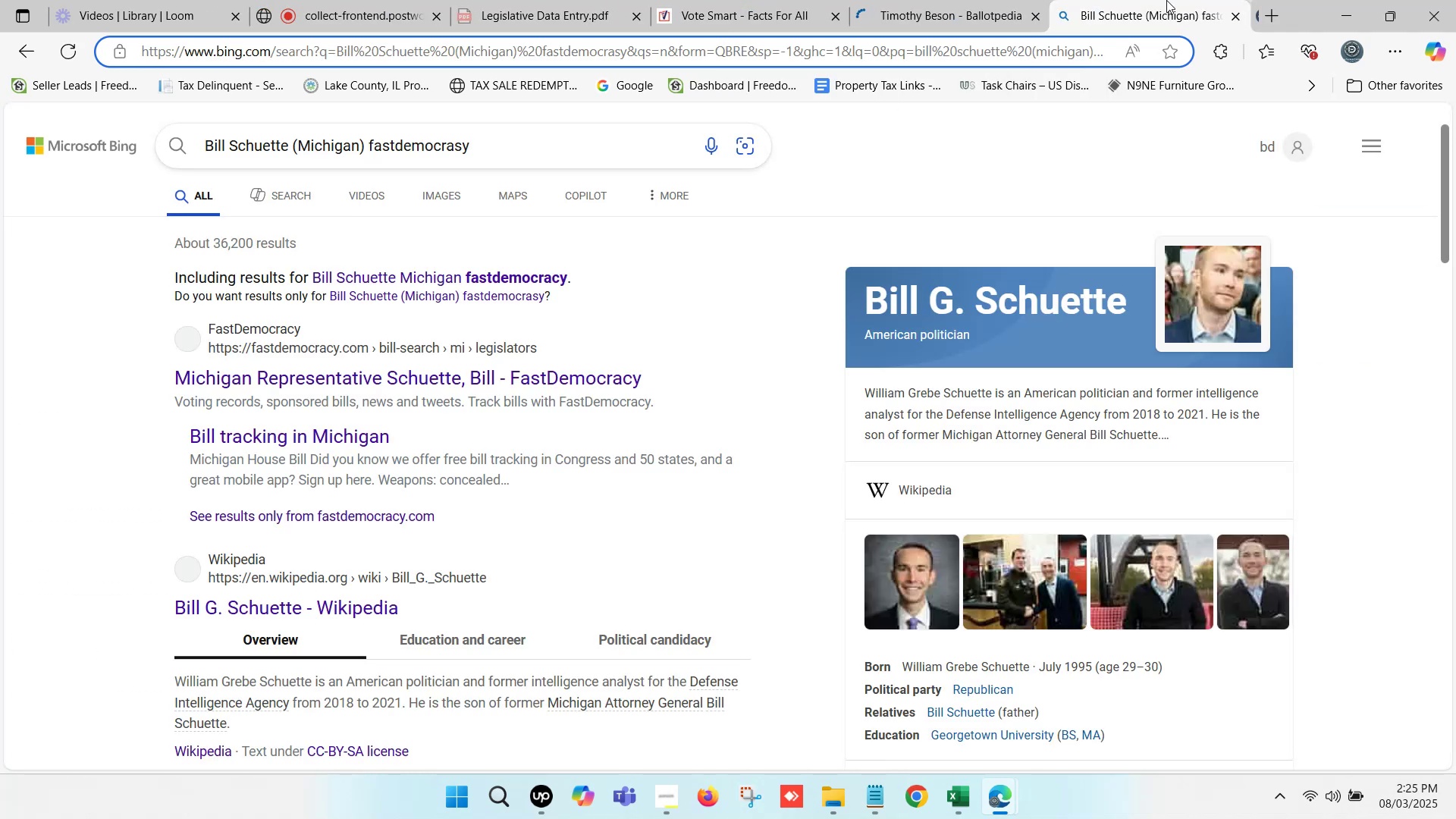 
left_click([989, 0])
 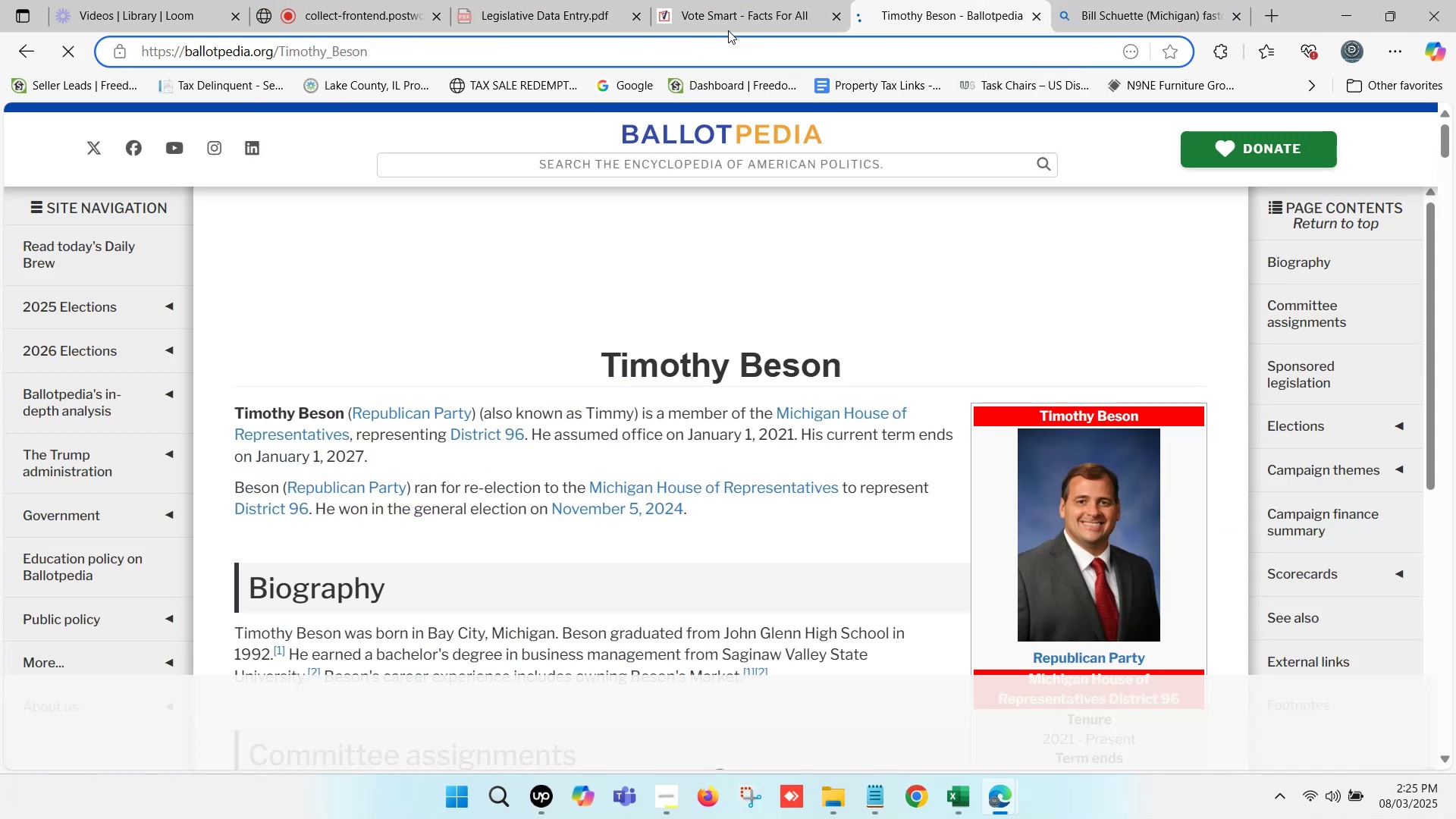 
left_click([745, 0])
 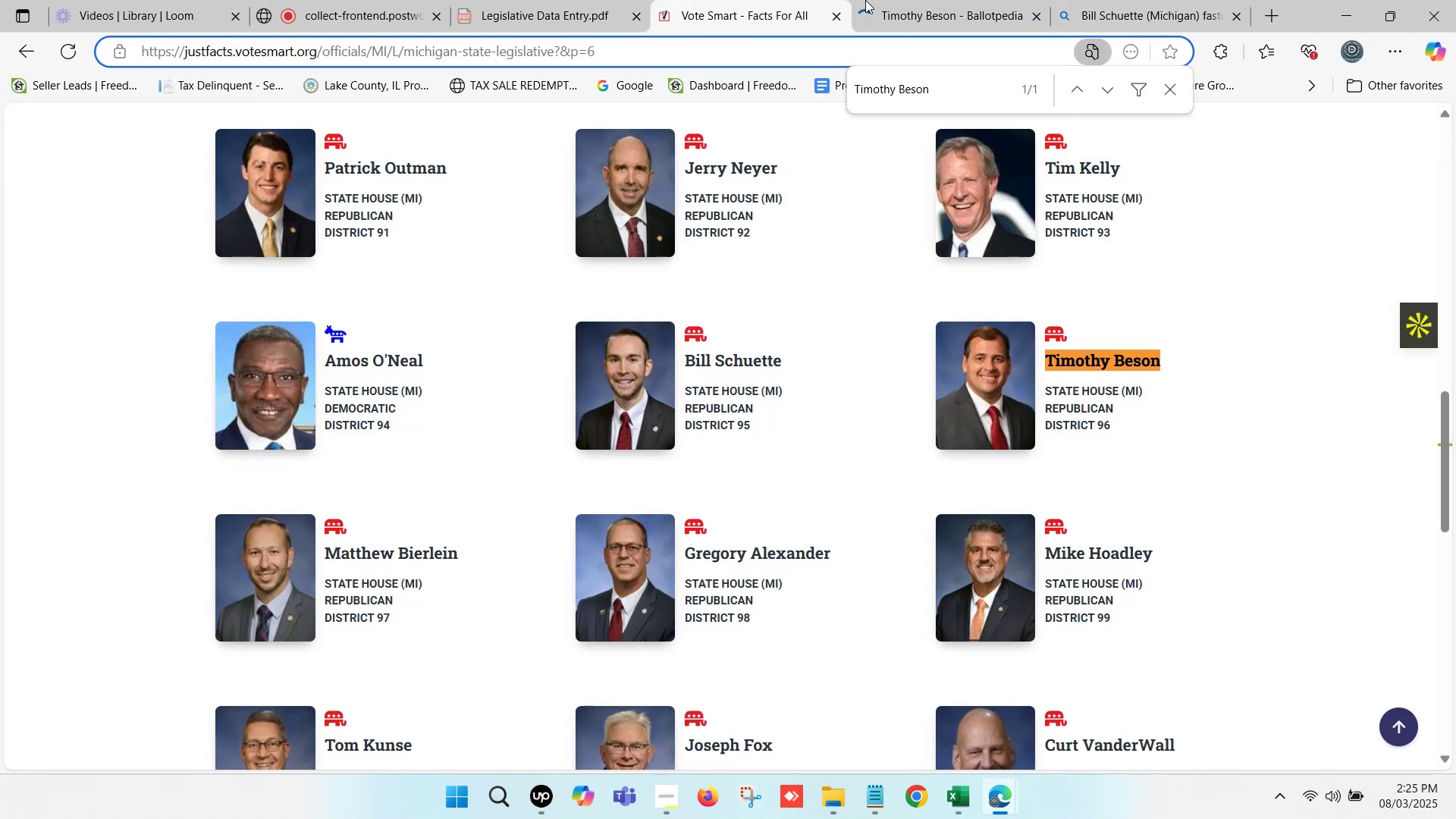 
left_click([897, 0])
 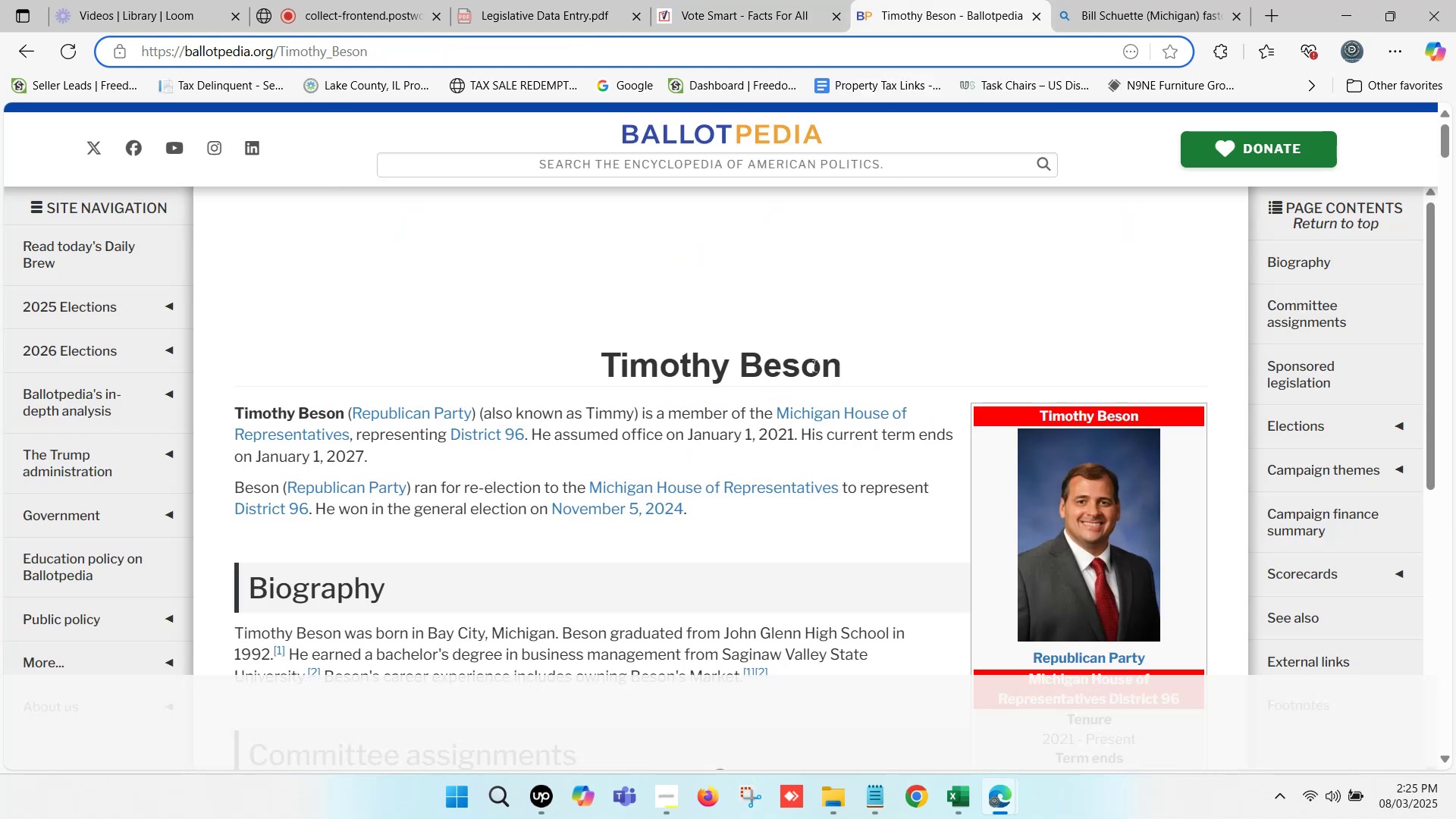 
left_click_drag(start_coordinate=[842, 368], to_coordinate=[610, 356])
 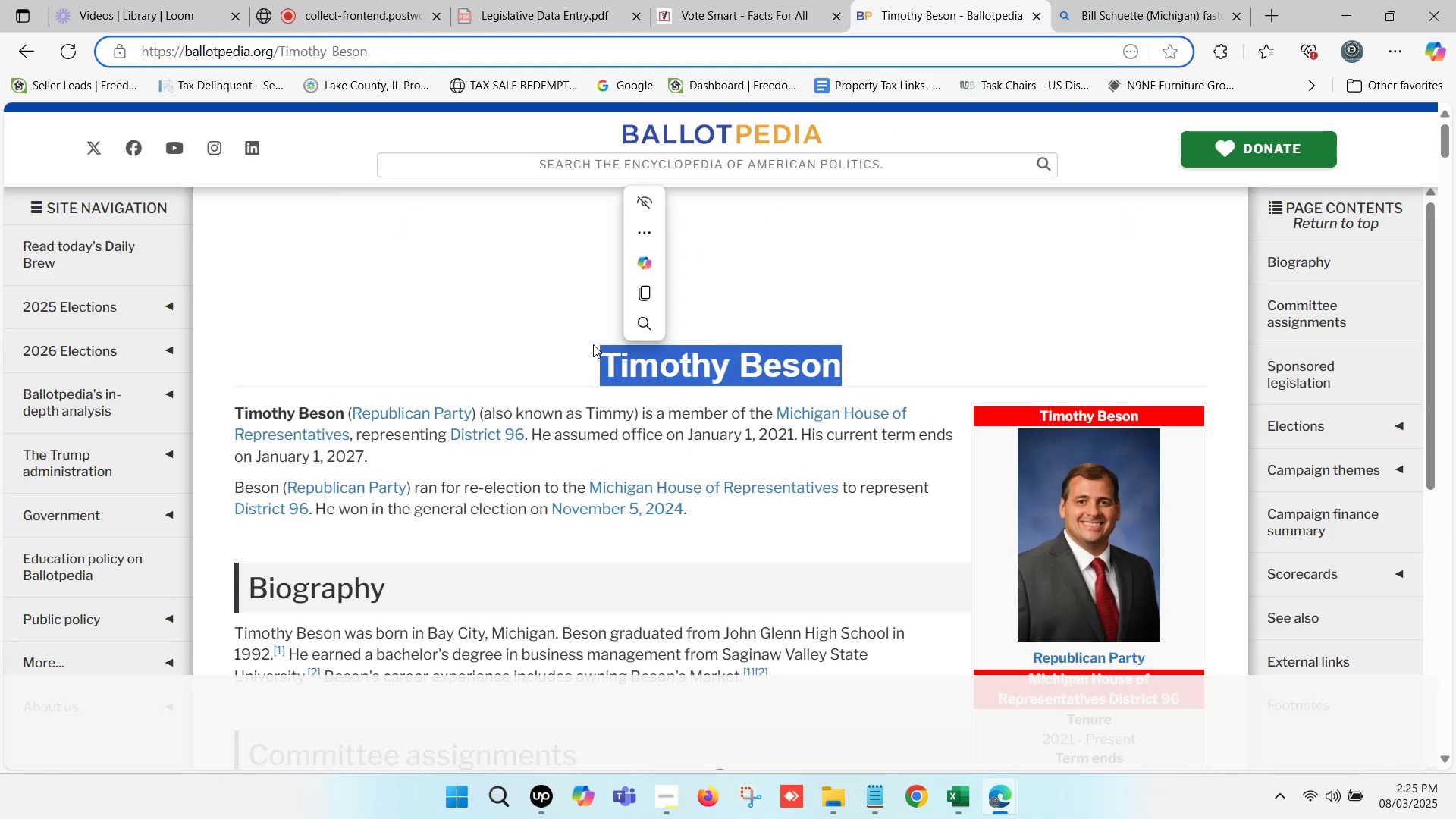 
key(Control+ControlLeft)
 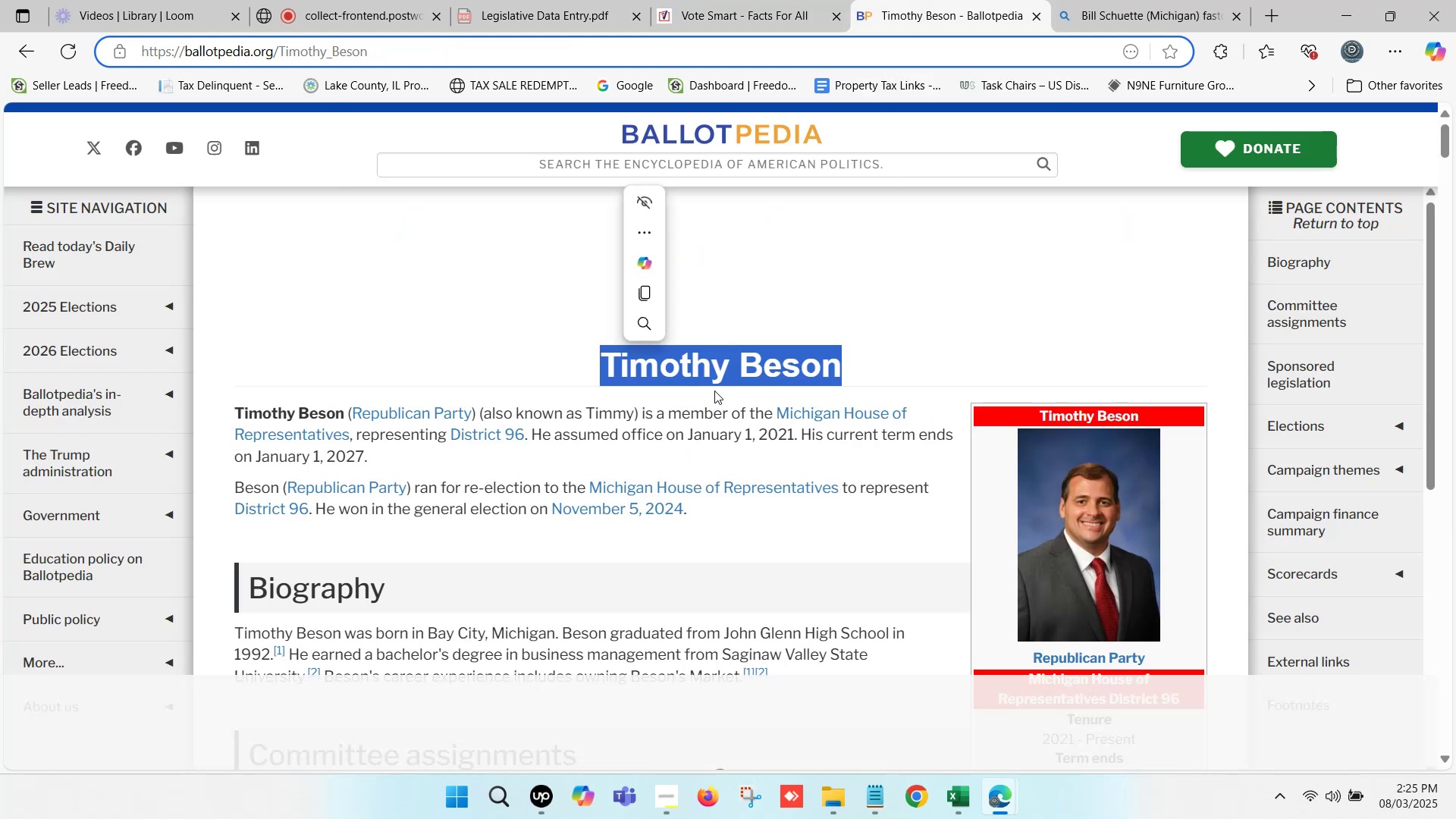 
key(Control+C)
 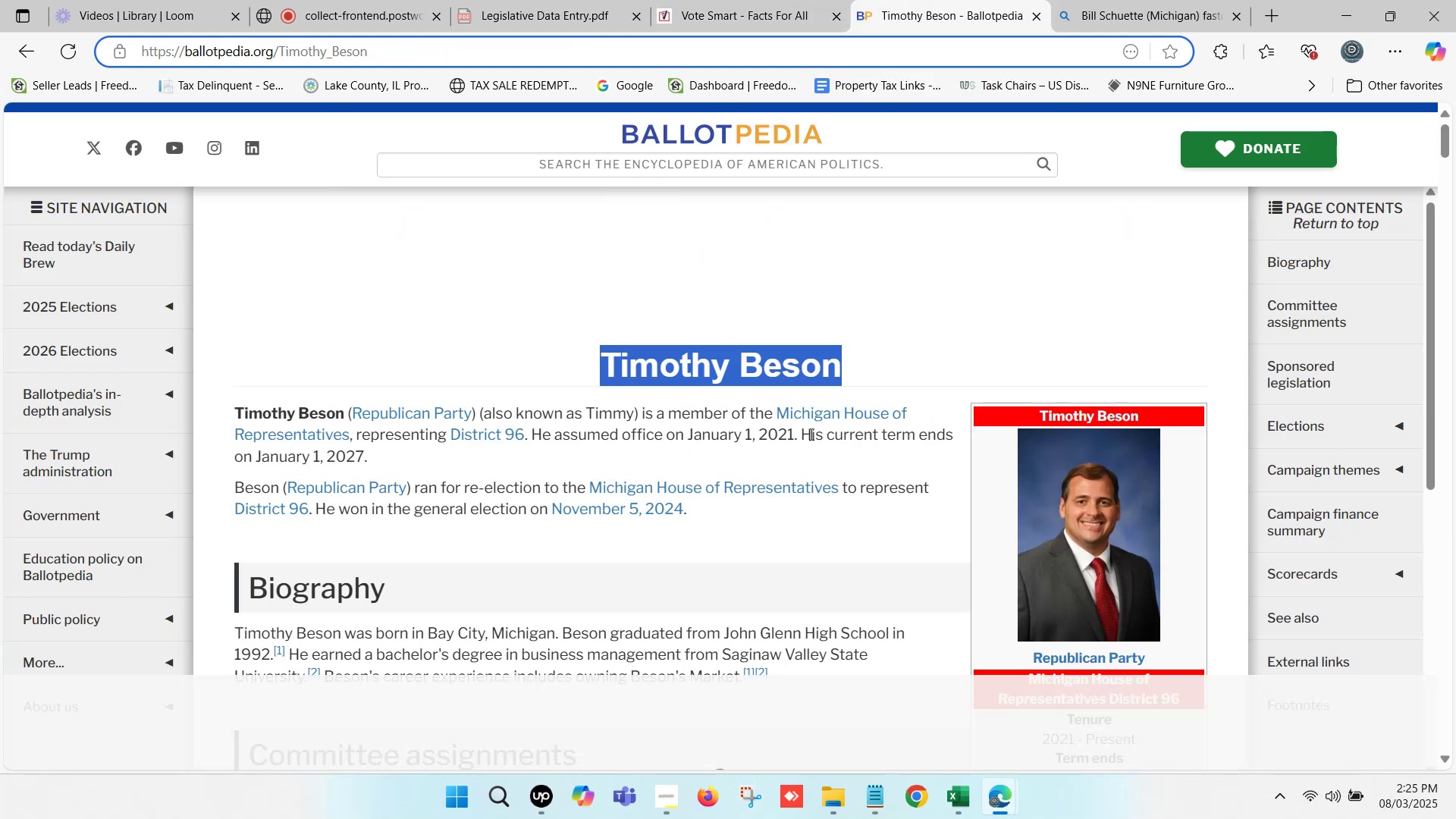 
scroll: coordinate [1100, 466], scroll_direction: down, amount: 6.0
 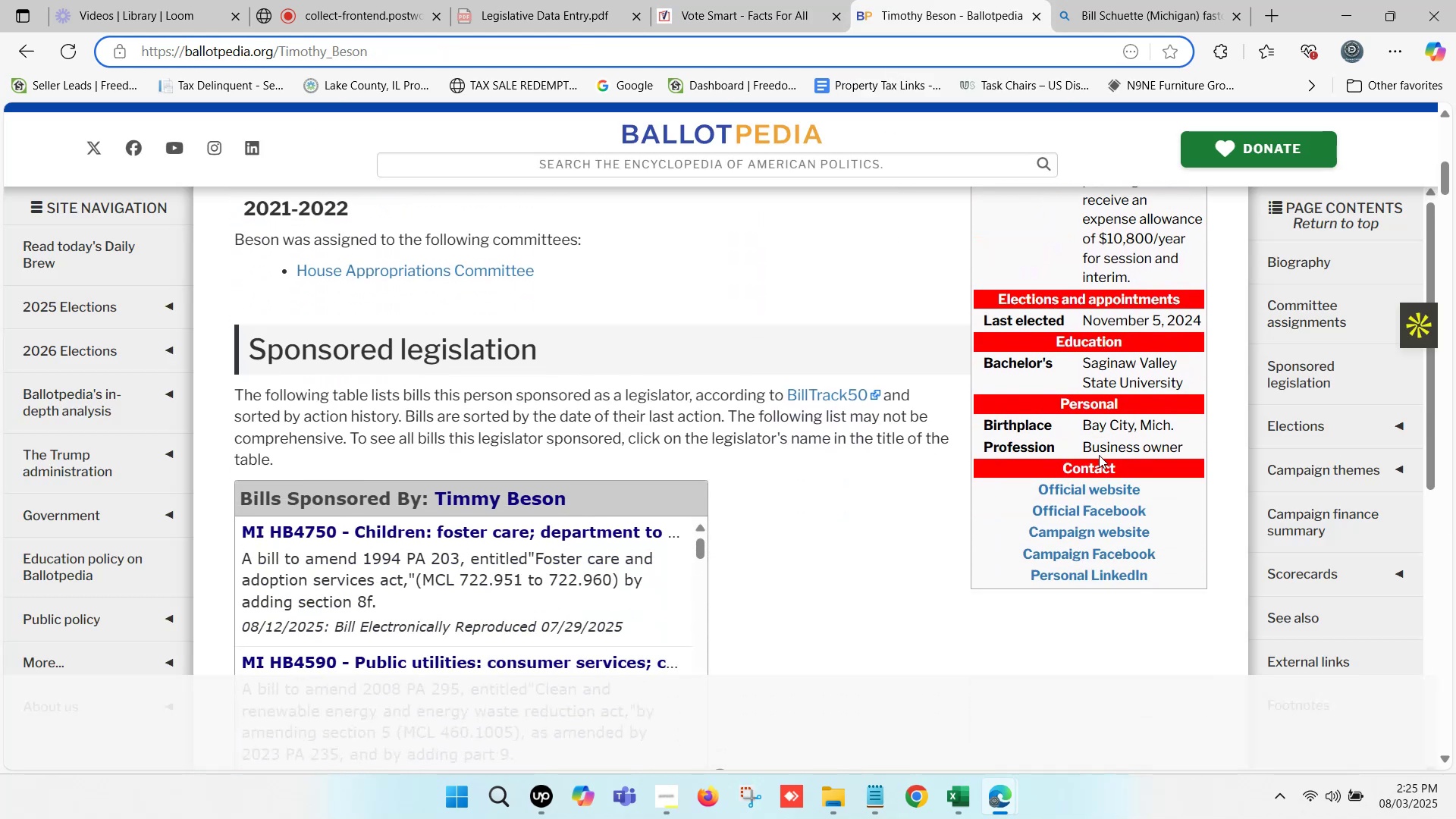 
hold_key(key=ControlLeft, duration=1.14)
left_click([1090, 492])
 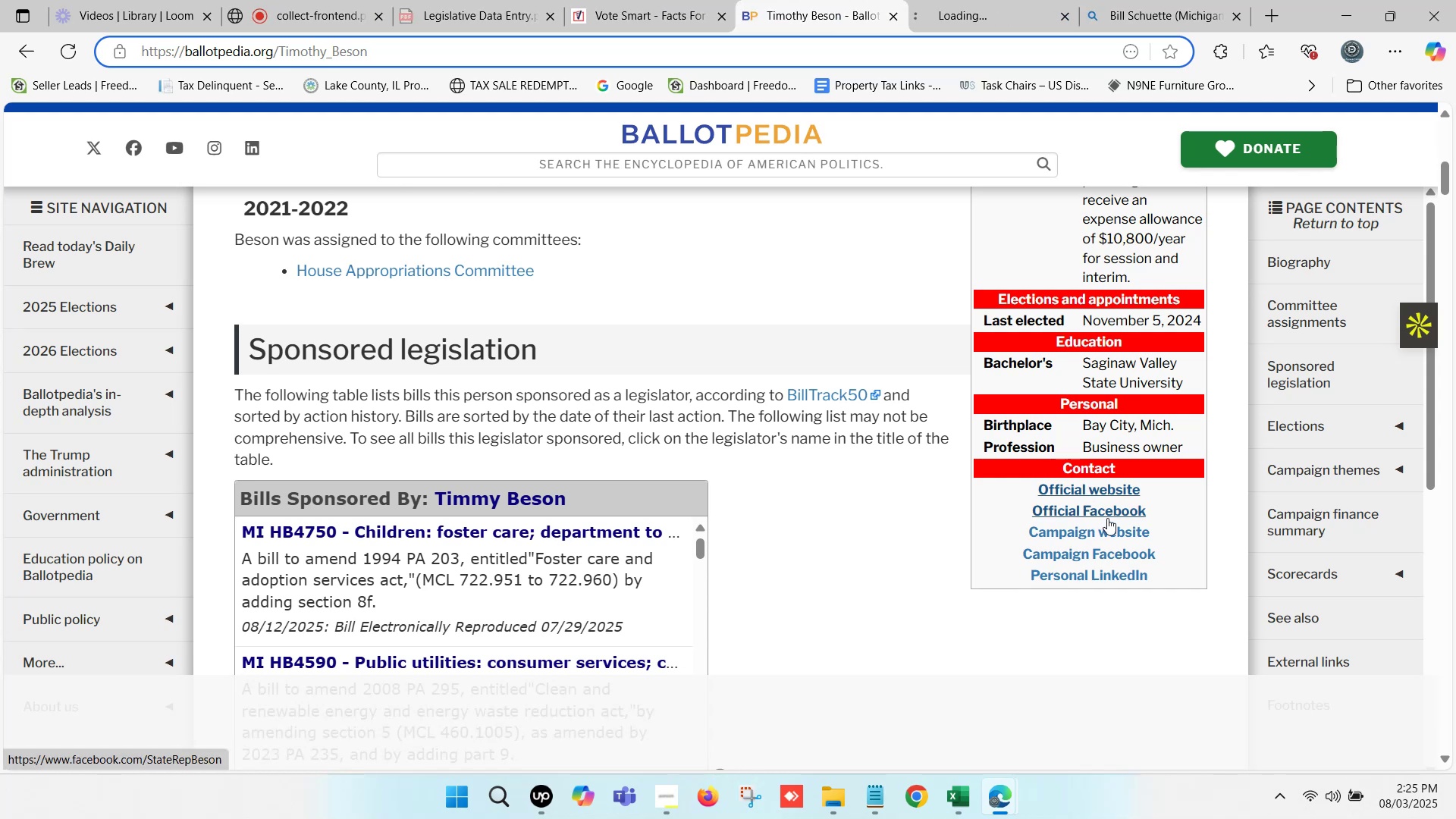 
hold_key(key=ControlLeft, duration=0.69)
left_click([1111, 534])
 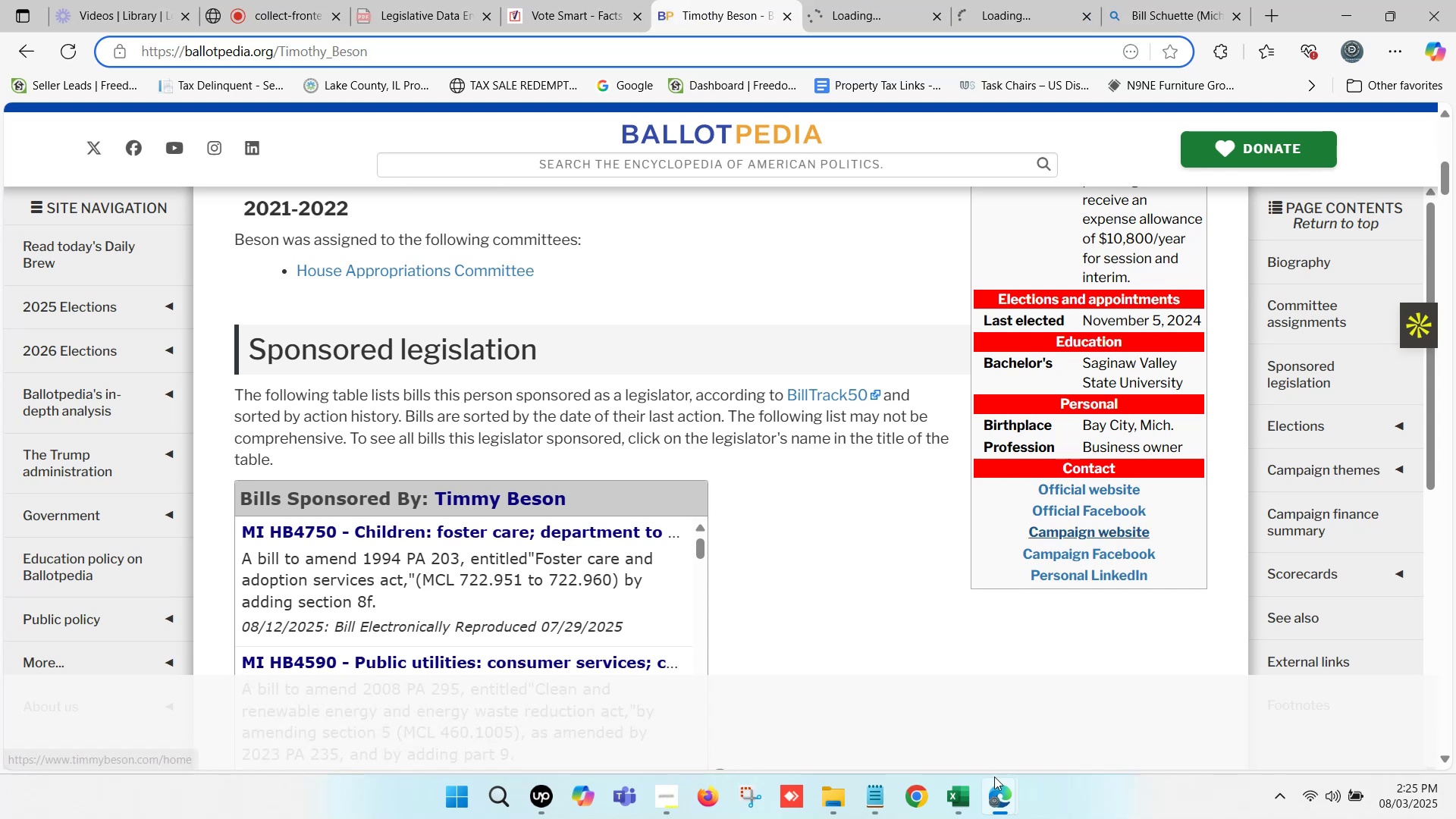 
left_click([953, 800])
 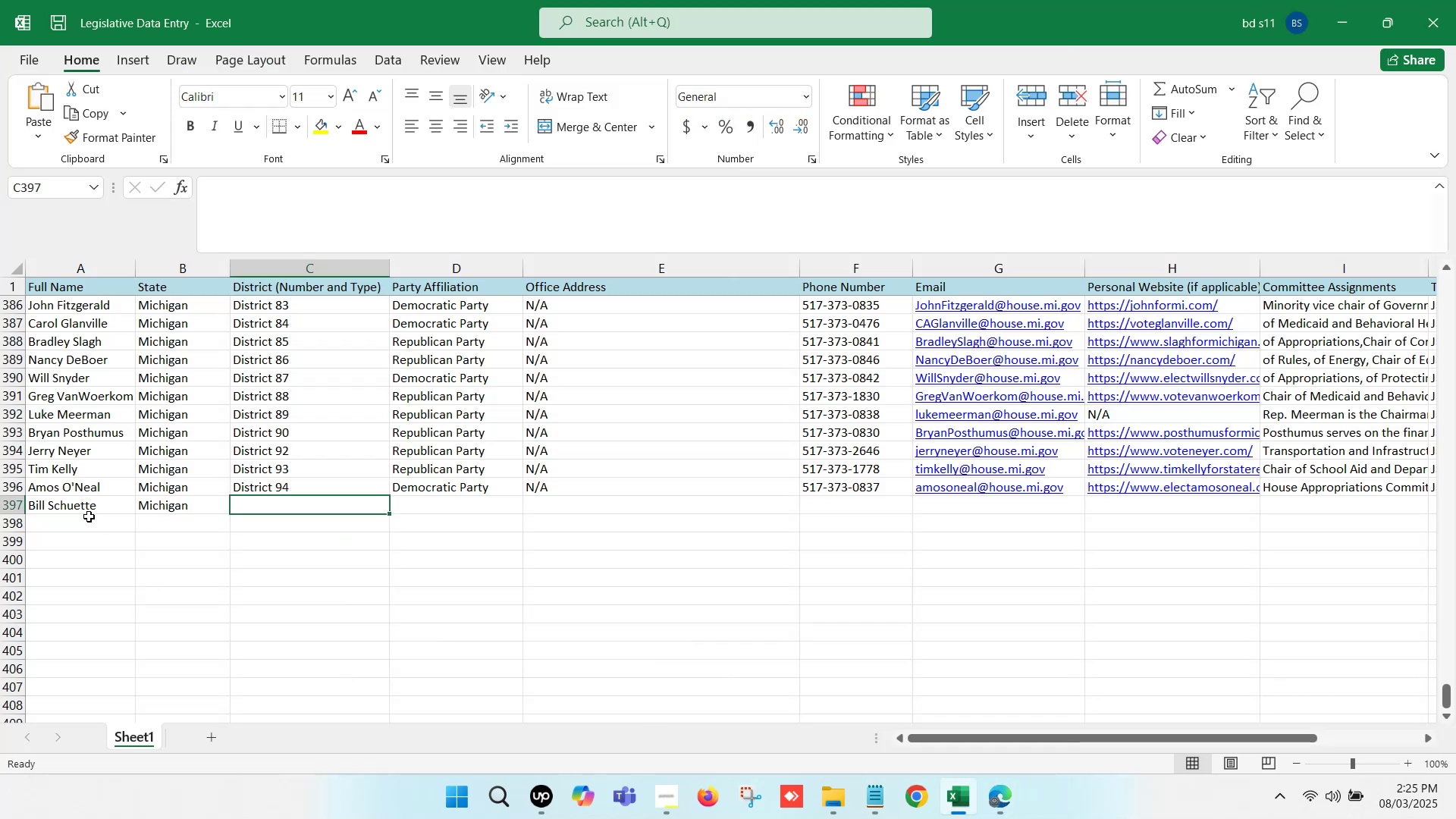 
left_click([89, 516])
 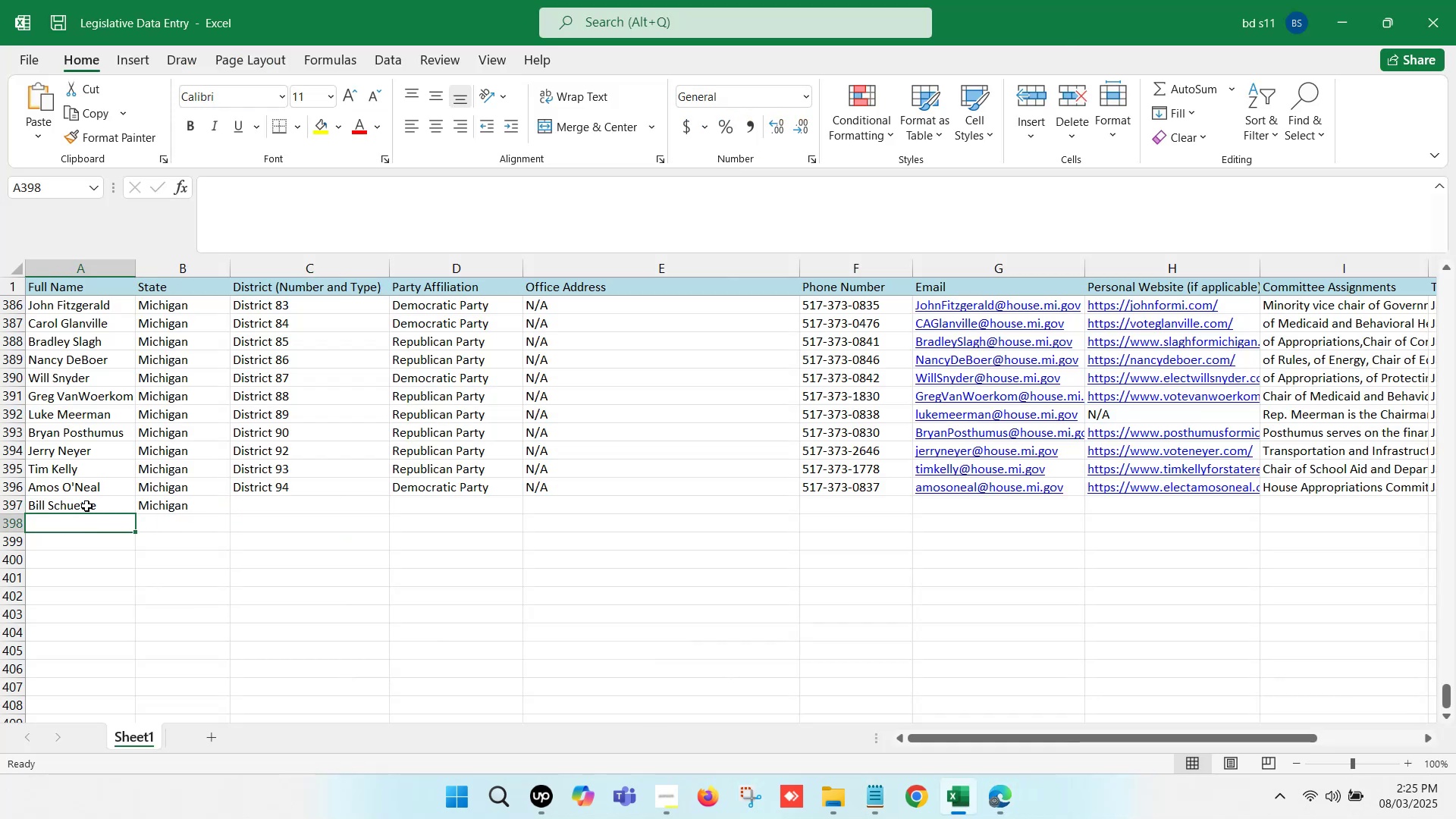 
left_click([86, 504])
 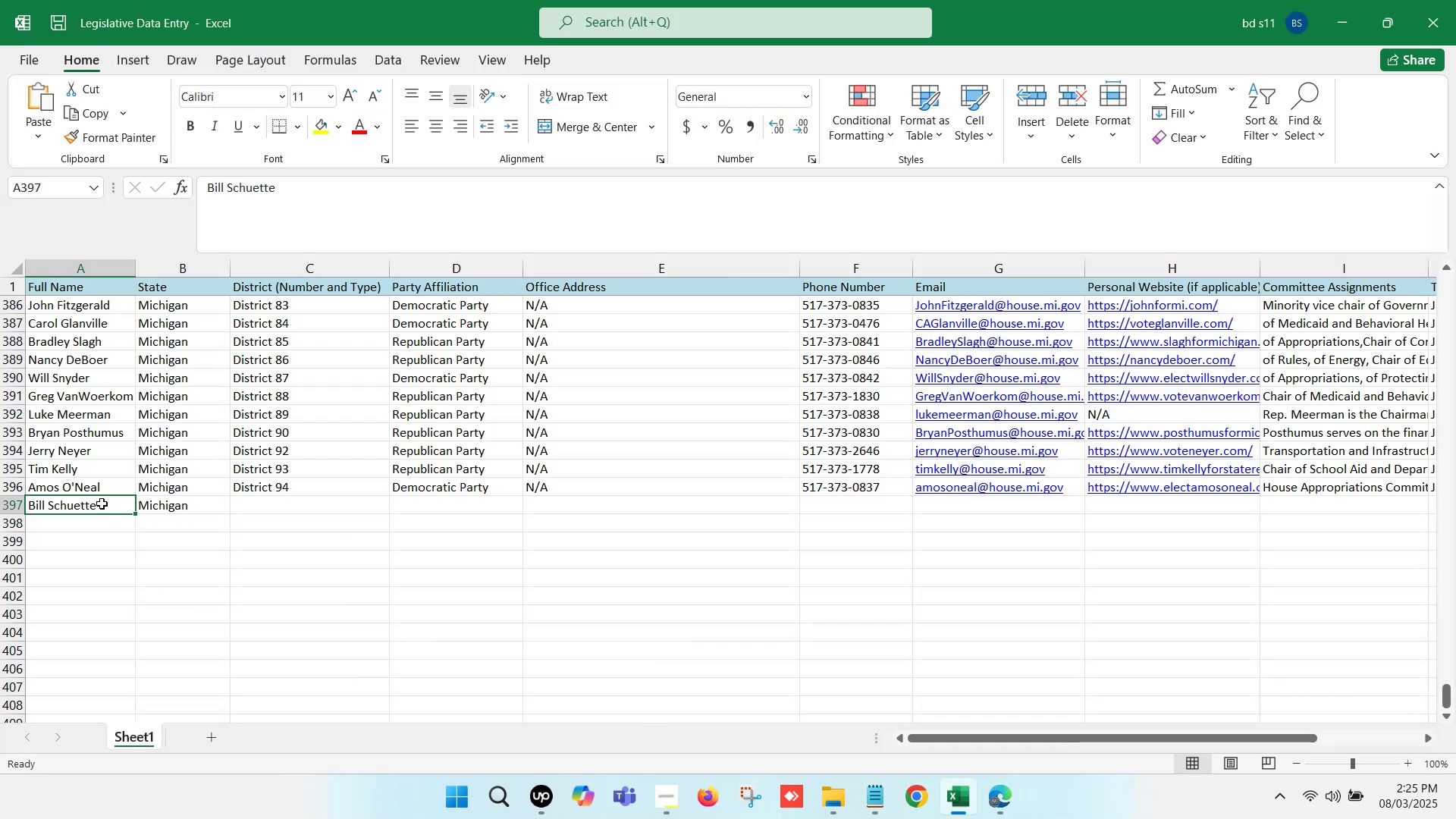 
left_click([102, 504])
 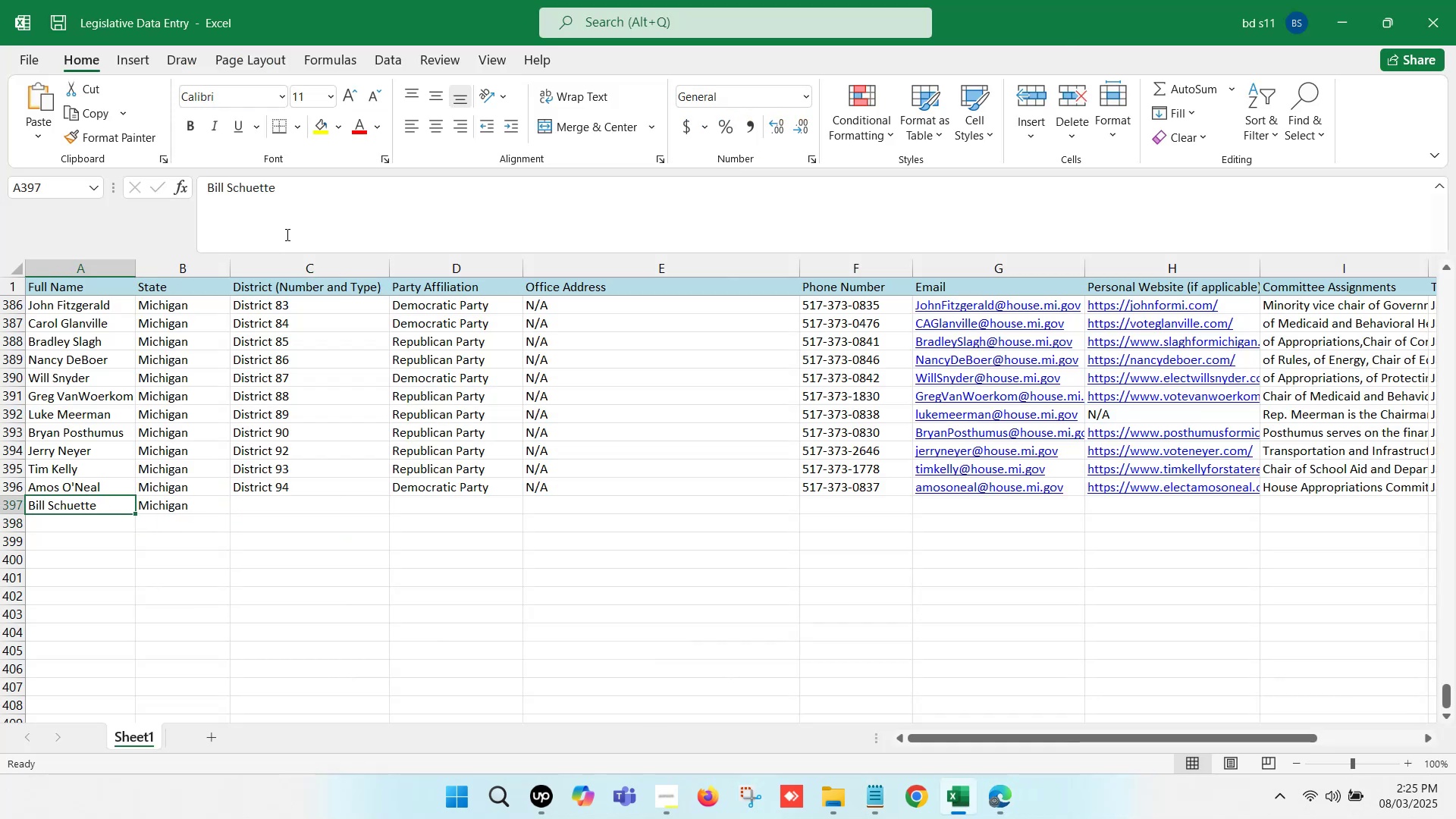 
left_click_drag(start_coordinate=[282, 184], to_coordinate=[199, 180])
 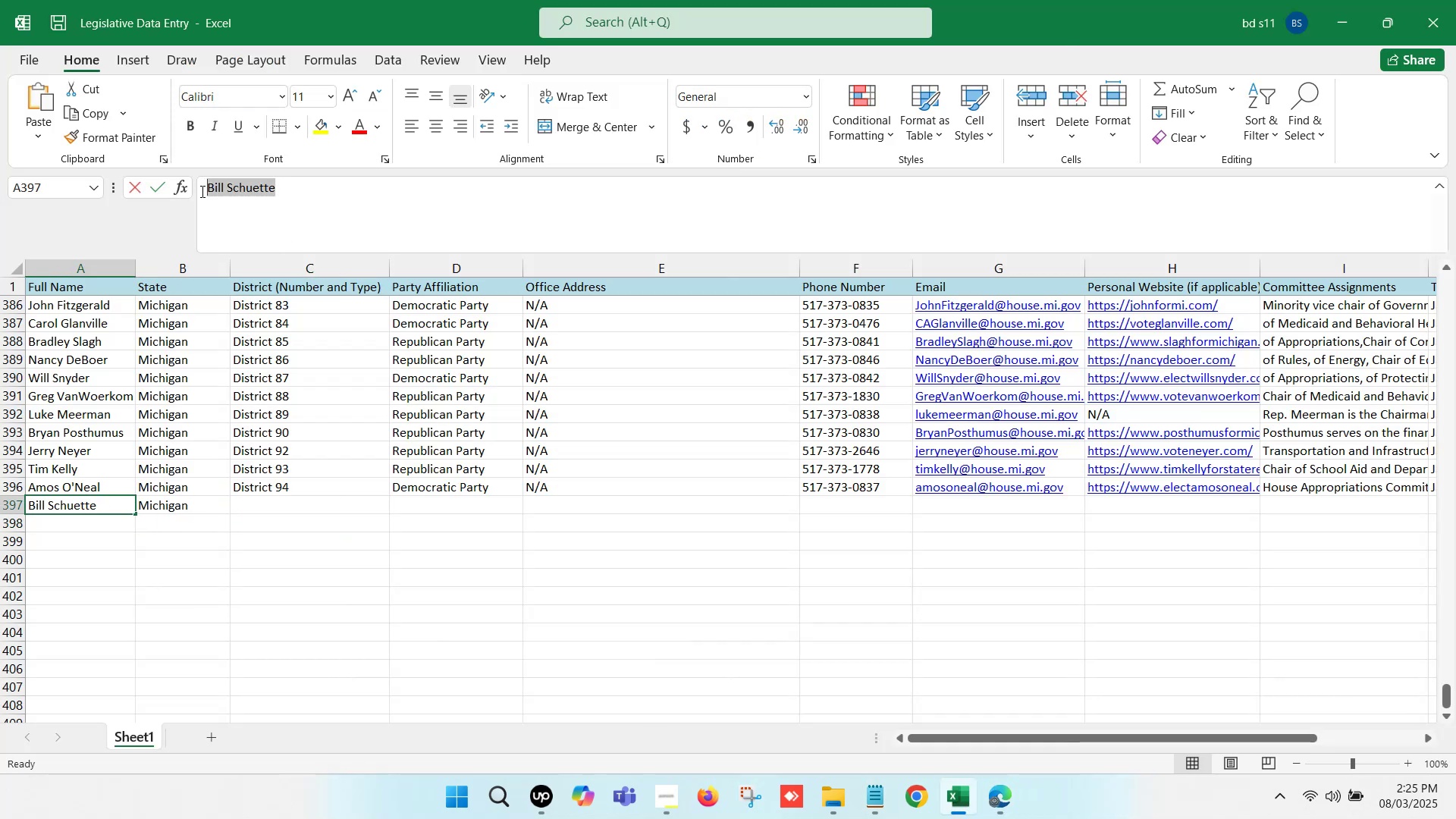 
key(Control+ControlLeft)
 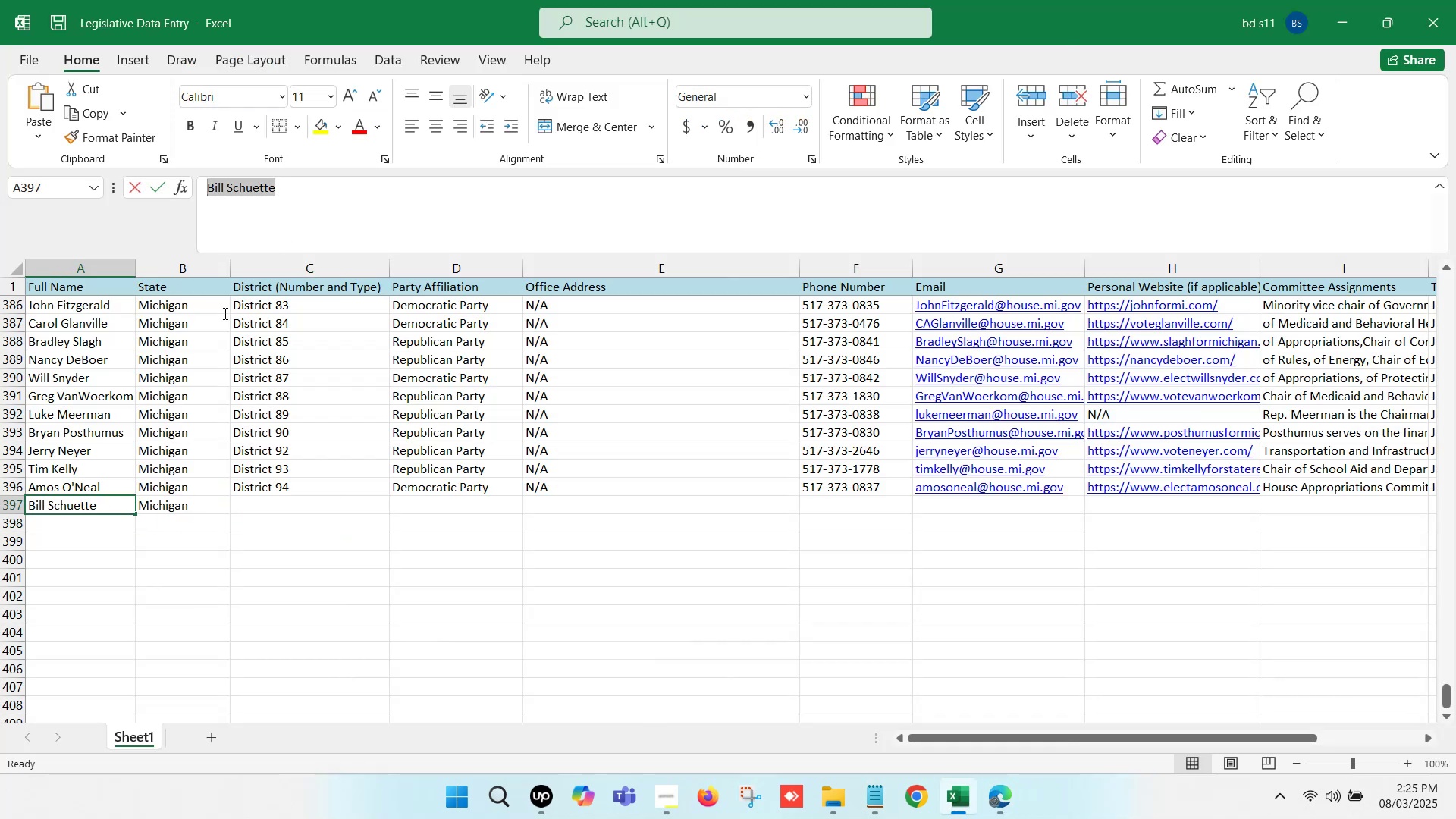 
key(Control+V)
 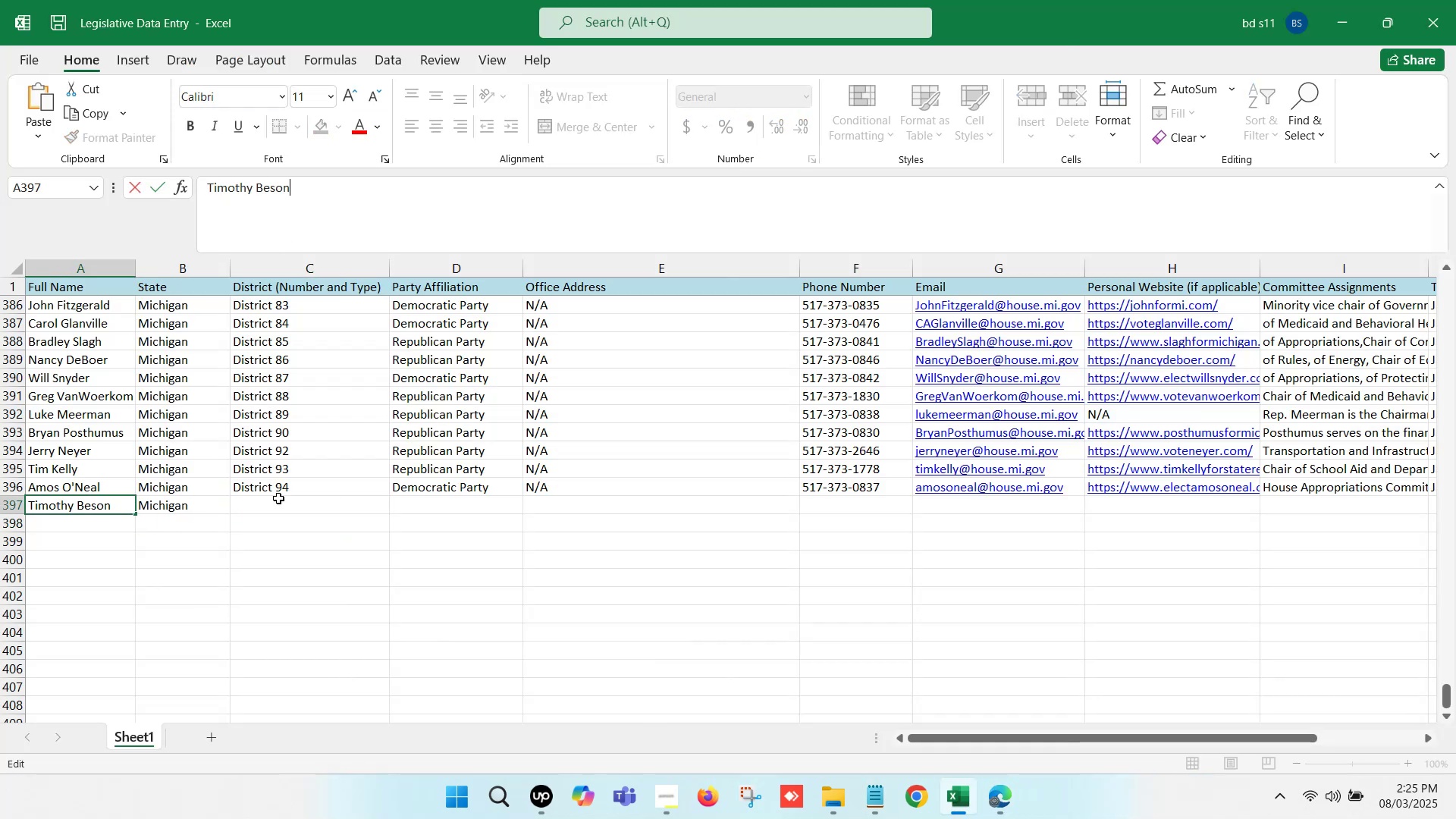 
left_click([283, 526])
 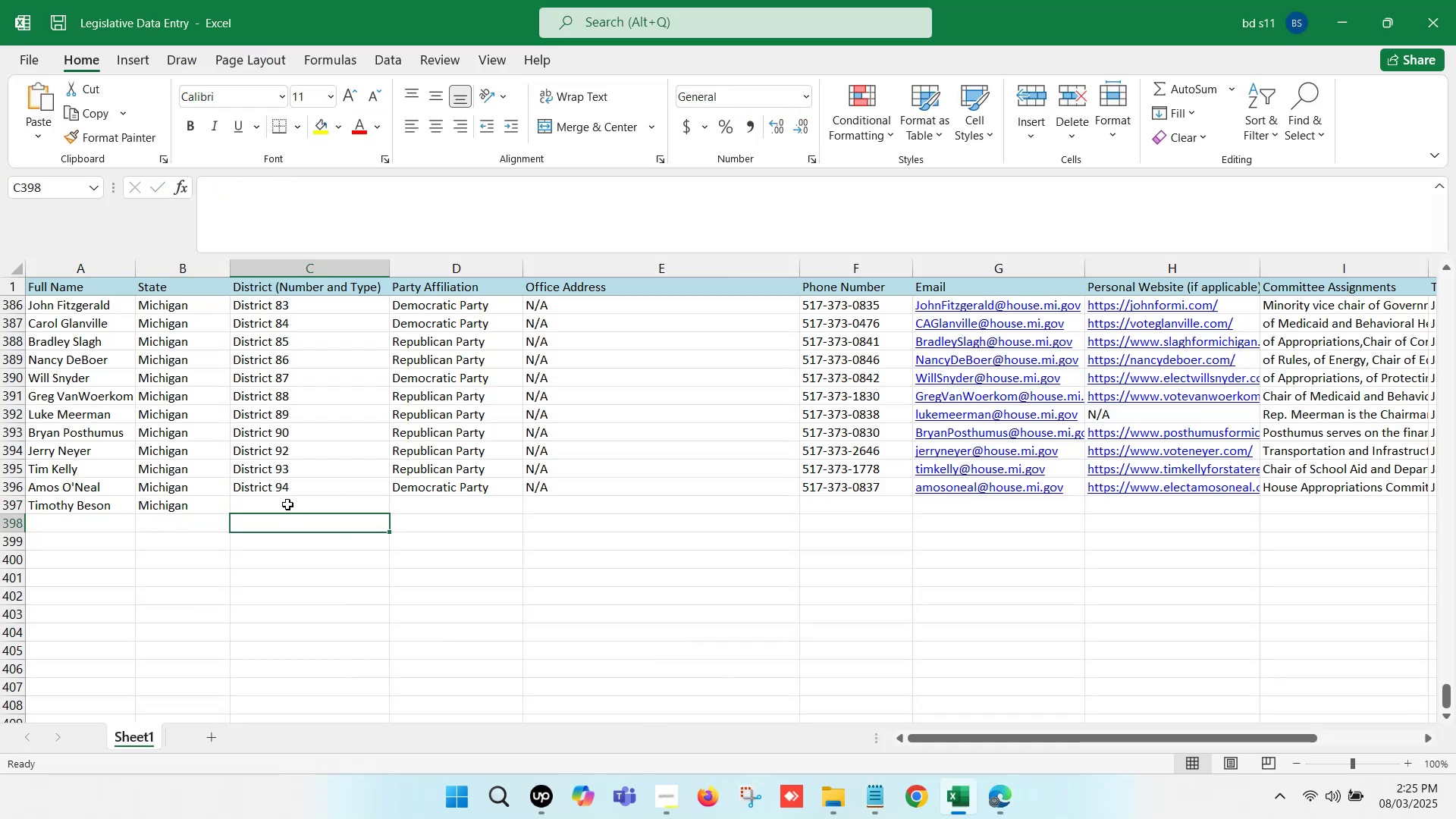 
left_click([288, 496])
 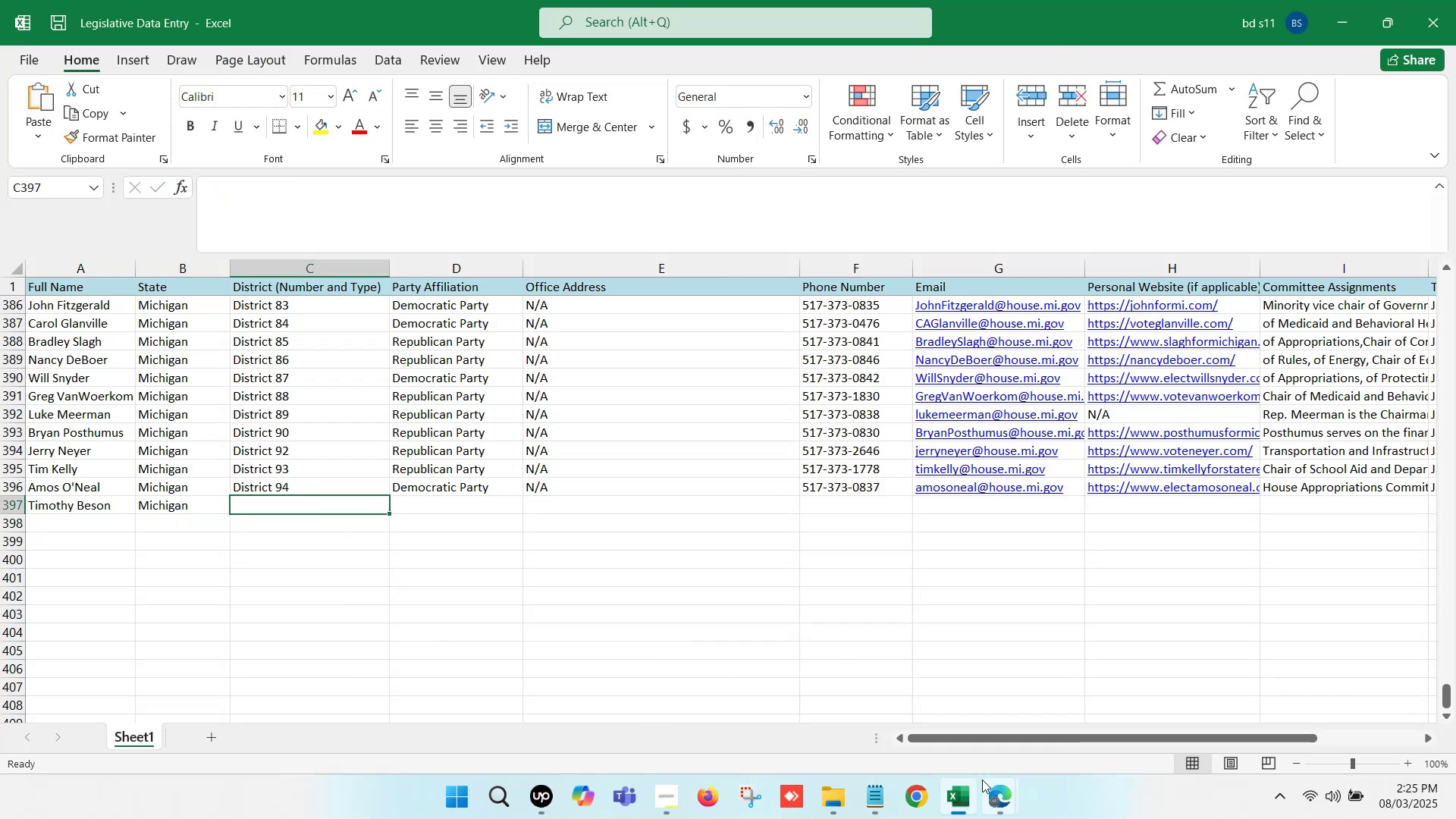 
left_click([992, 789])
 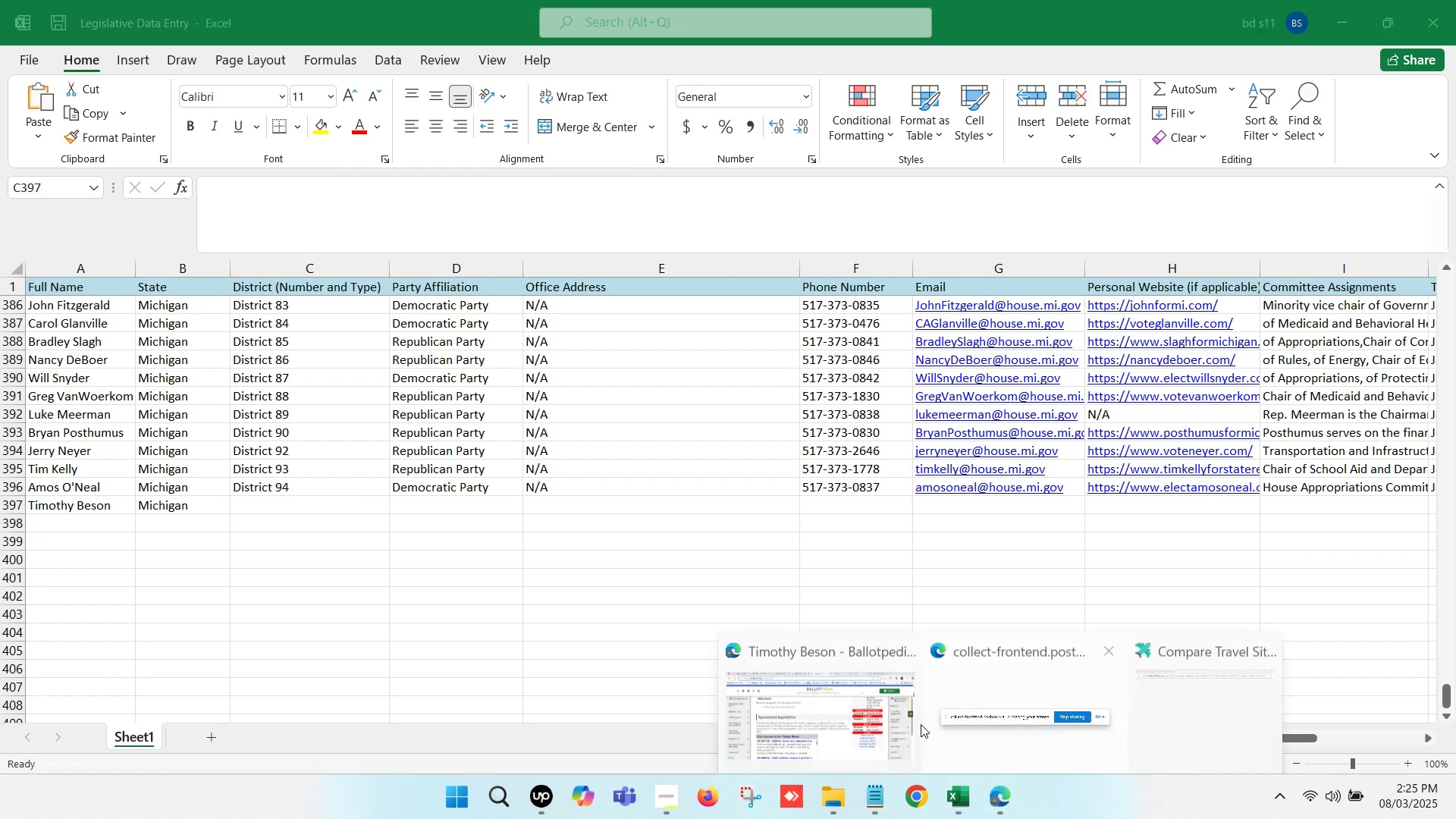 
left_click([884, 700])
 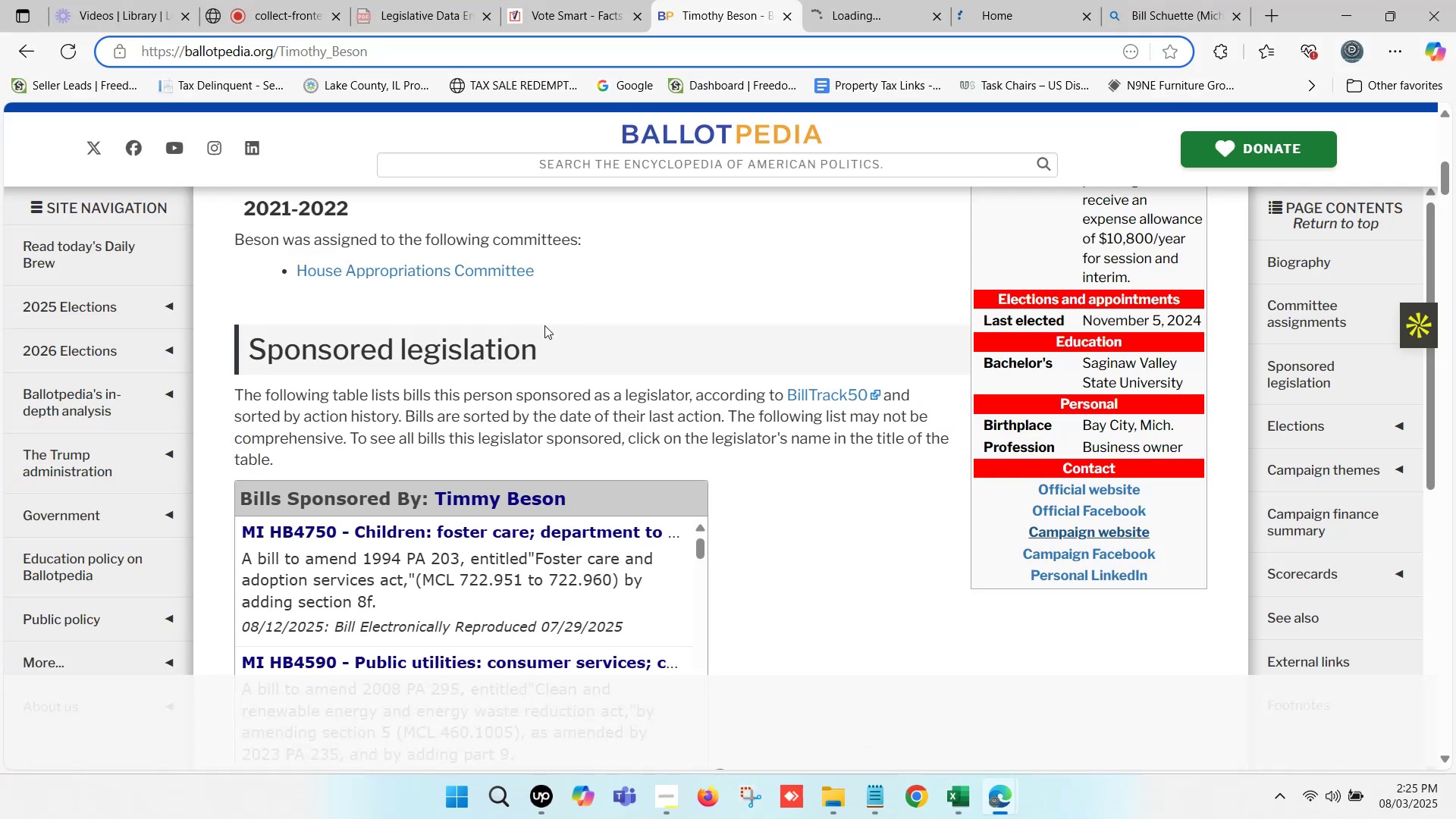 
scroll: coordinate [959, 330], scroll_direction: up, amount: 6.0
 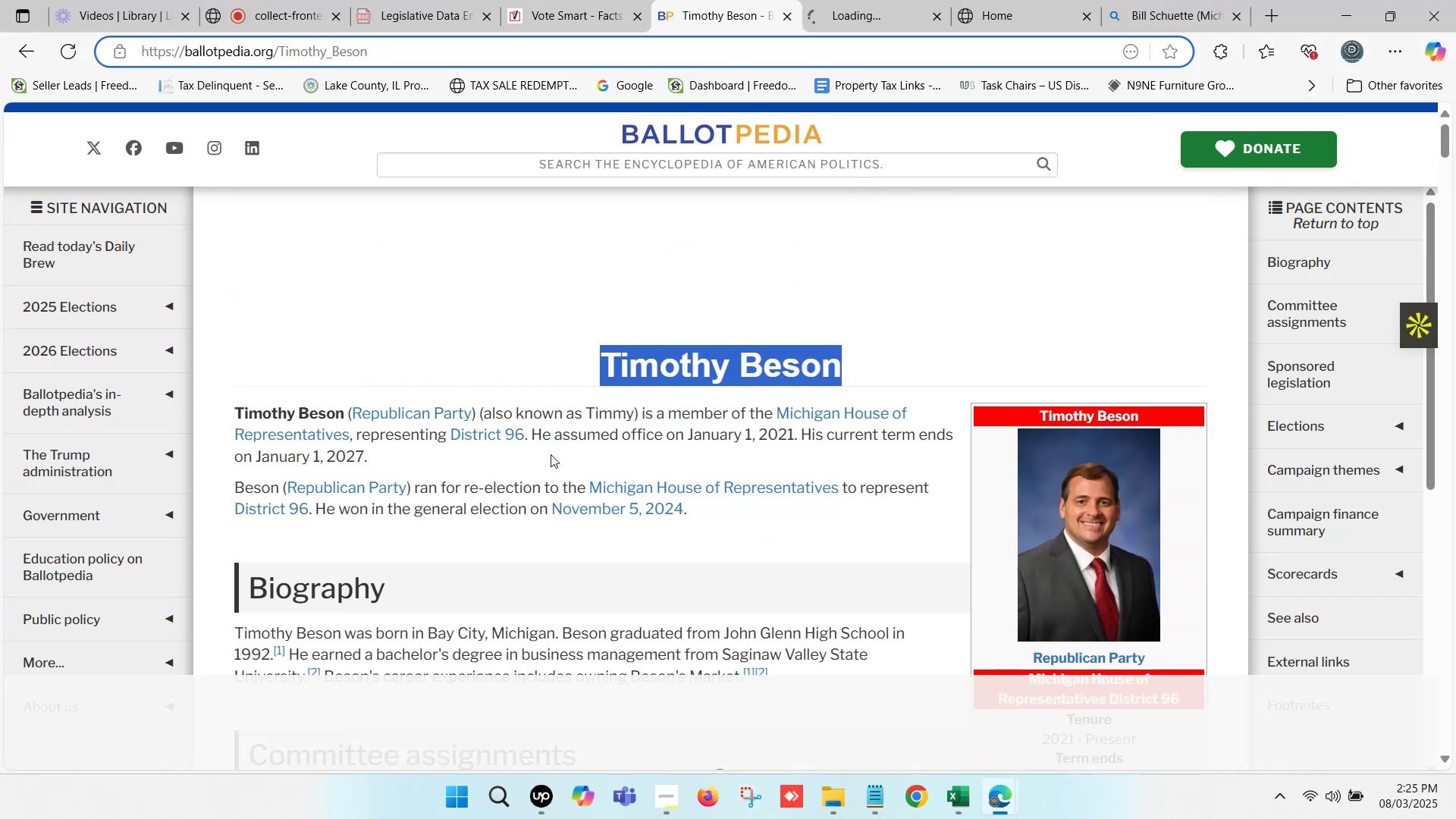 
left_click_drag(start_coordinate=[523, 432], to_coordinate=[447, 435])
 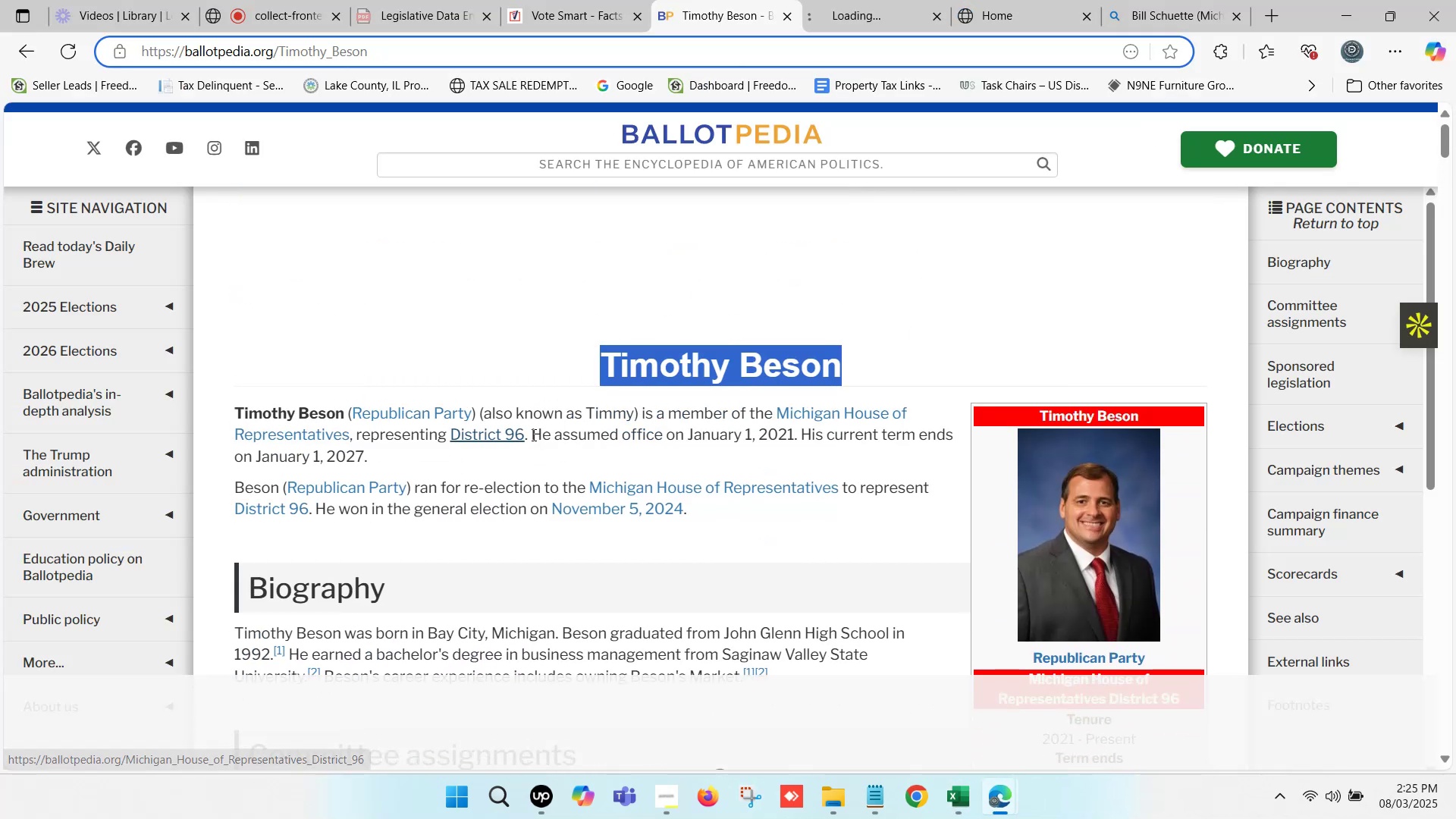 
left_click_drag(start_coordinate=[527, 434], to_coordinate=[453, 437])
 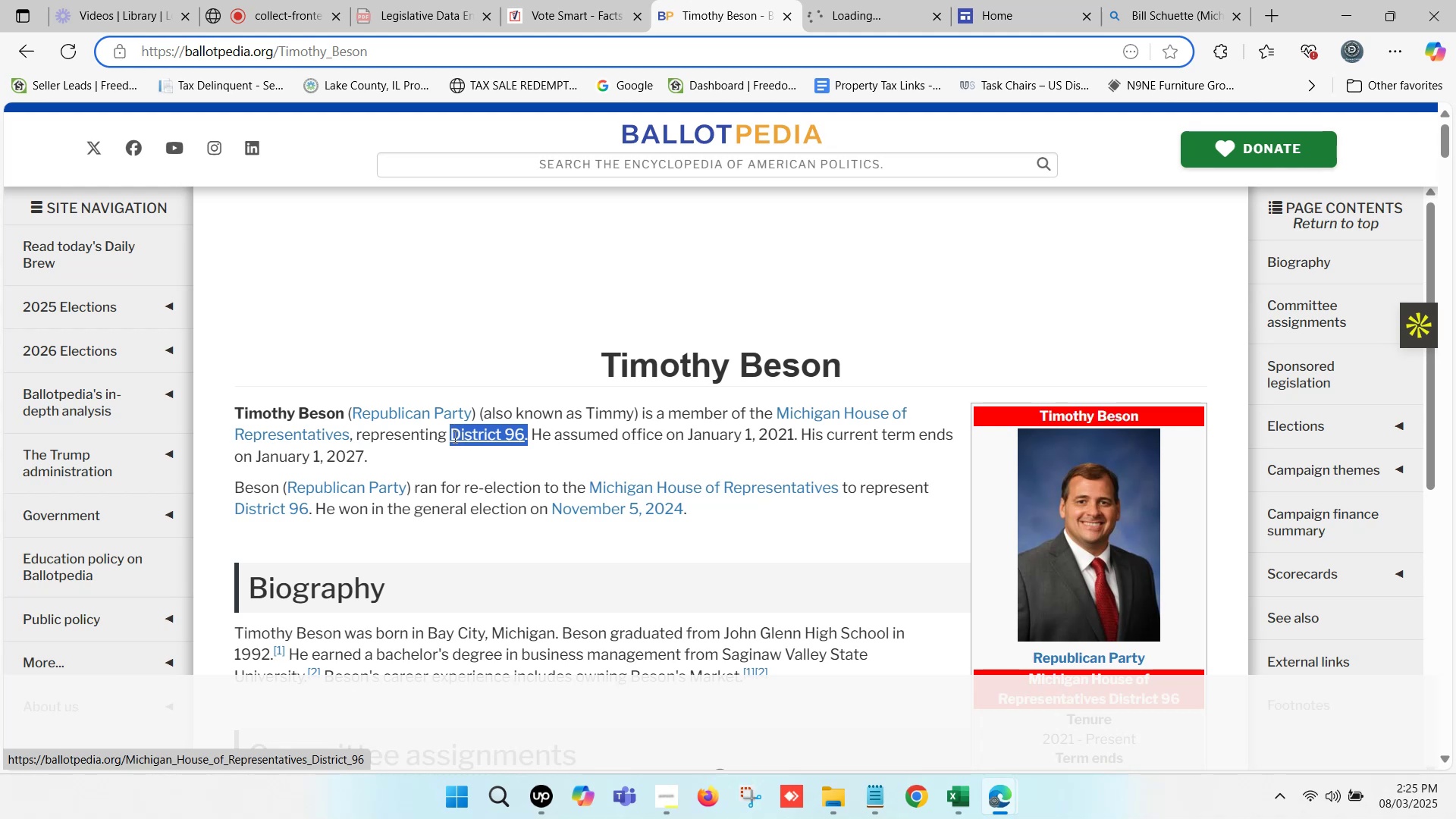 
key(Control+ControlLeft)
 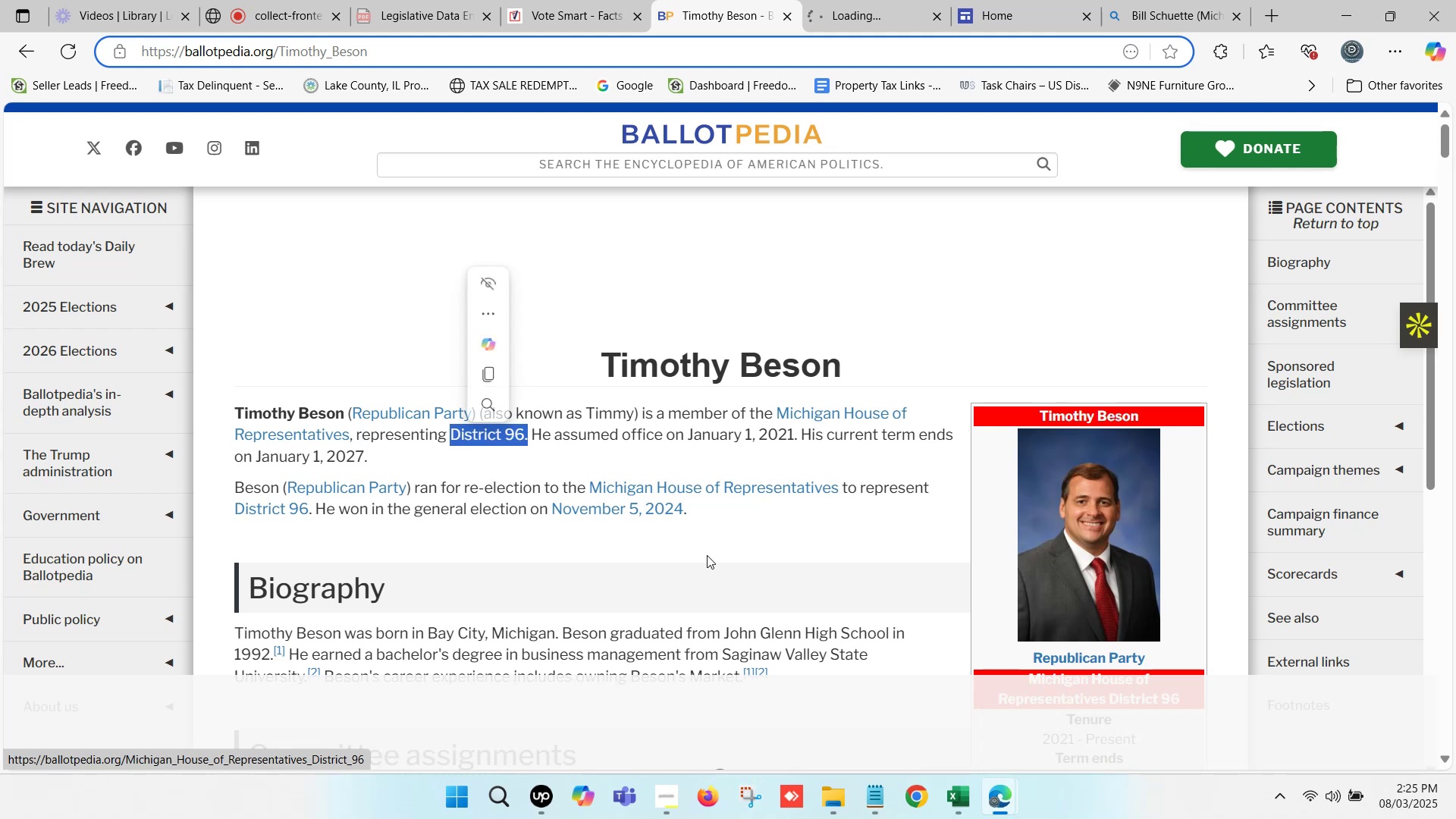 
key(Control+C)
 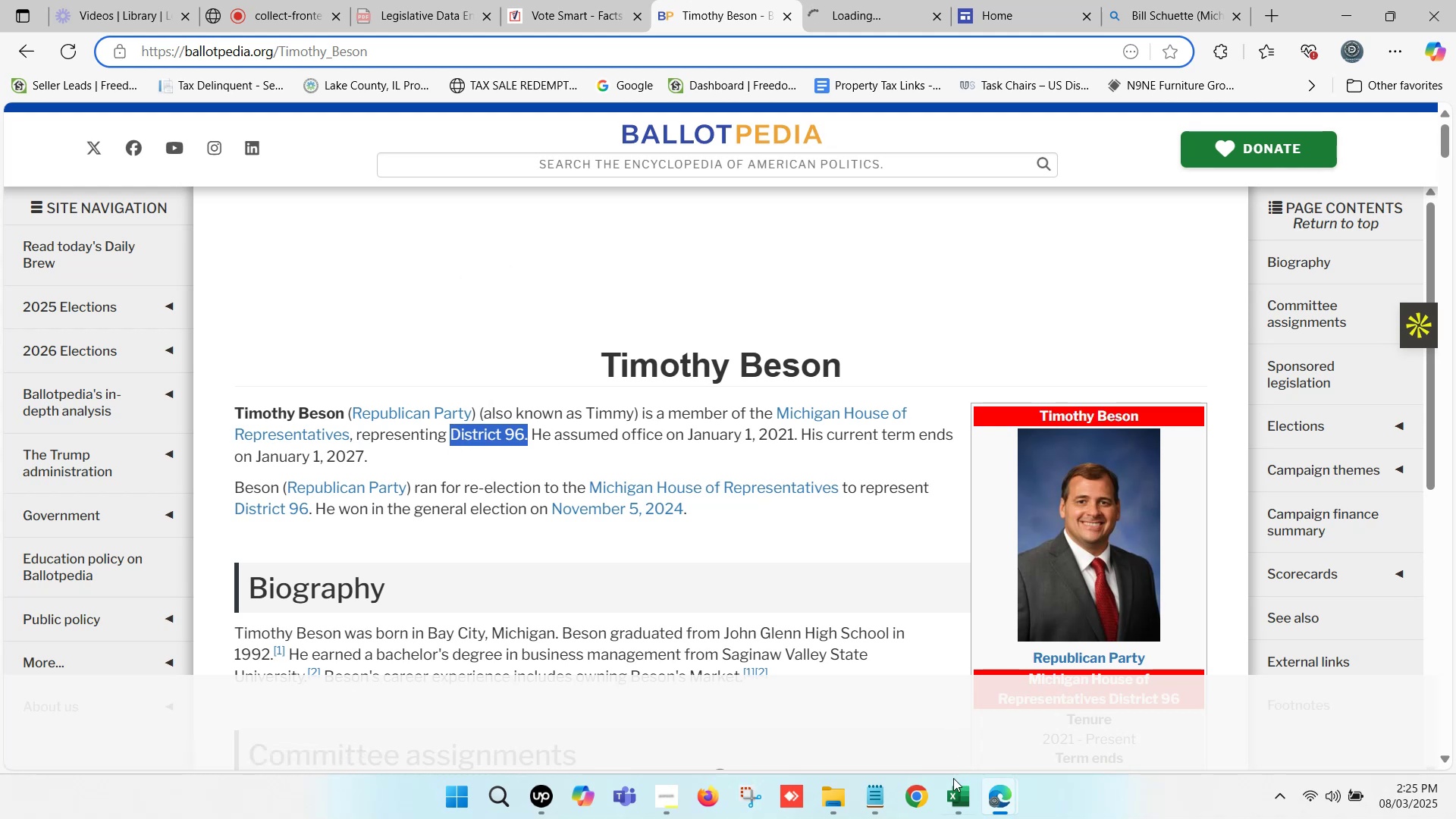 
left_click([957, 797])
 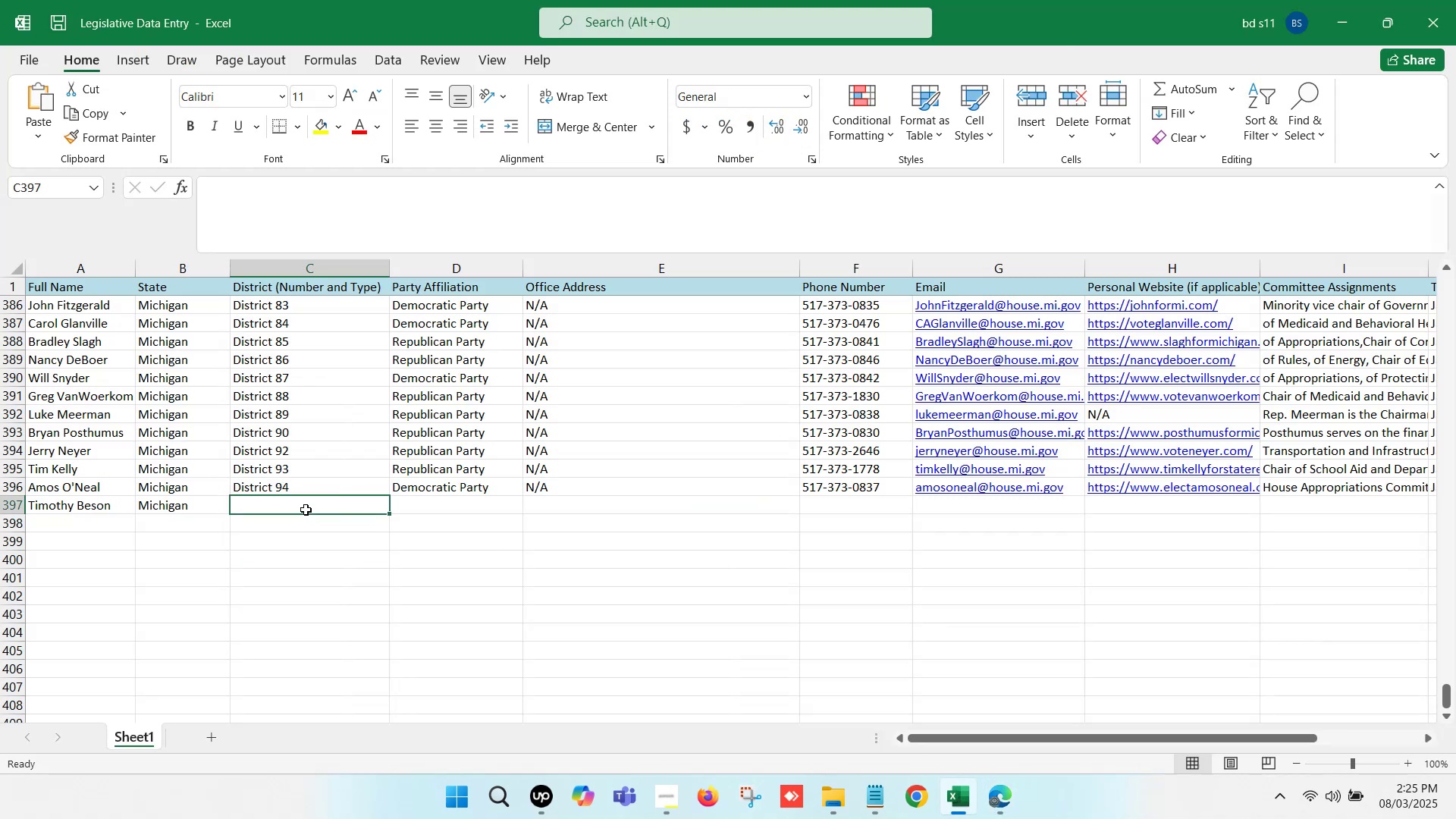 
double_click([302, 507])
 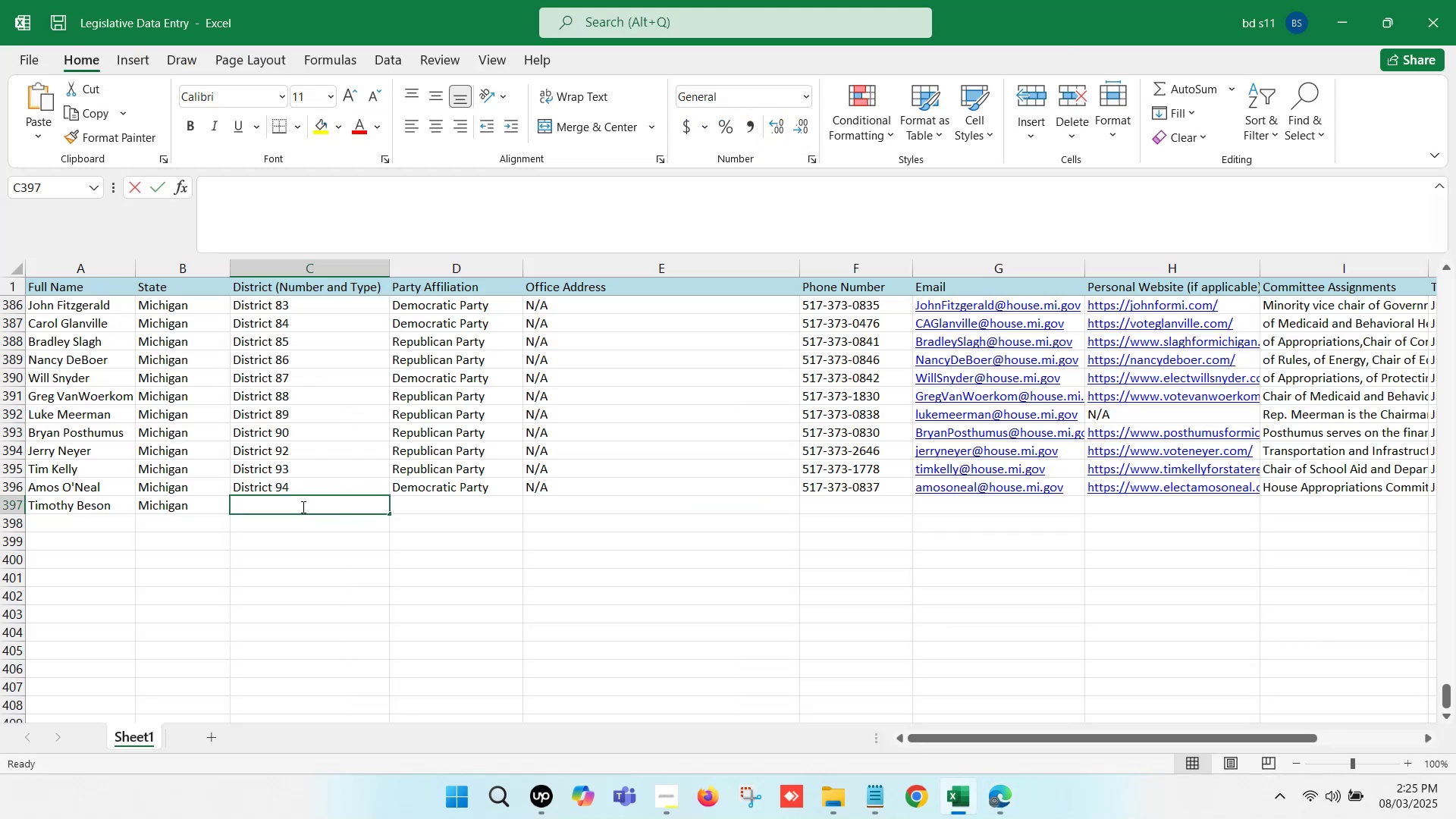 
key(Control+ControlLeft)
 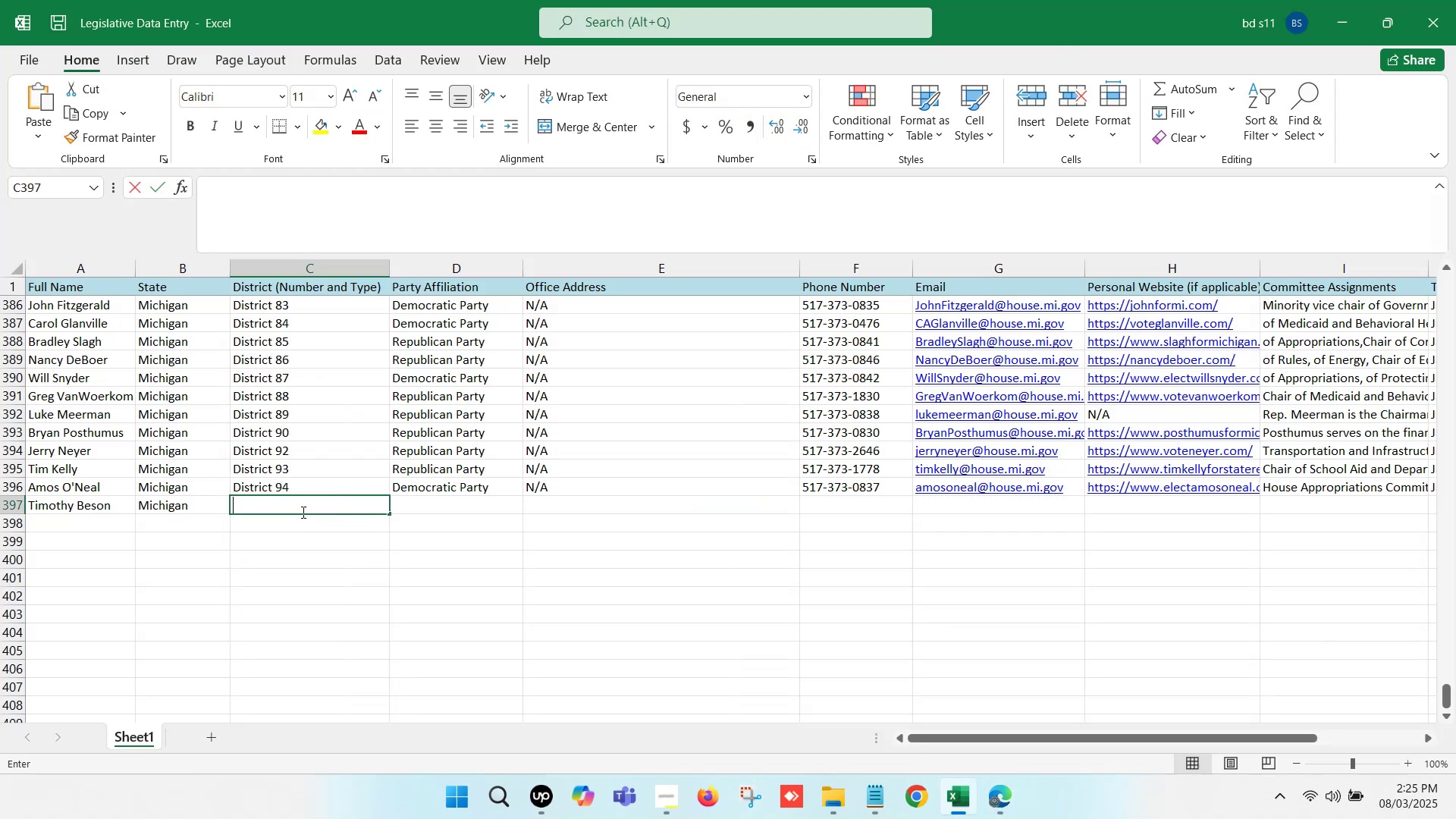 
key(Control+V)
 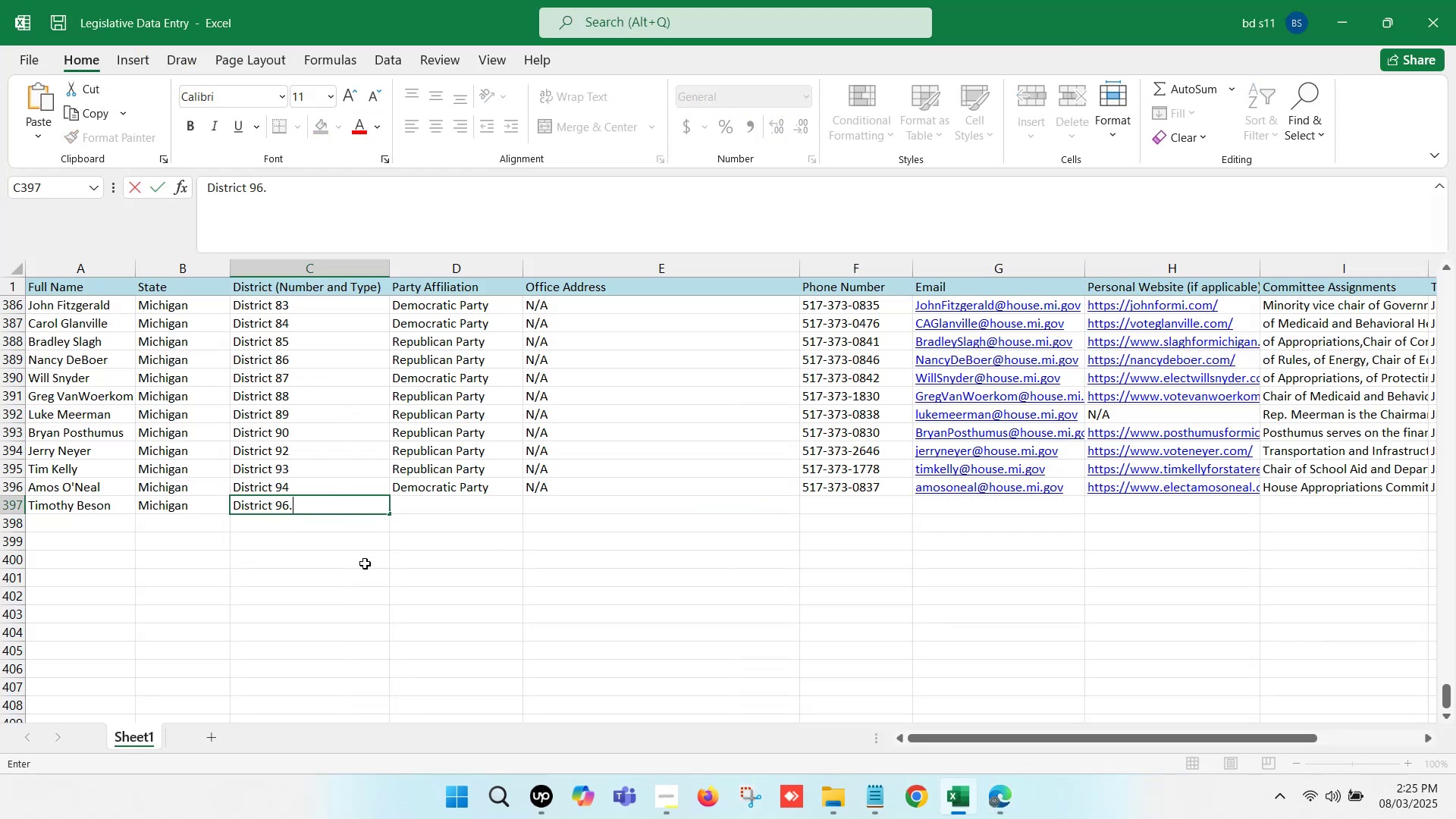 
key(Backspace)
 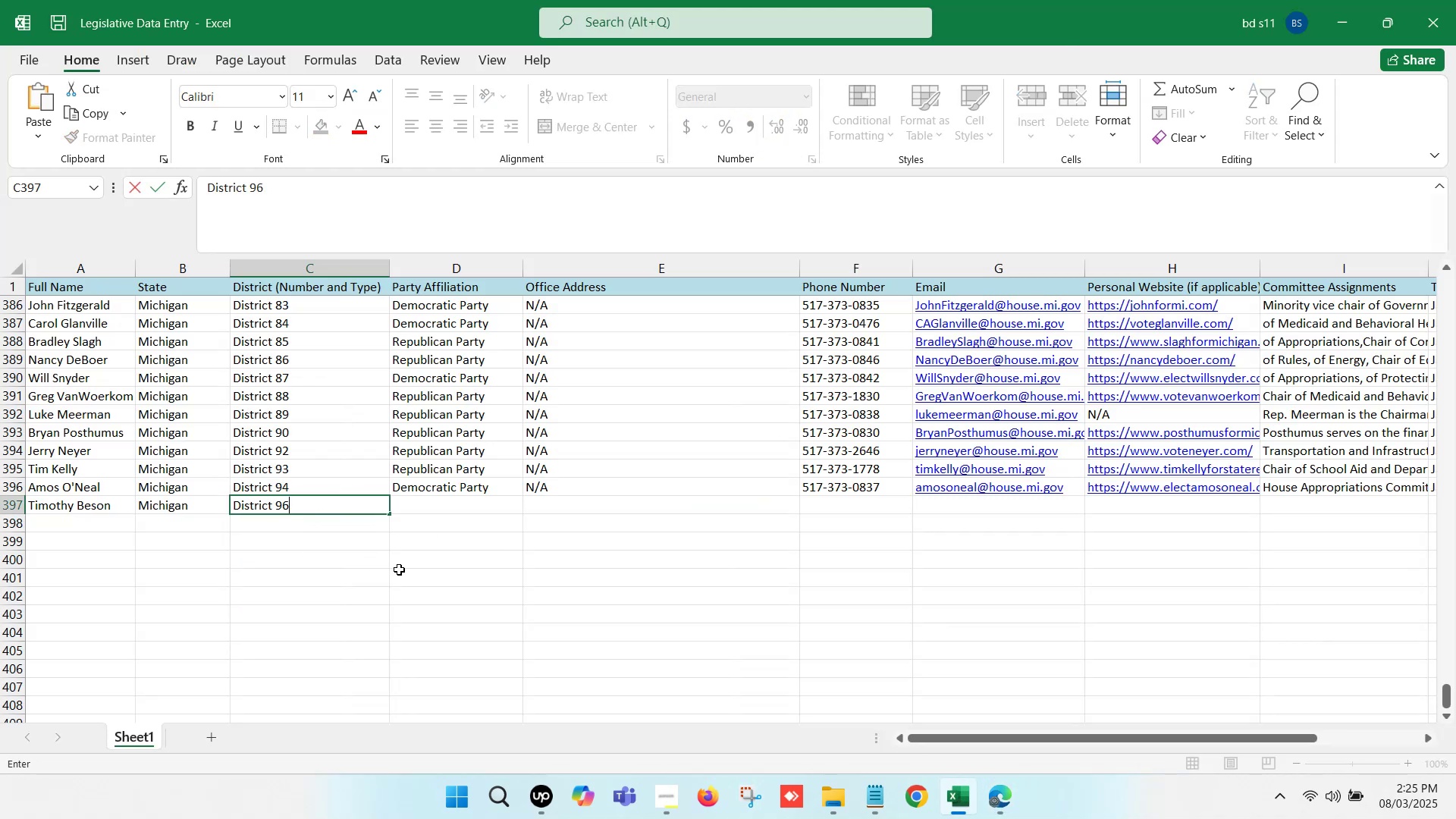 
left_click([399, 570])
 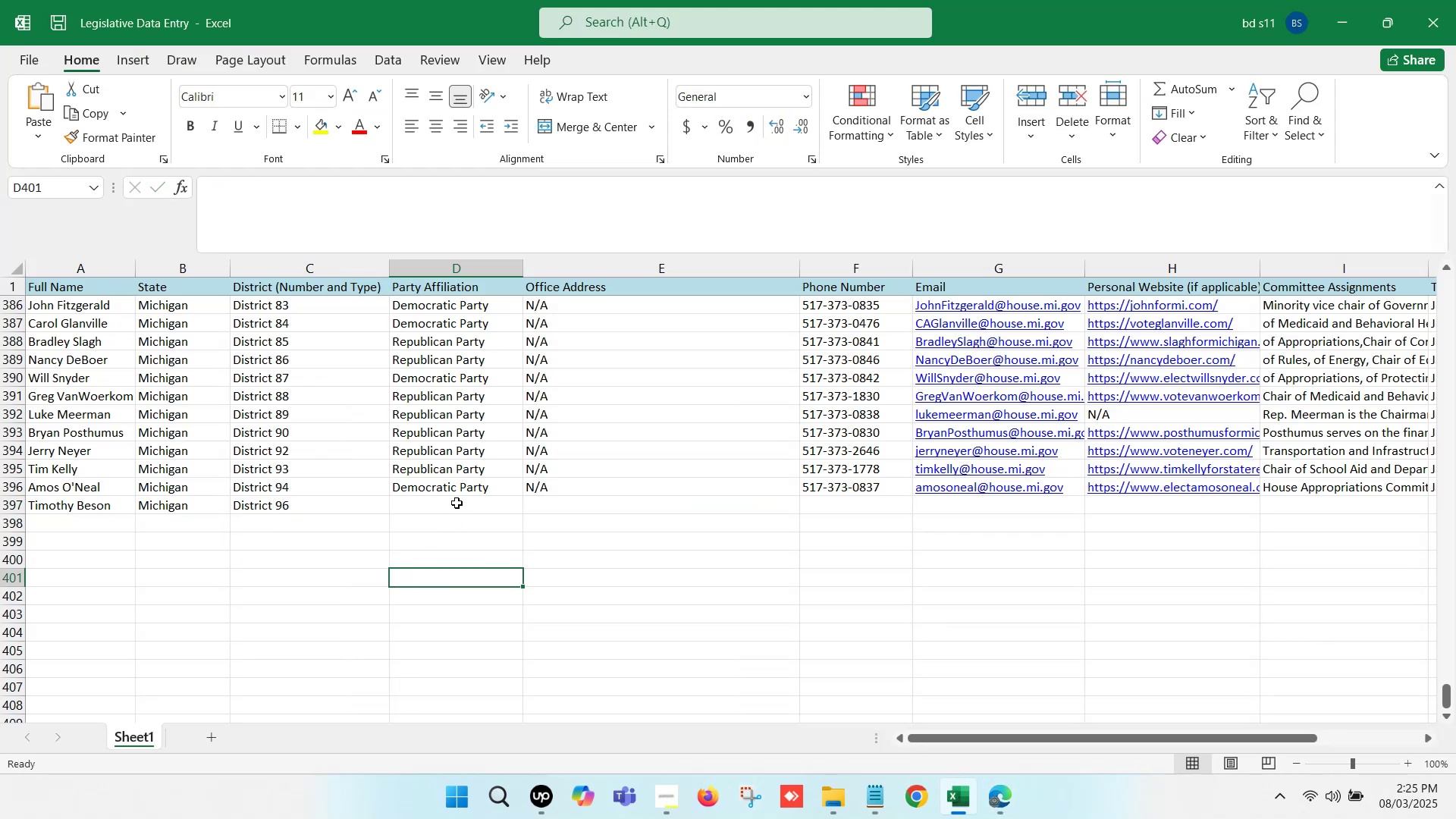 
left_click([453, 490])
 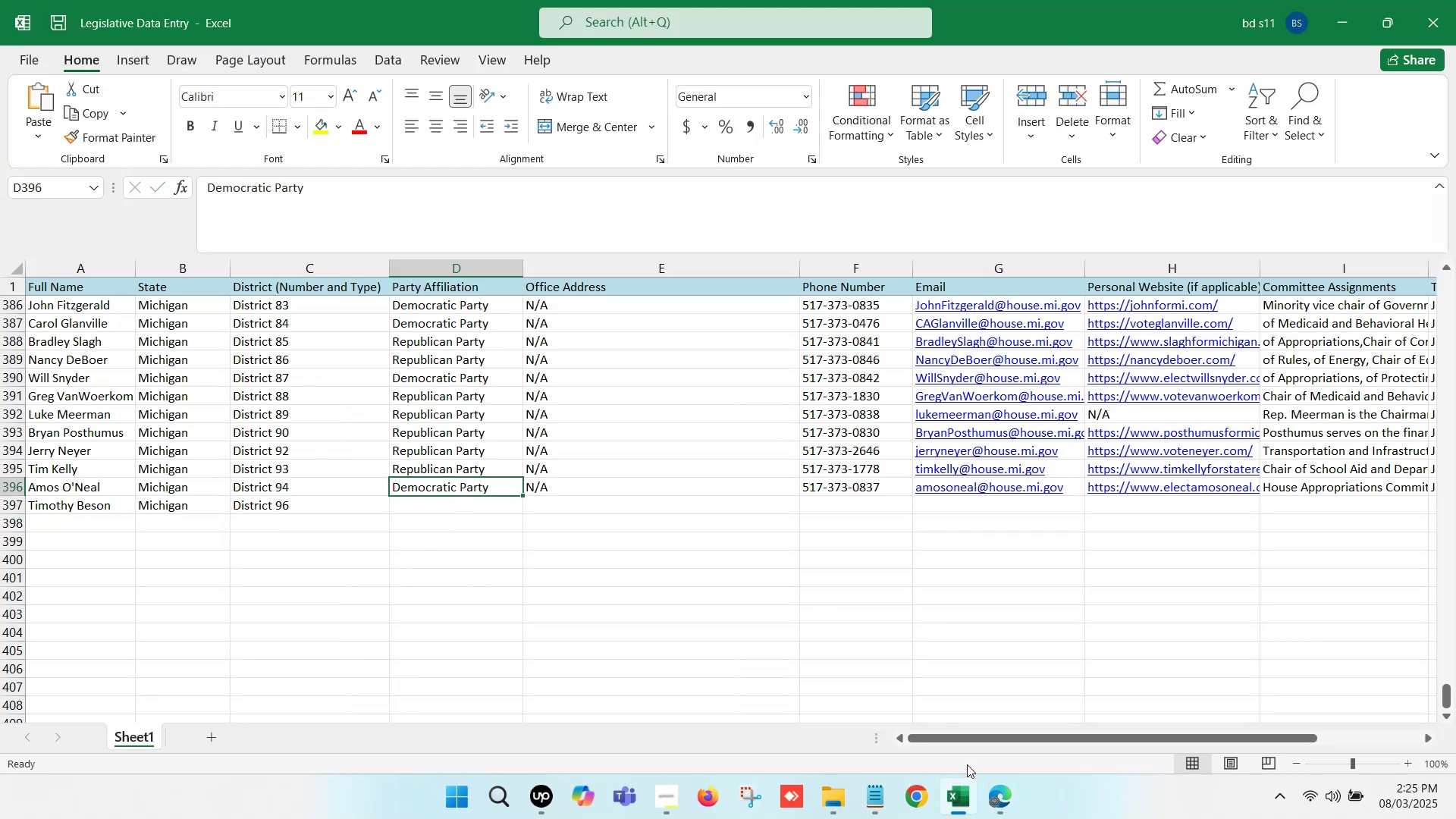 
left_click([991, 799])
 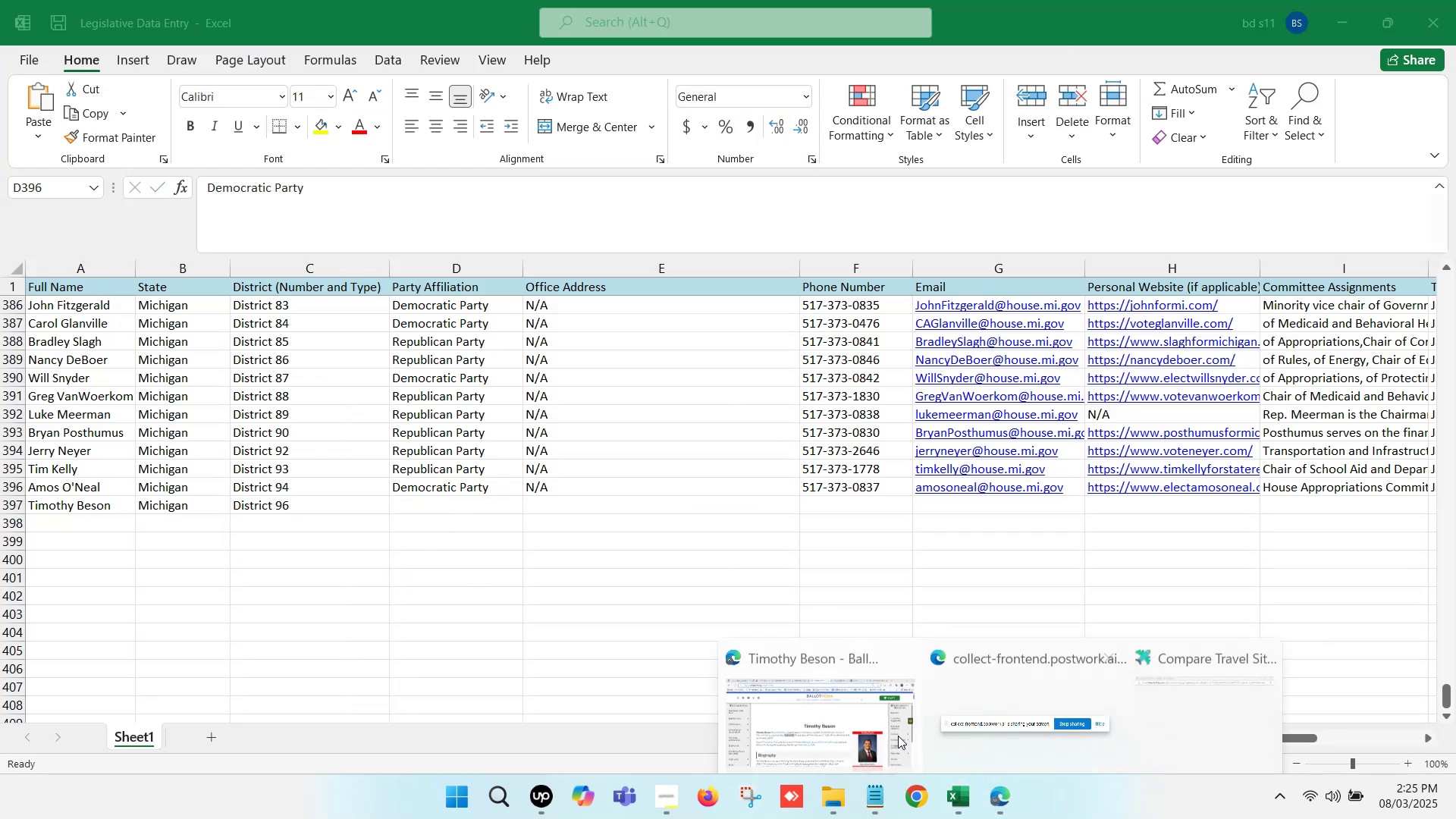 
left_click([876, 720])
 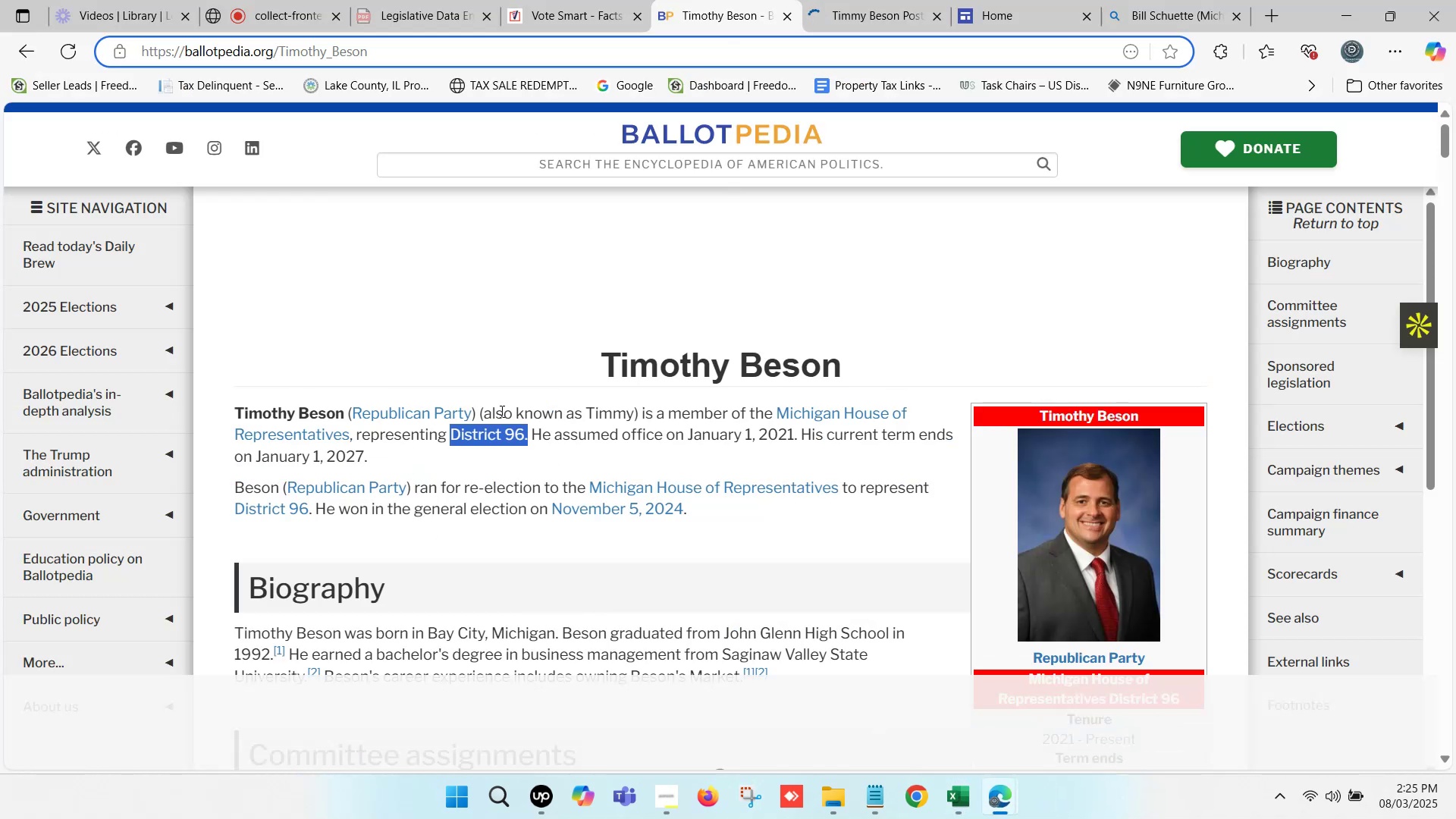 
left_click_drag(start_coordinate=[475, 410], to_coordinate=[356, 410])
 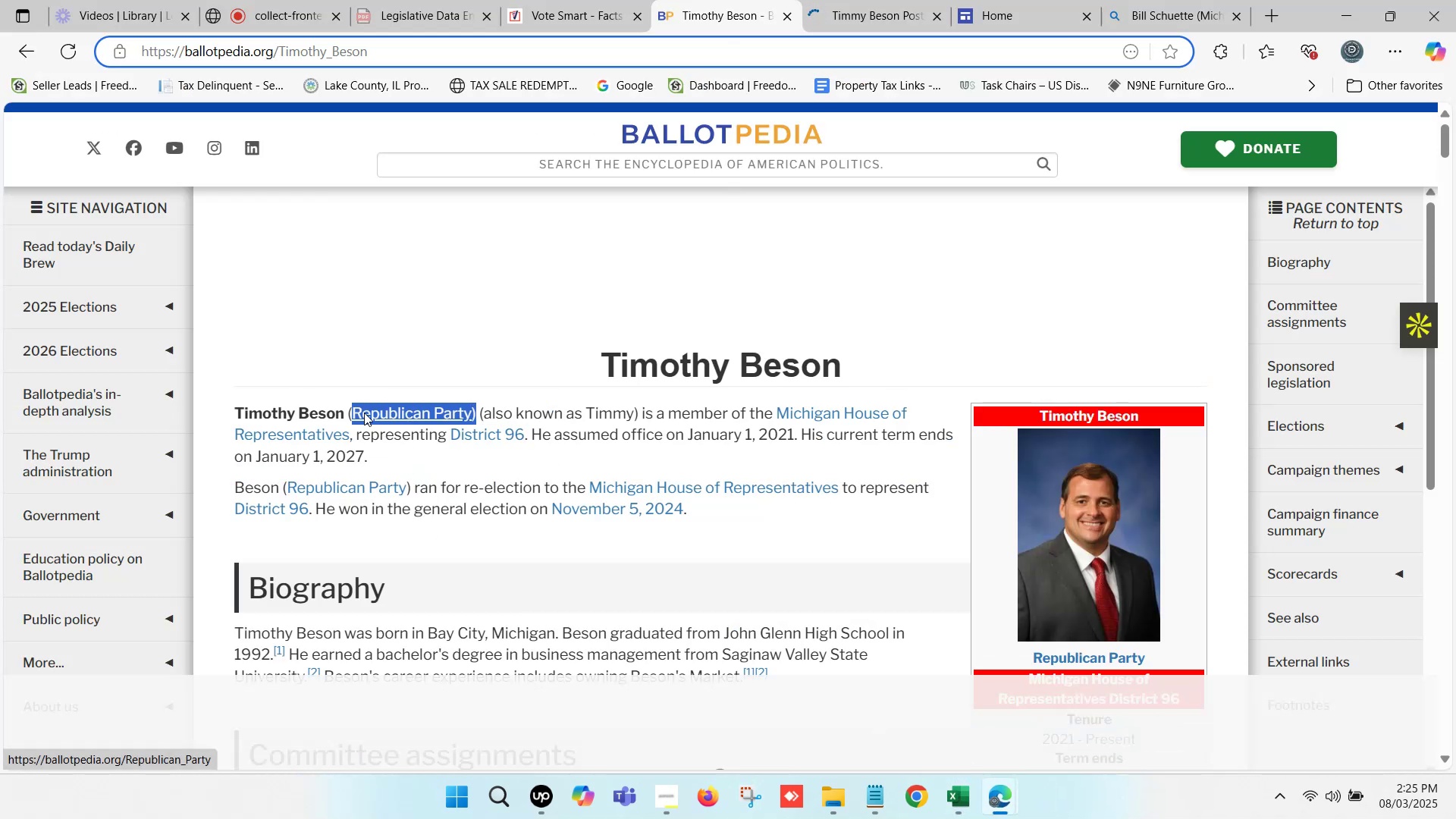 
key(Control+ControlLeft)
 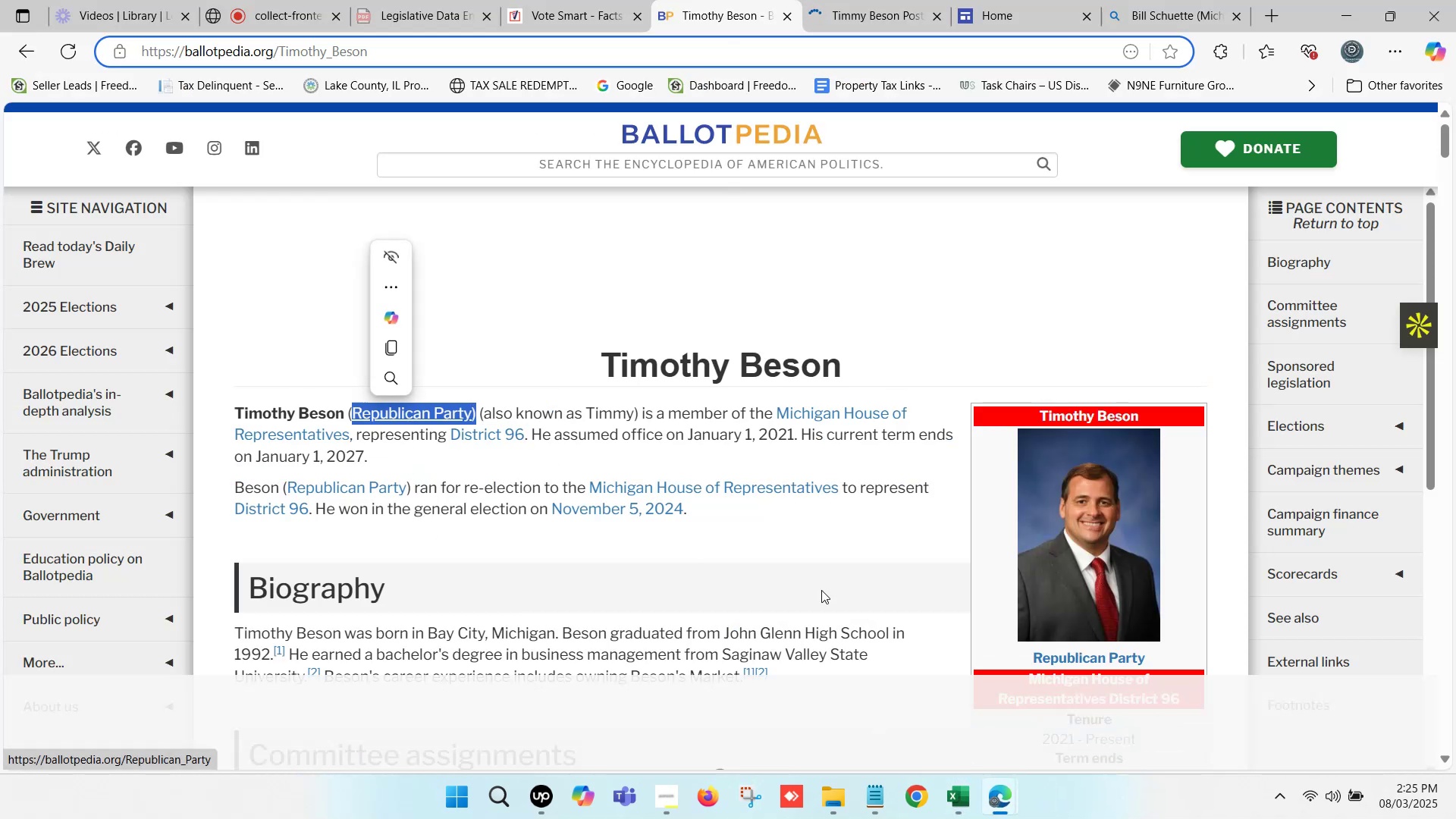 
key(Control+C)
 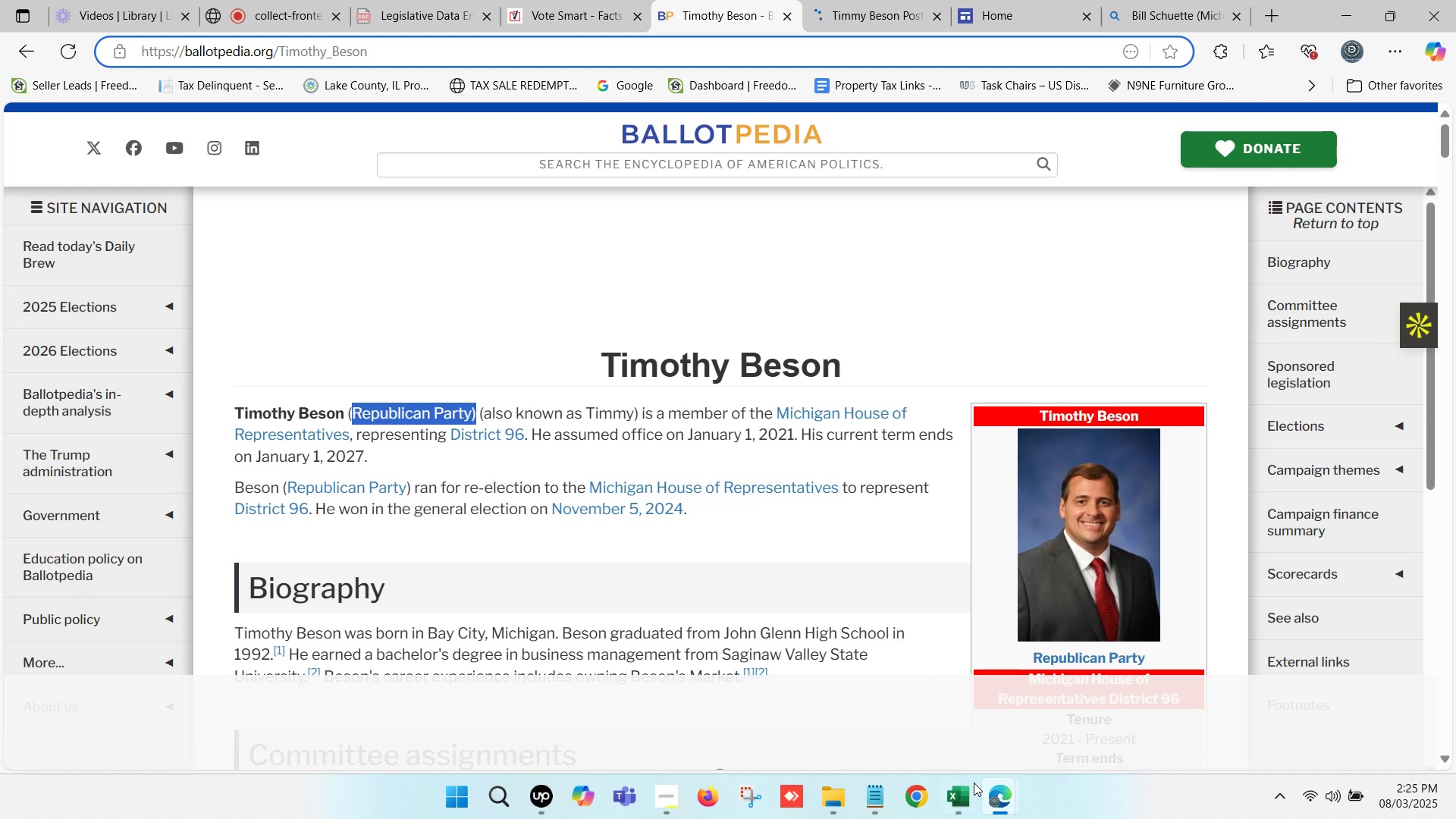 
left_click([970, 785])
 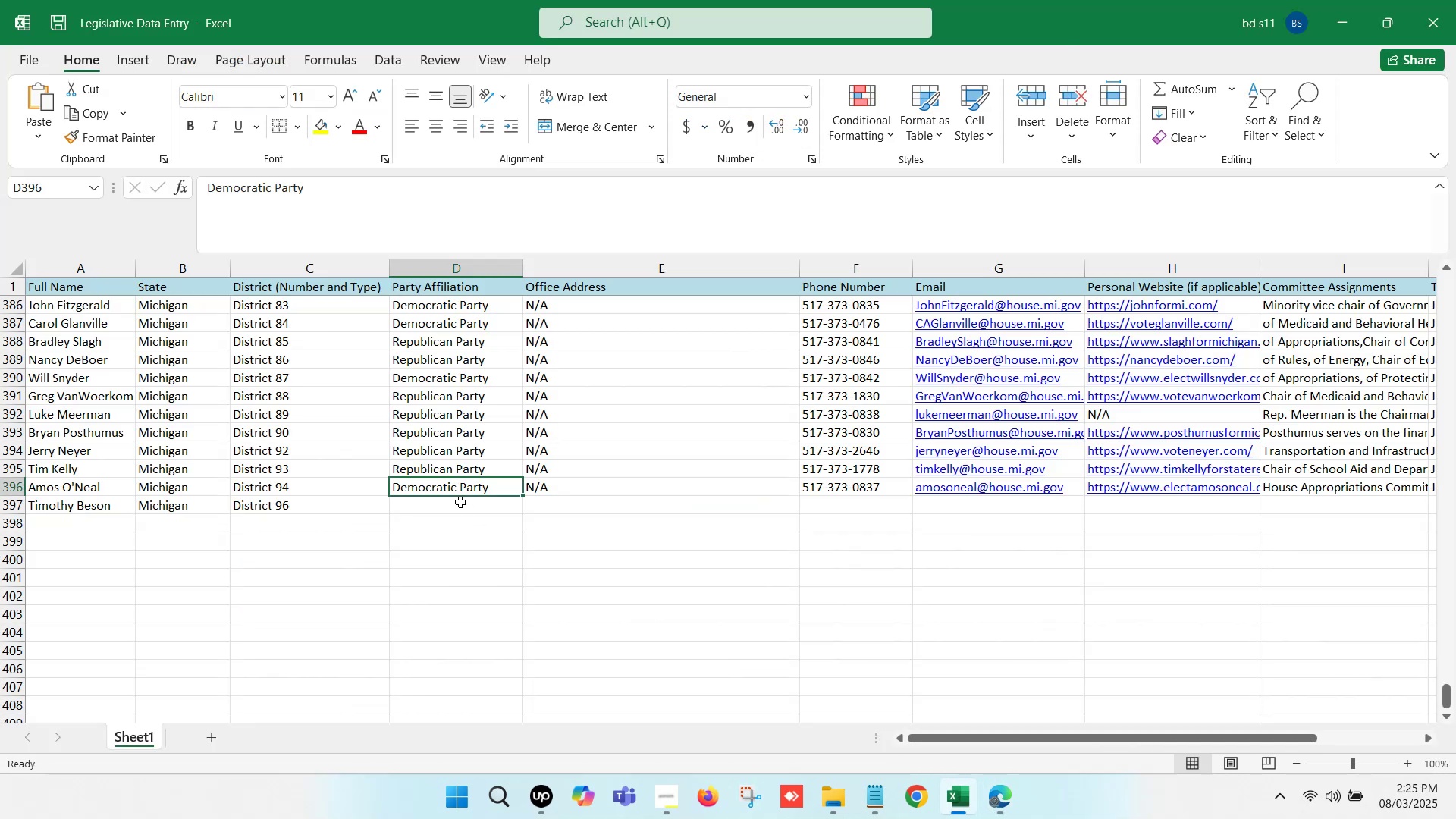 
double_click([460, 502])
 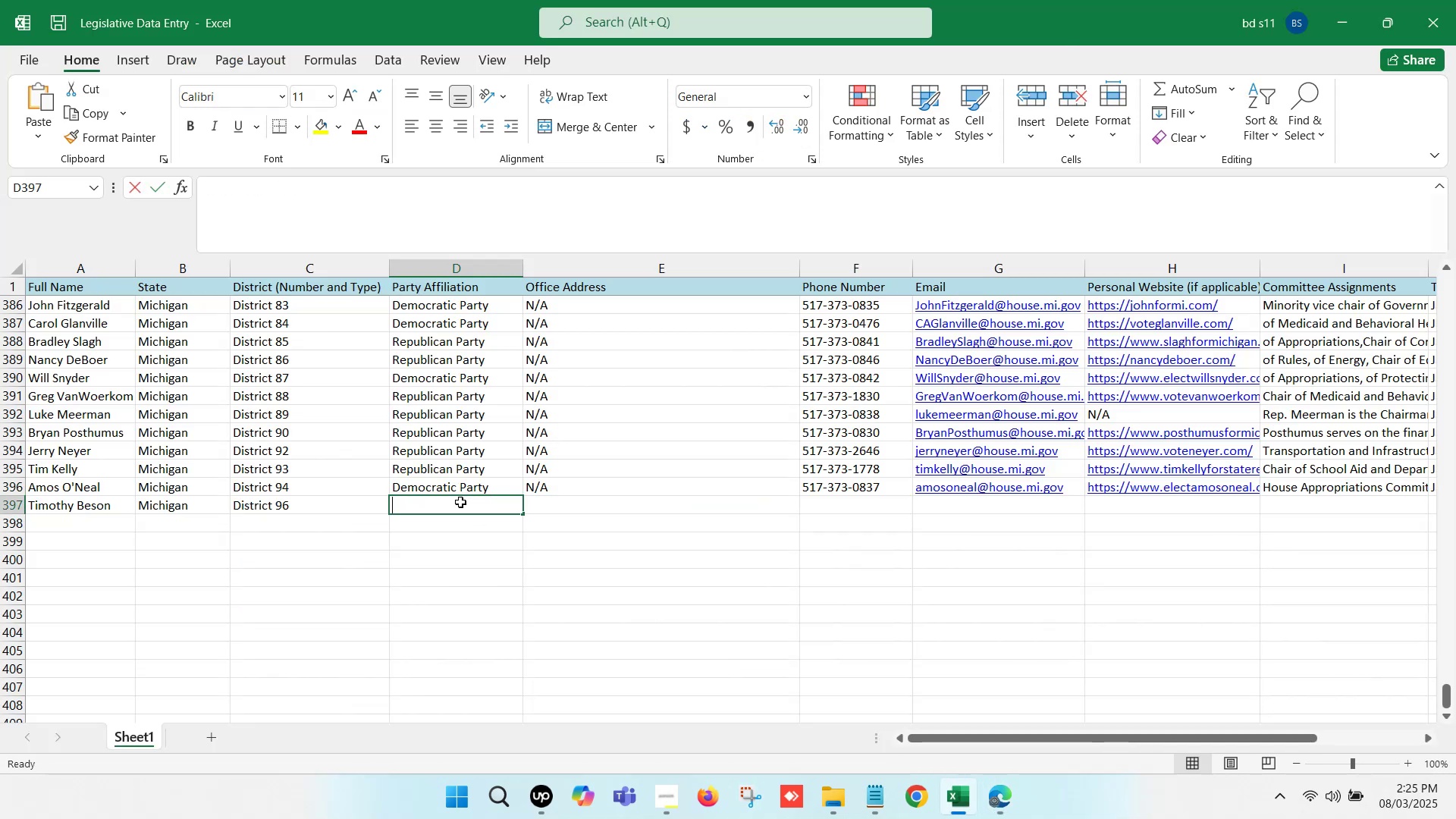 
key(Control+ControlLeft)
 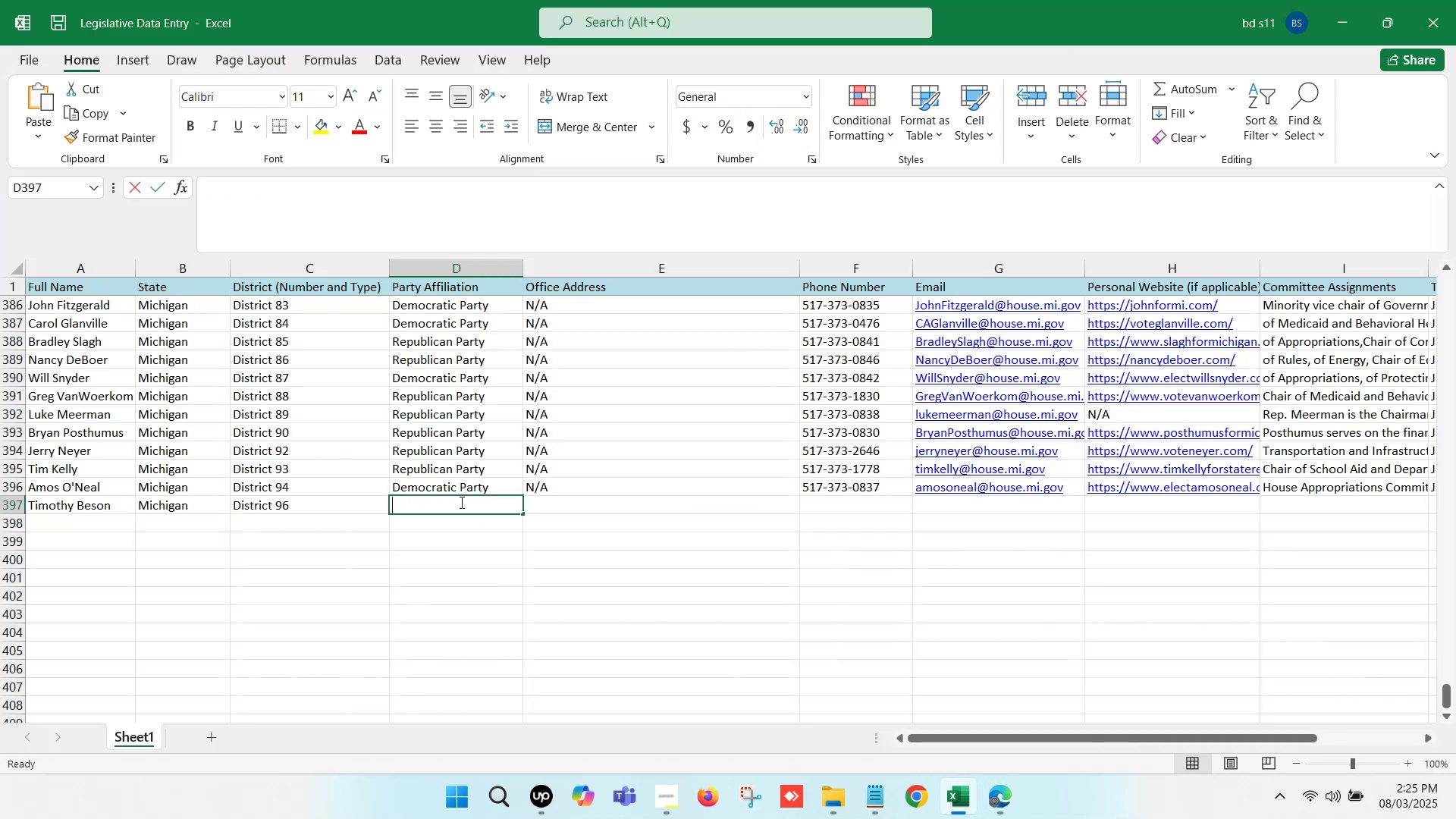 
key(Control+V)
 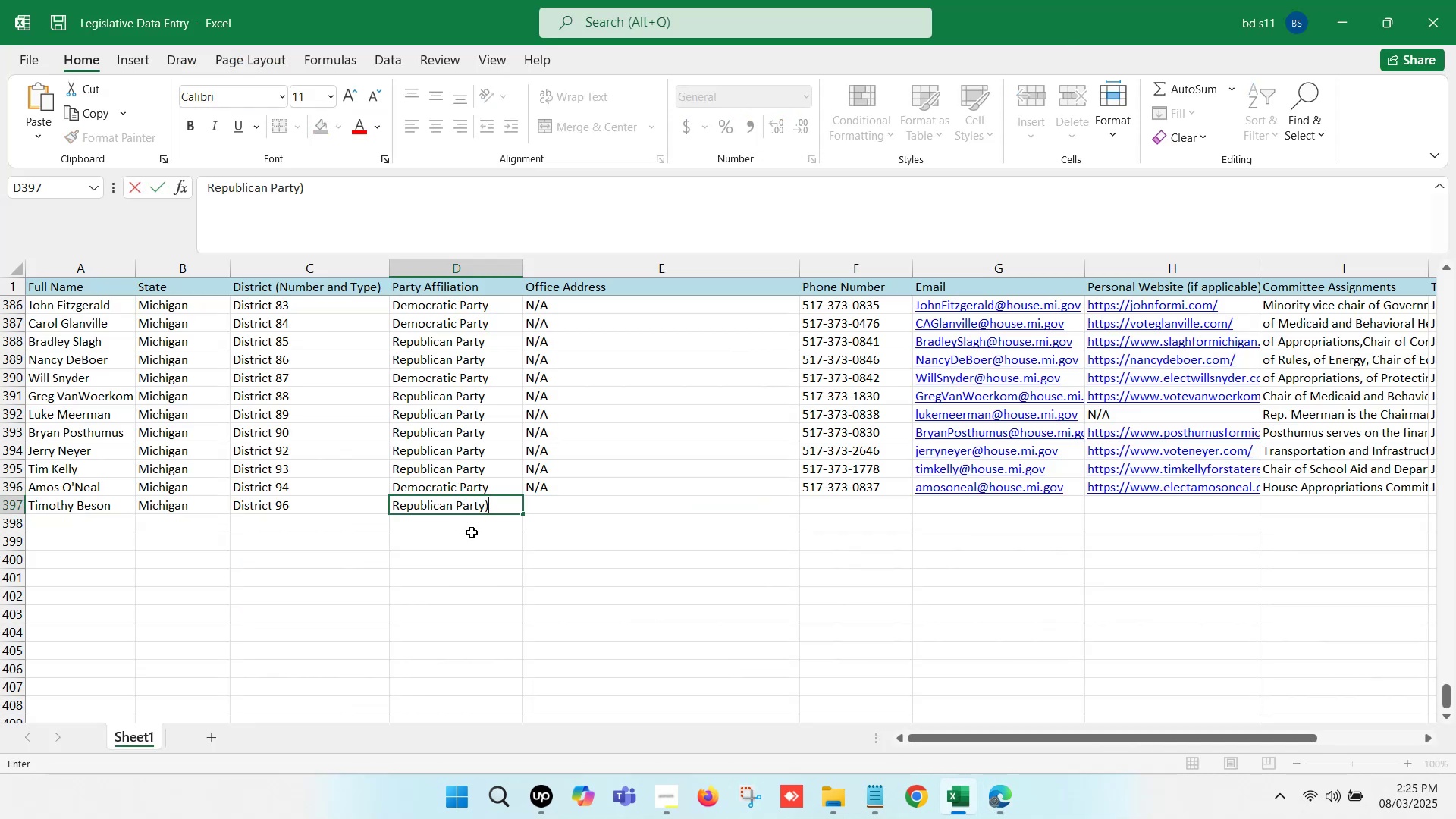 
key(Backspace)
 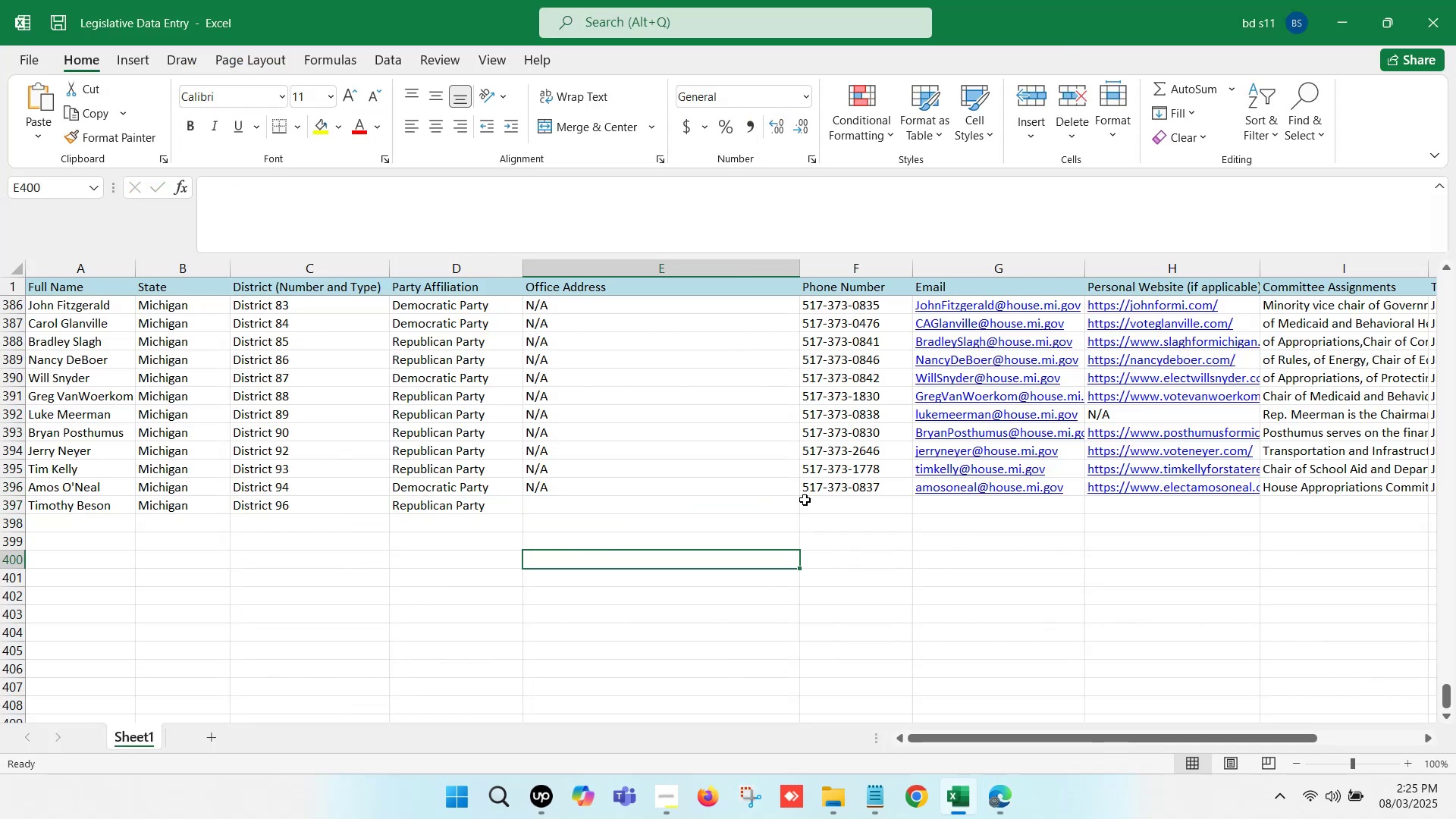 
left_click([849, 492])
 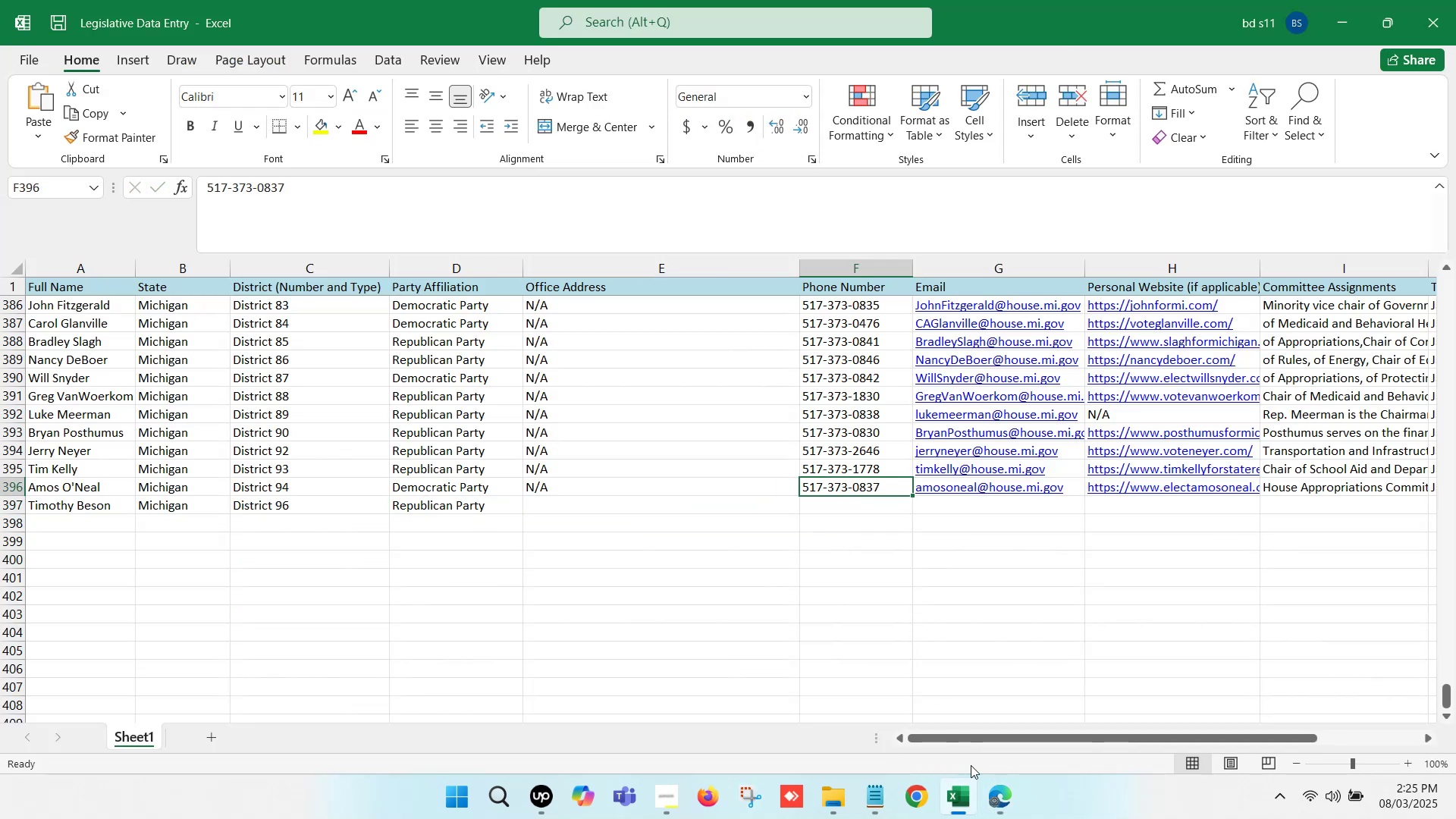 
left_click([1004, 803])
 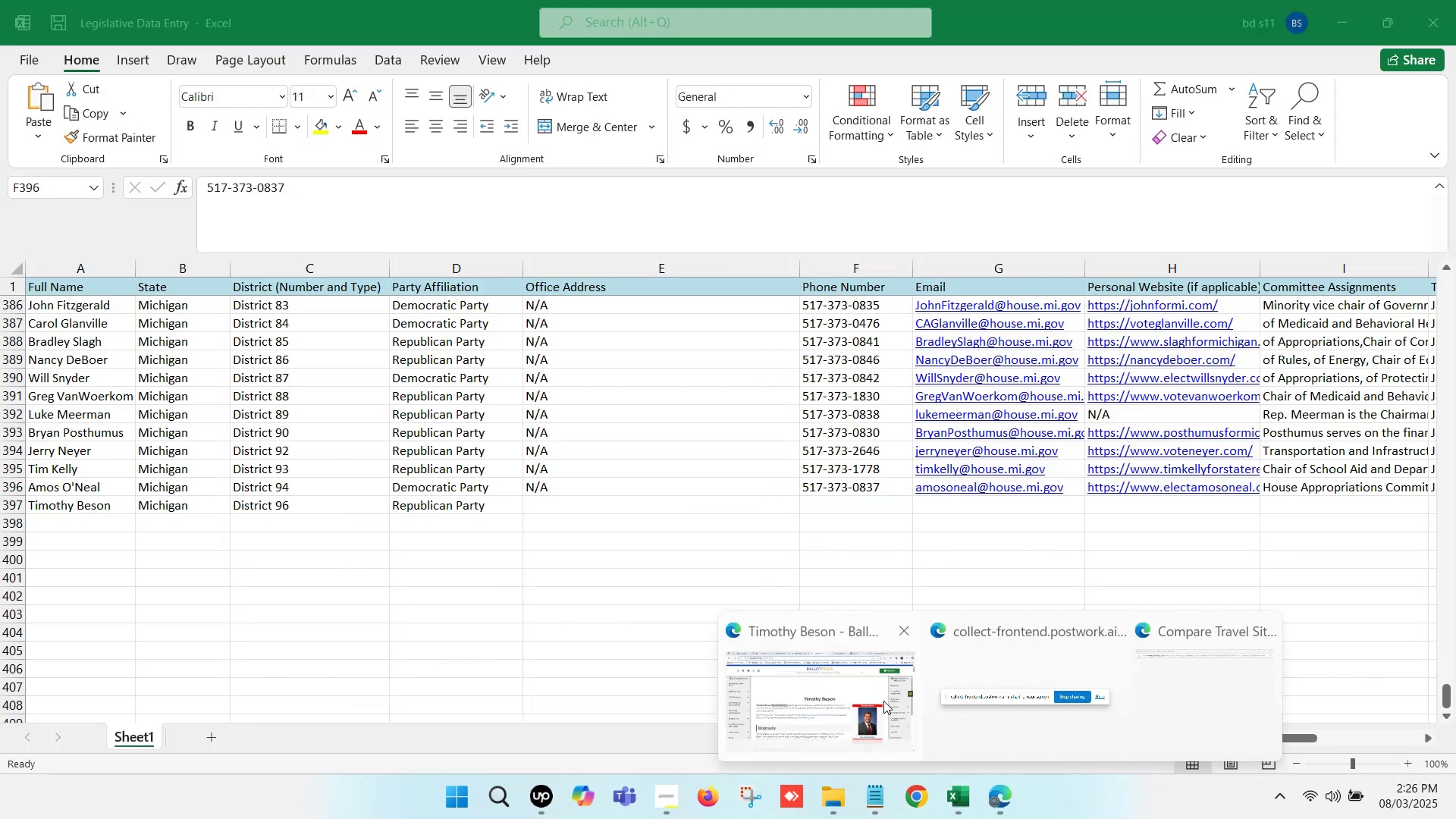 
left_click([878, 697])
 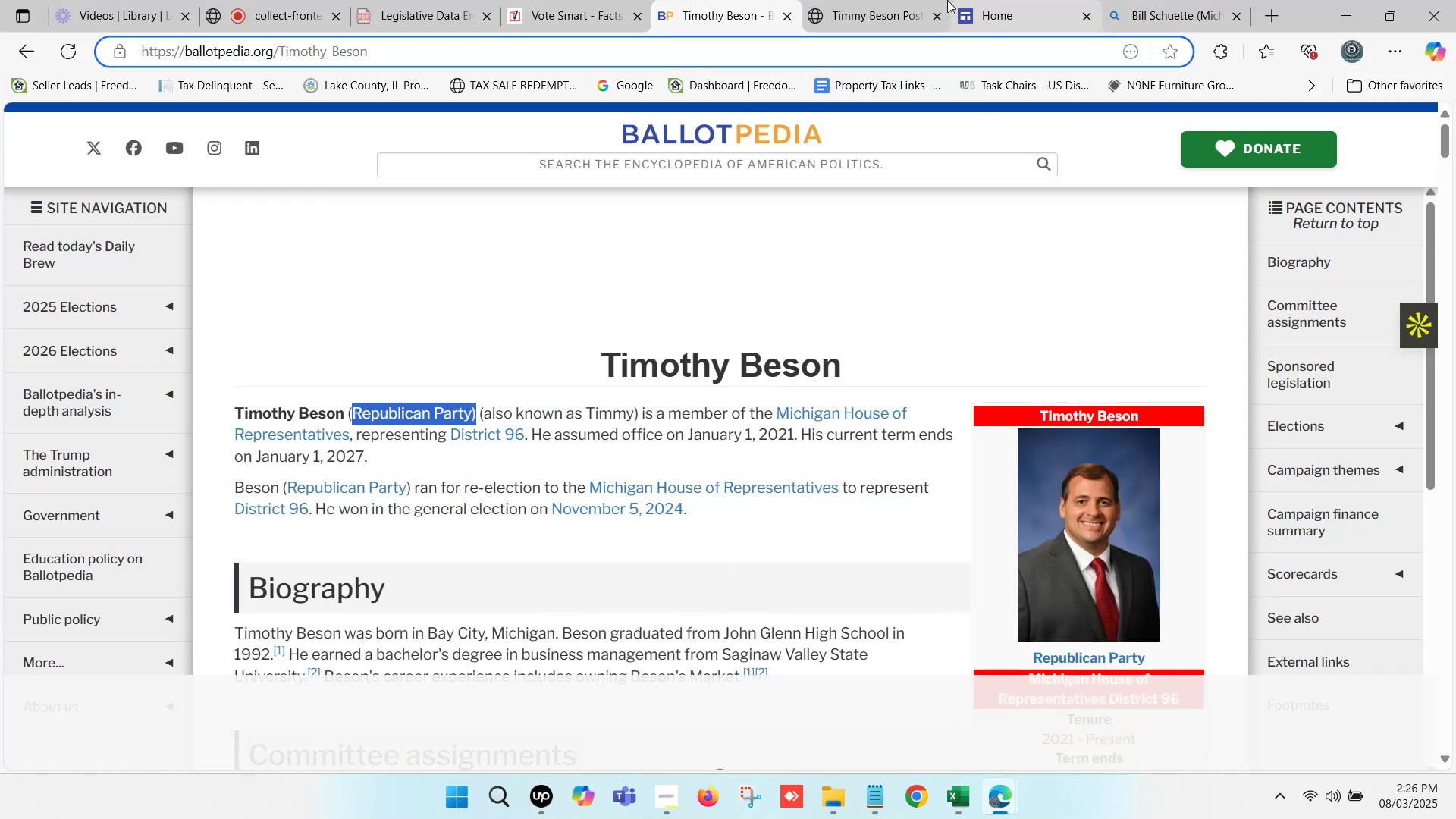 
left_click([882, 0])
 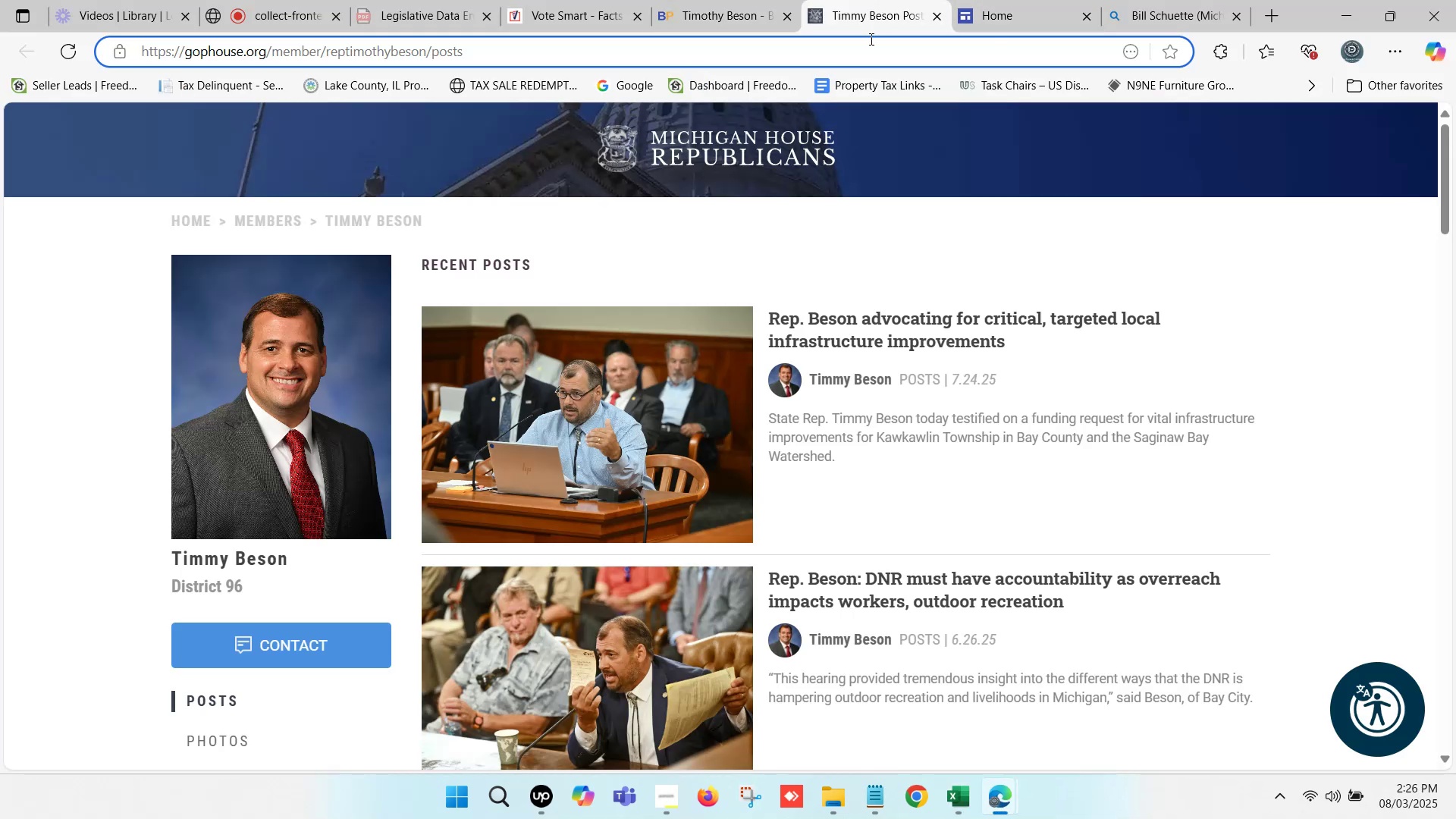 
scroll: coordinate [423, 412], scroll_direction: down, amount: 3.0
 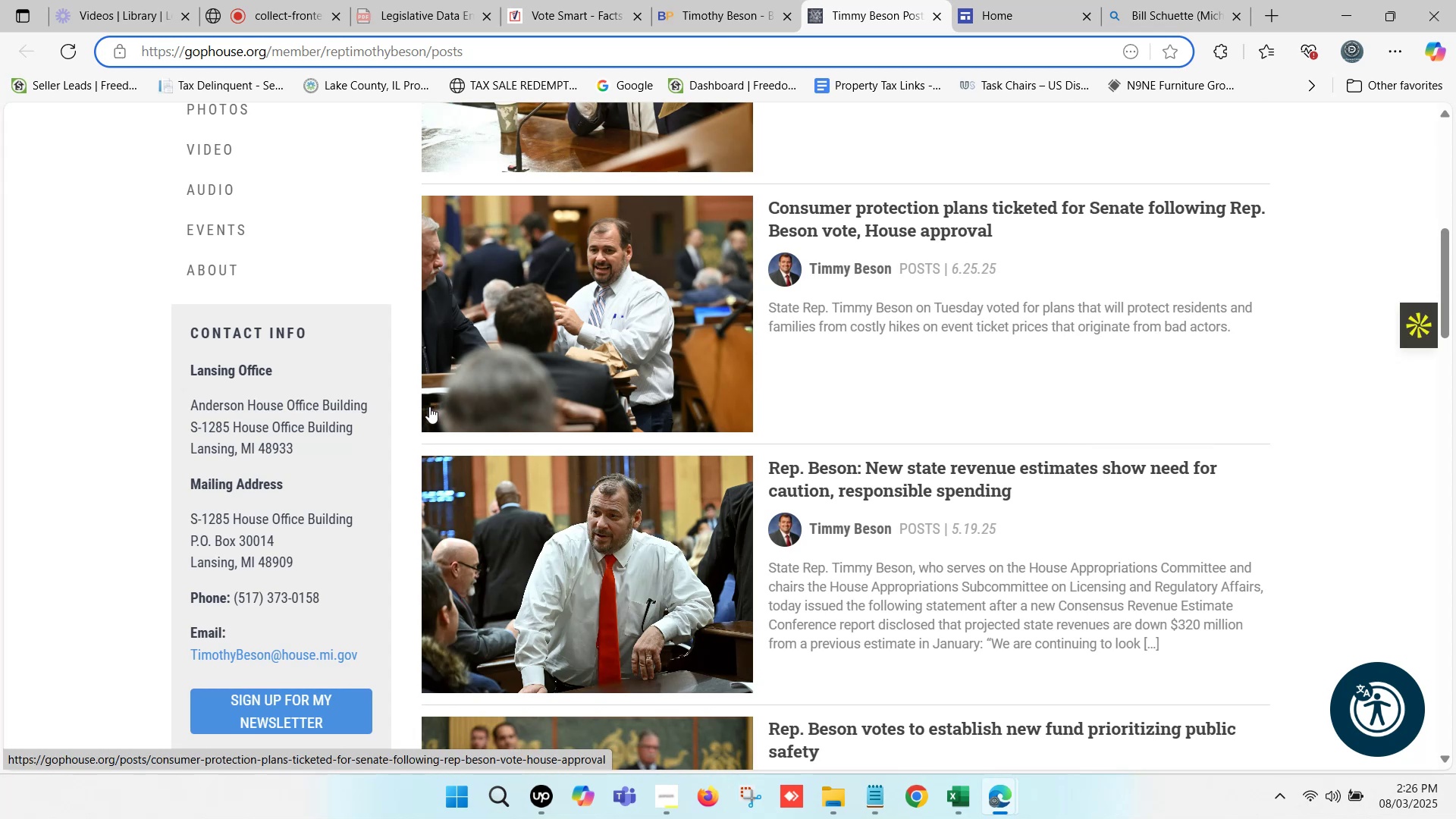 
wait(7.9)
 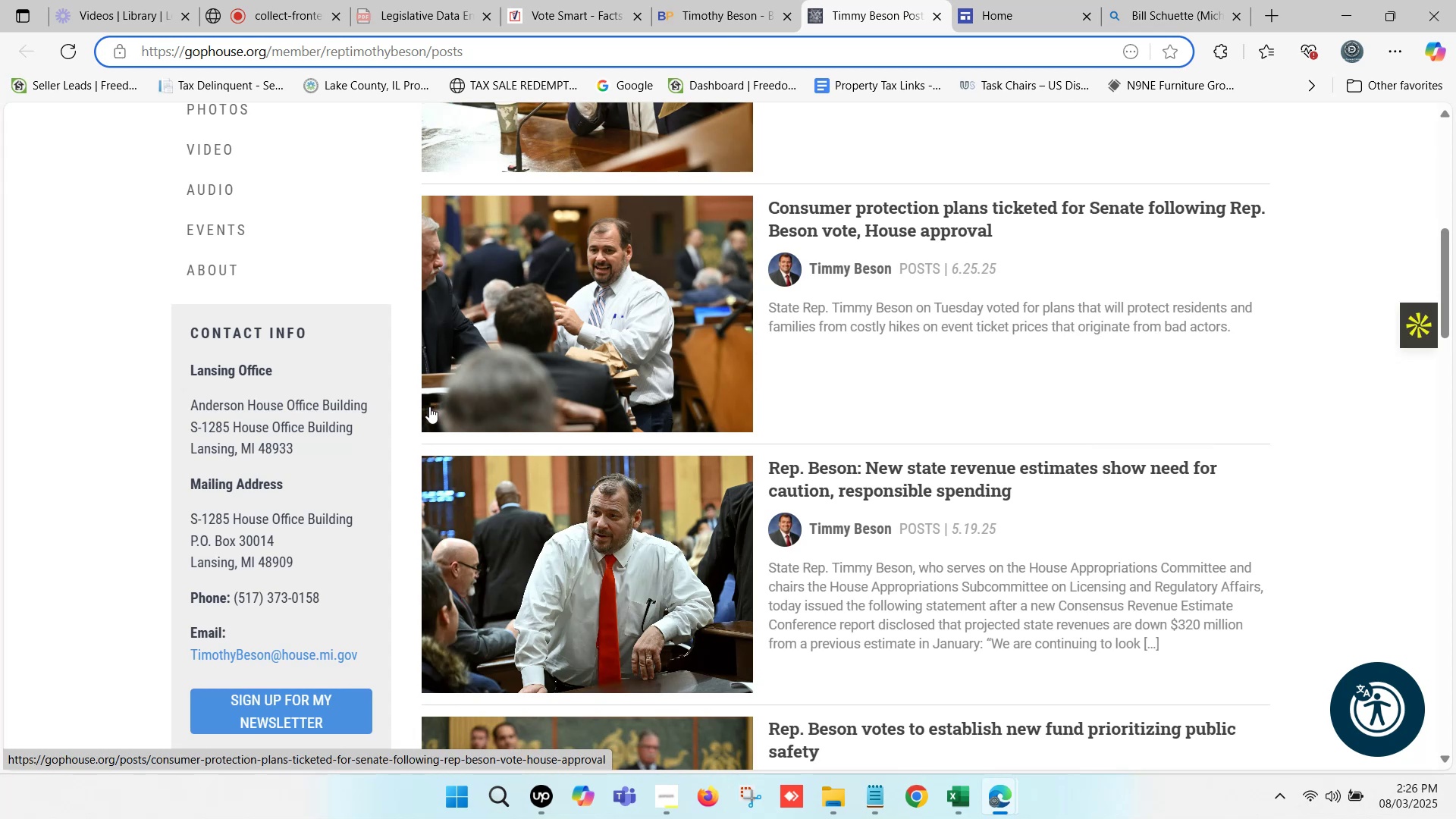 
scroll: coordinate [310, 375], scroll_direction: down, amount: 1.0
 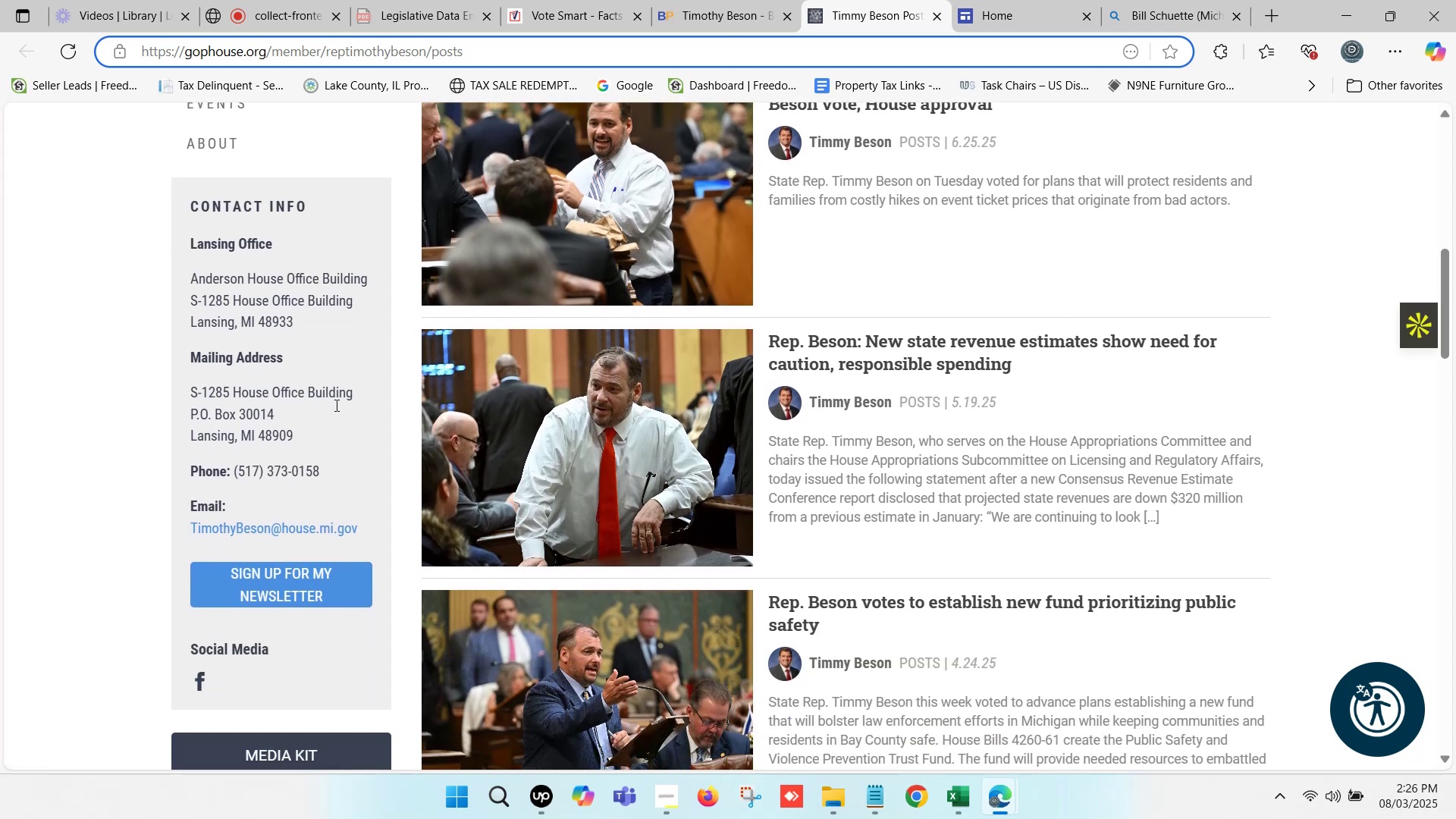 
left_click_drag(start_coordinate=[328, 479], to_coordinate=[238, 472])
 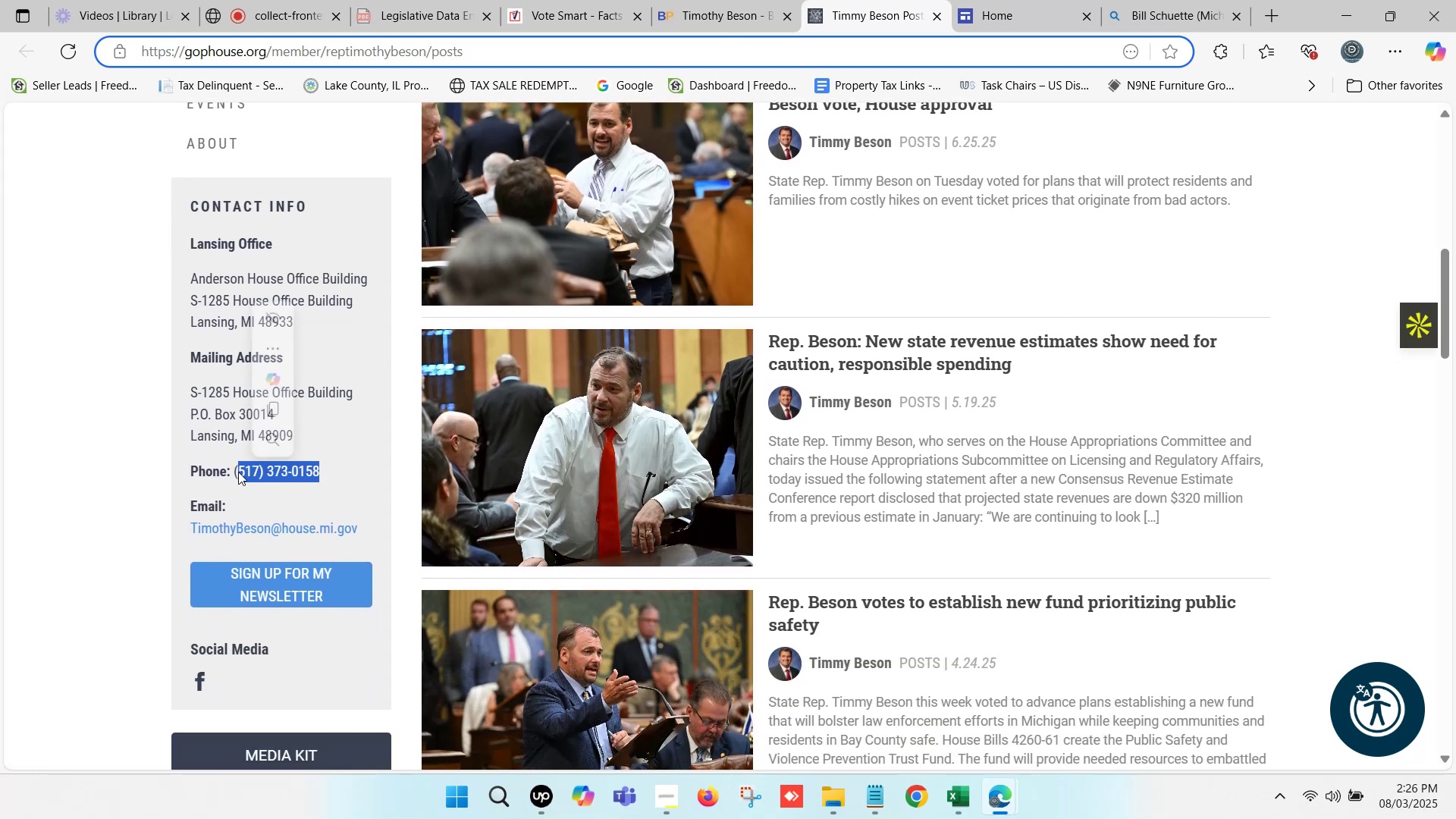 
key(Control+ControlLeft)
 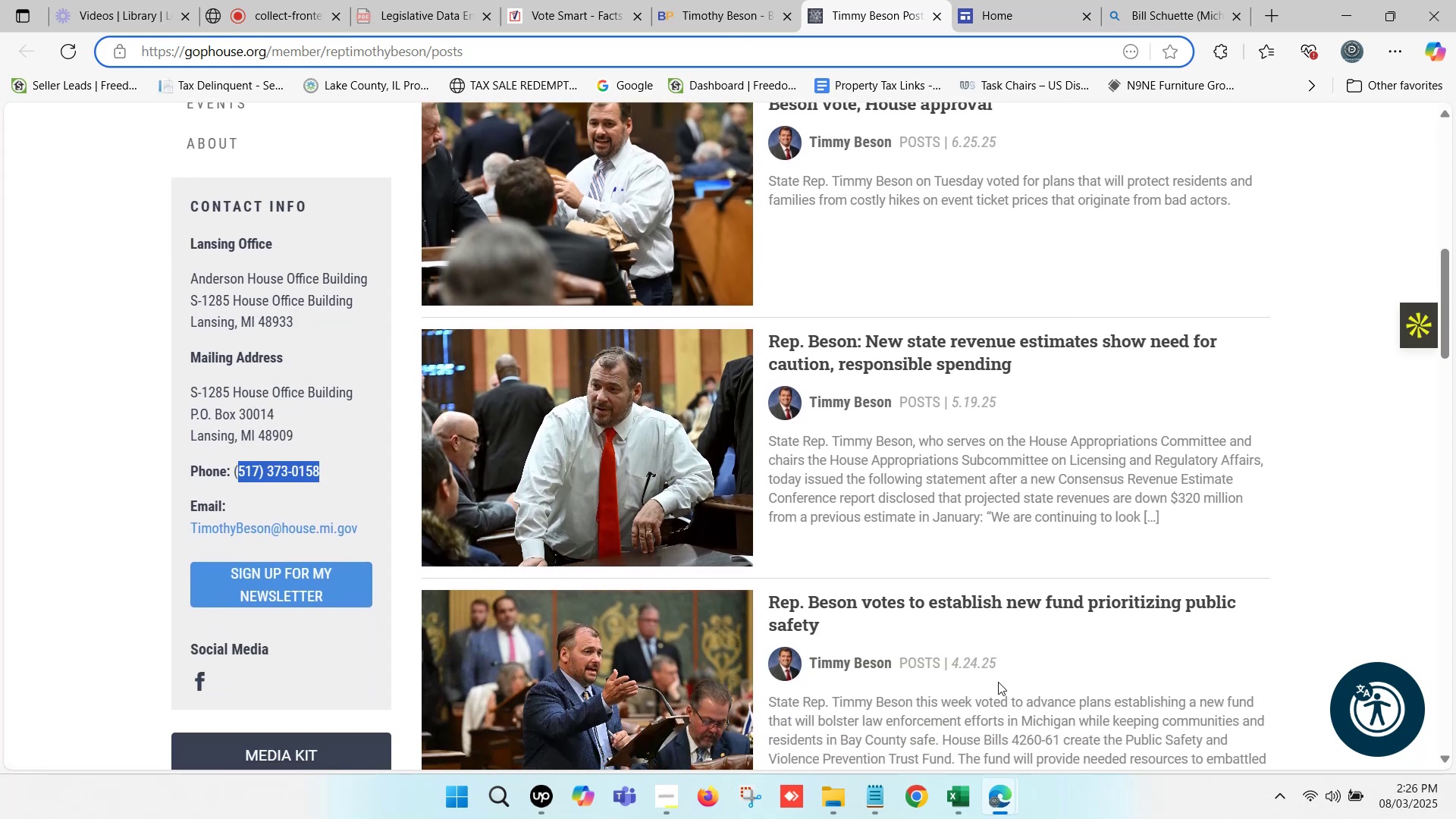 
key(Control+C)
 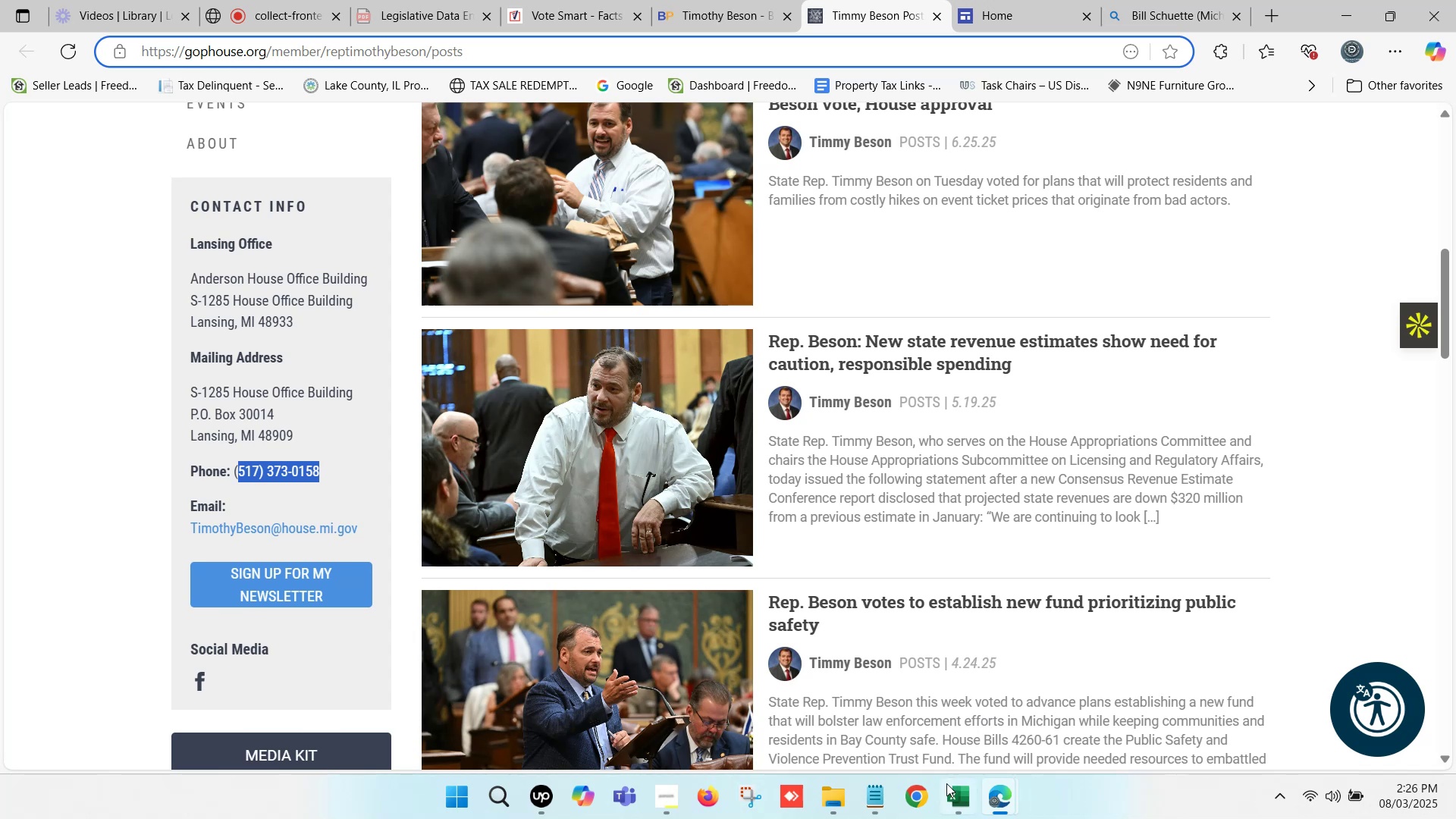 
left_click([951, 796])
 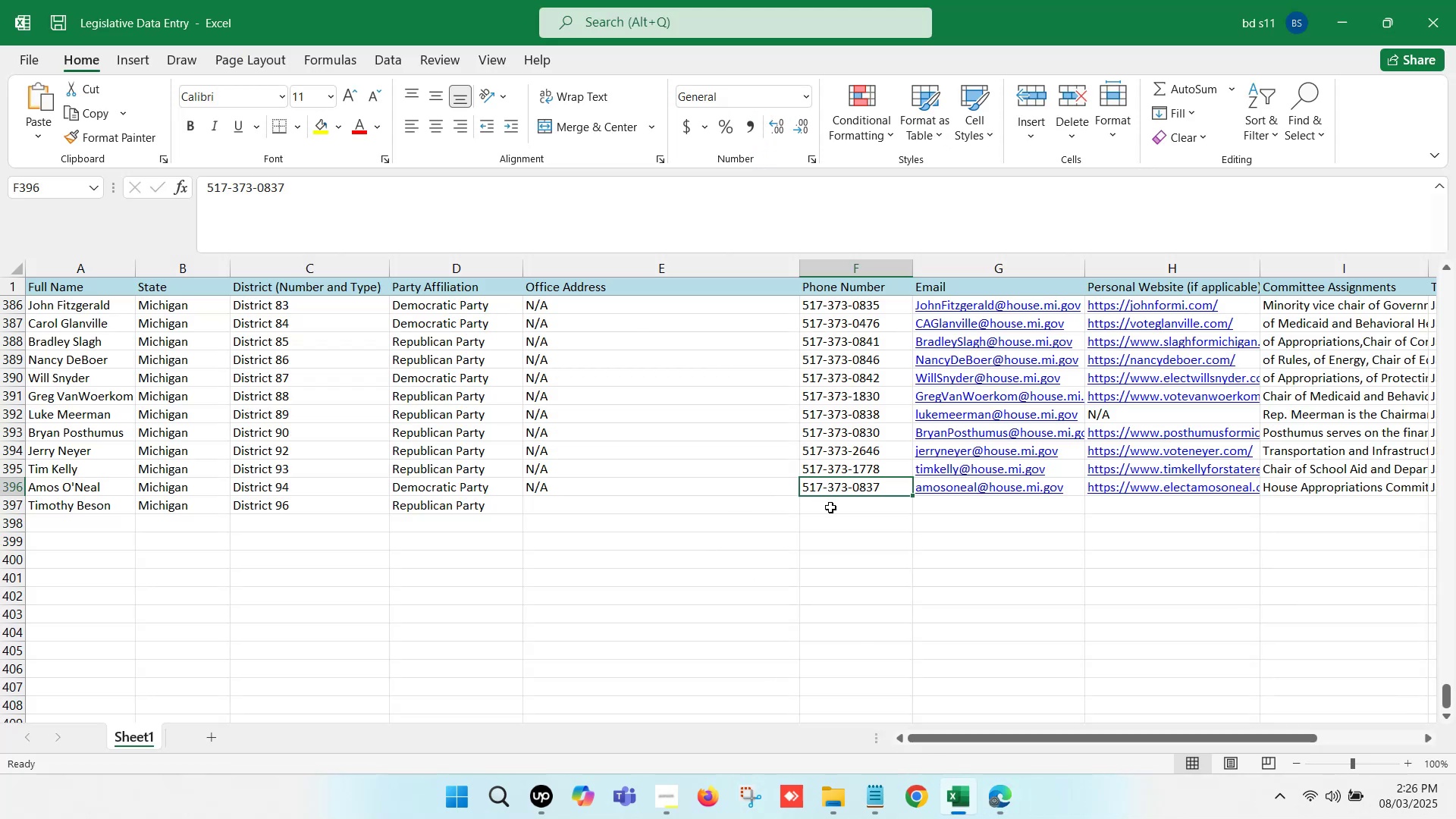 
double_click([830, 507])
 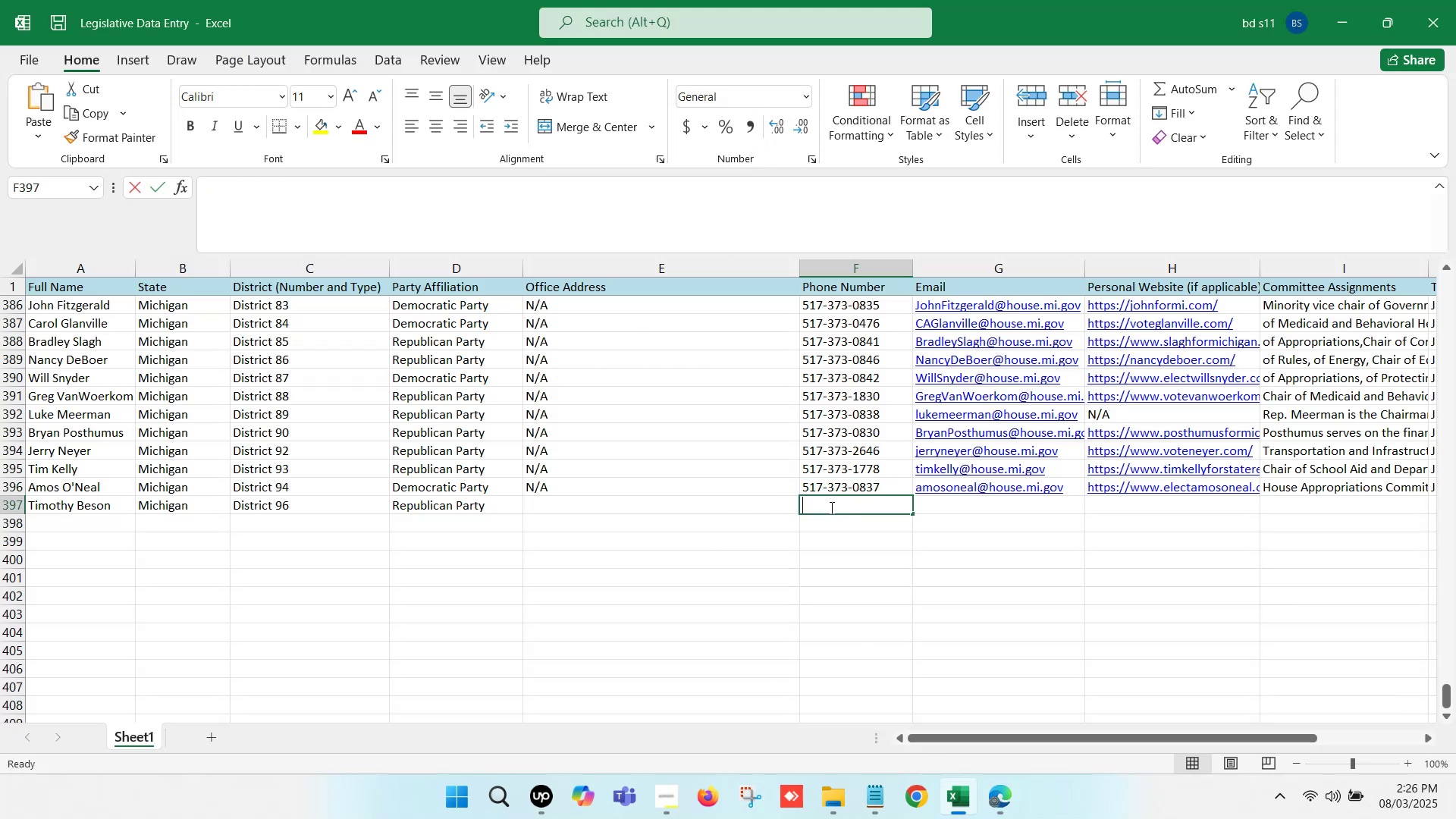 
key(Control+ControlLeft)
 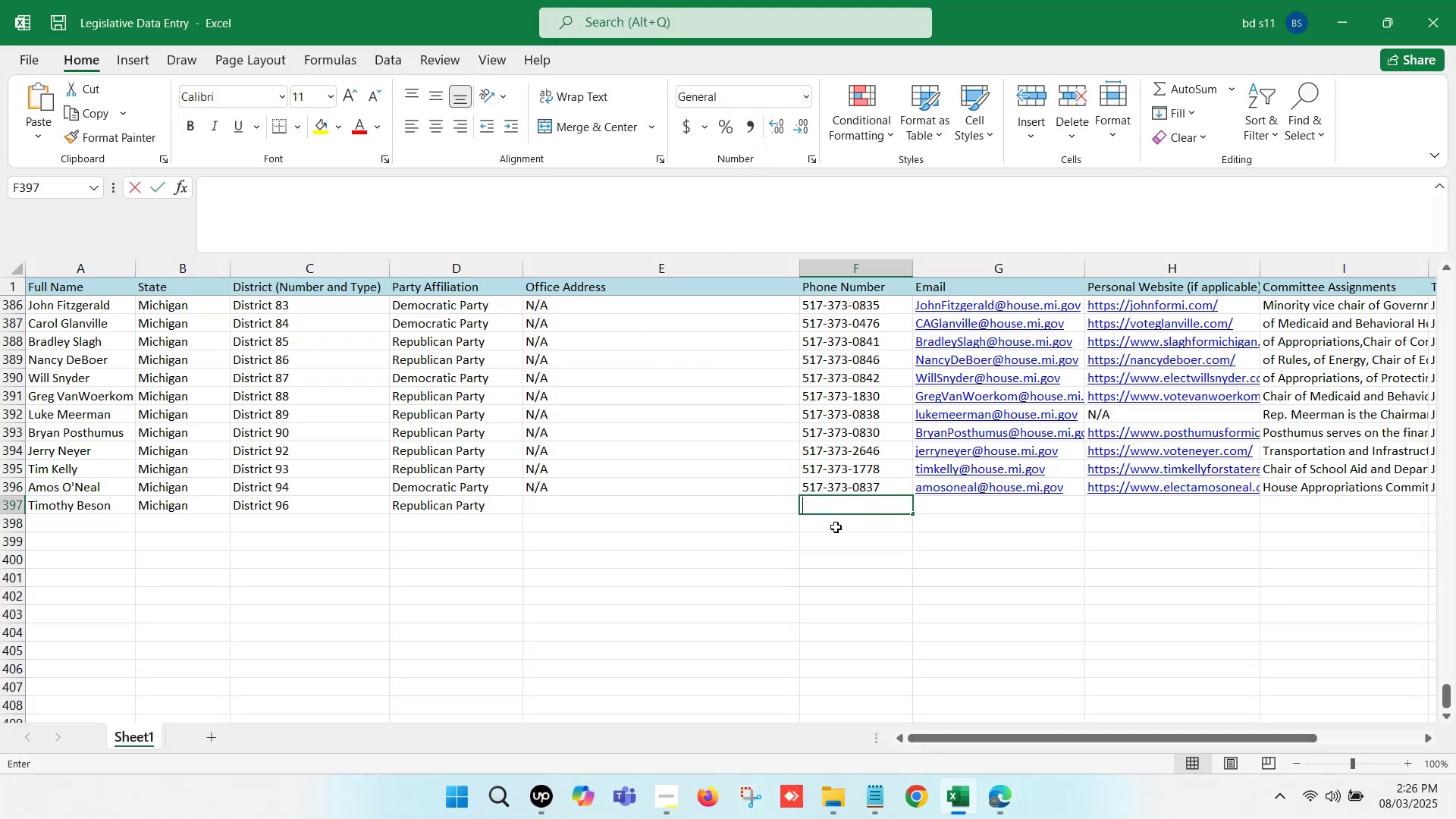 
key(Control+V)
 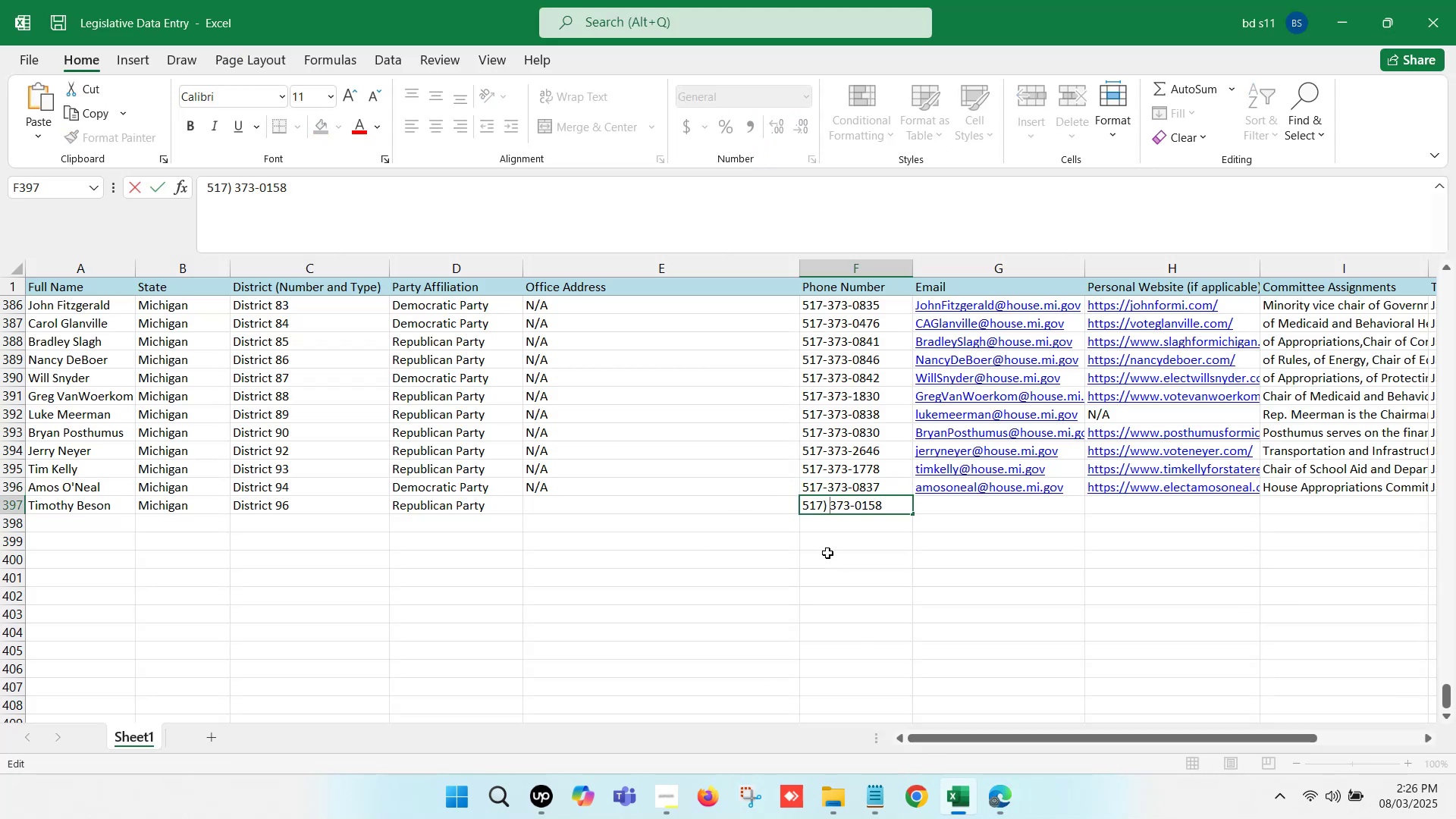 
key(Backspace)
 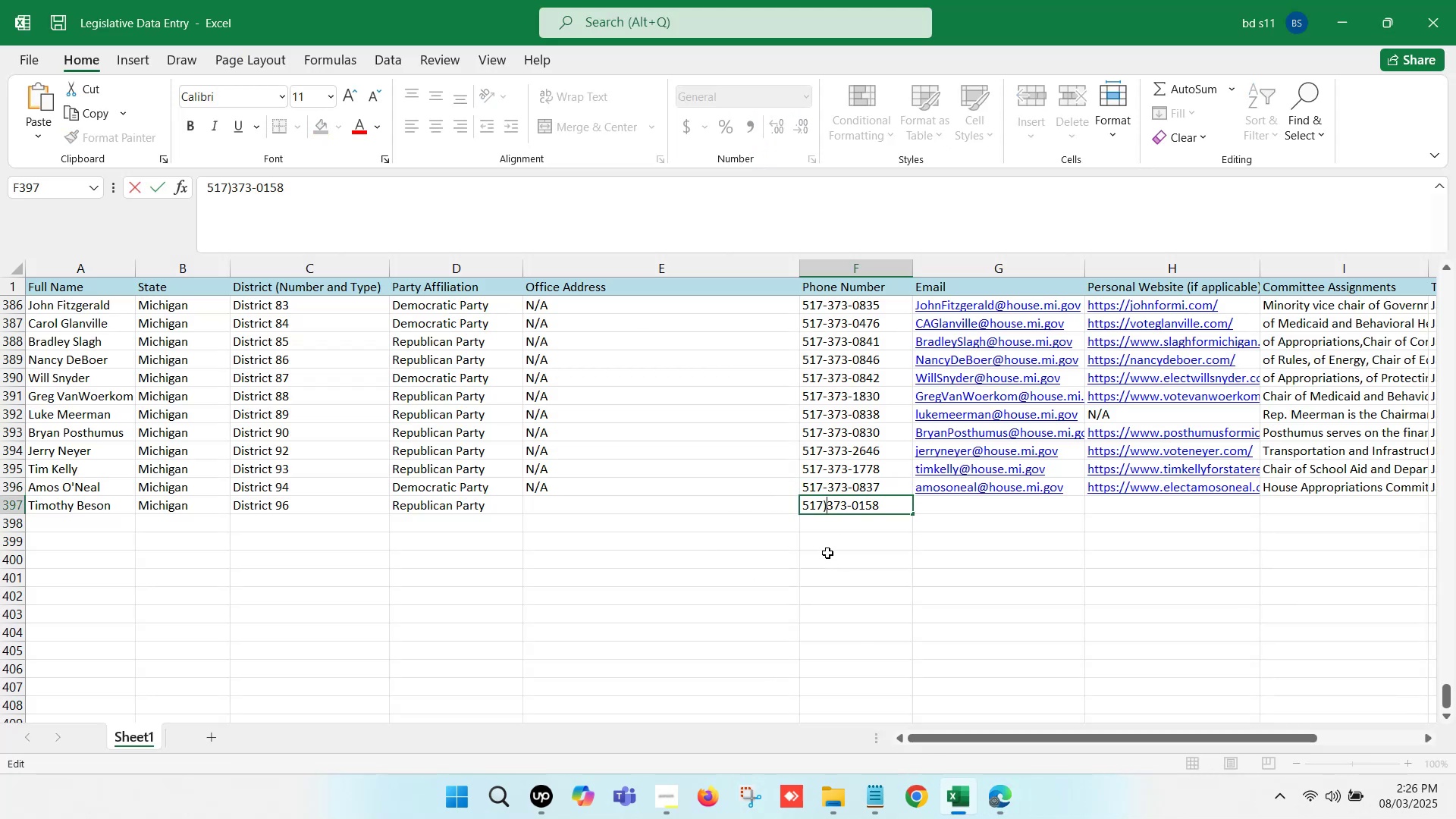 
key(Backspace)
 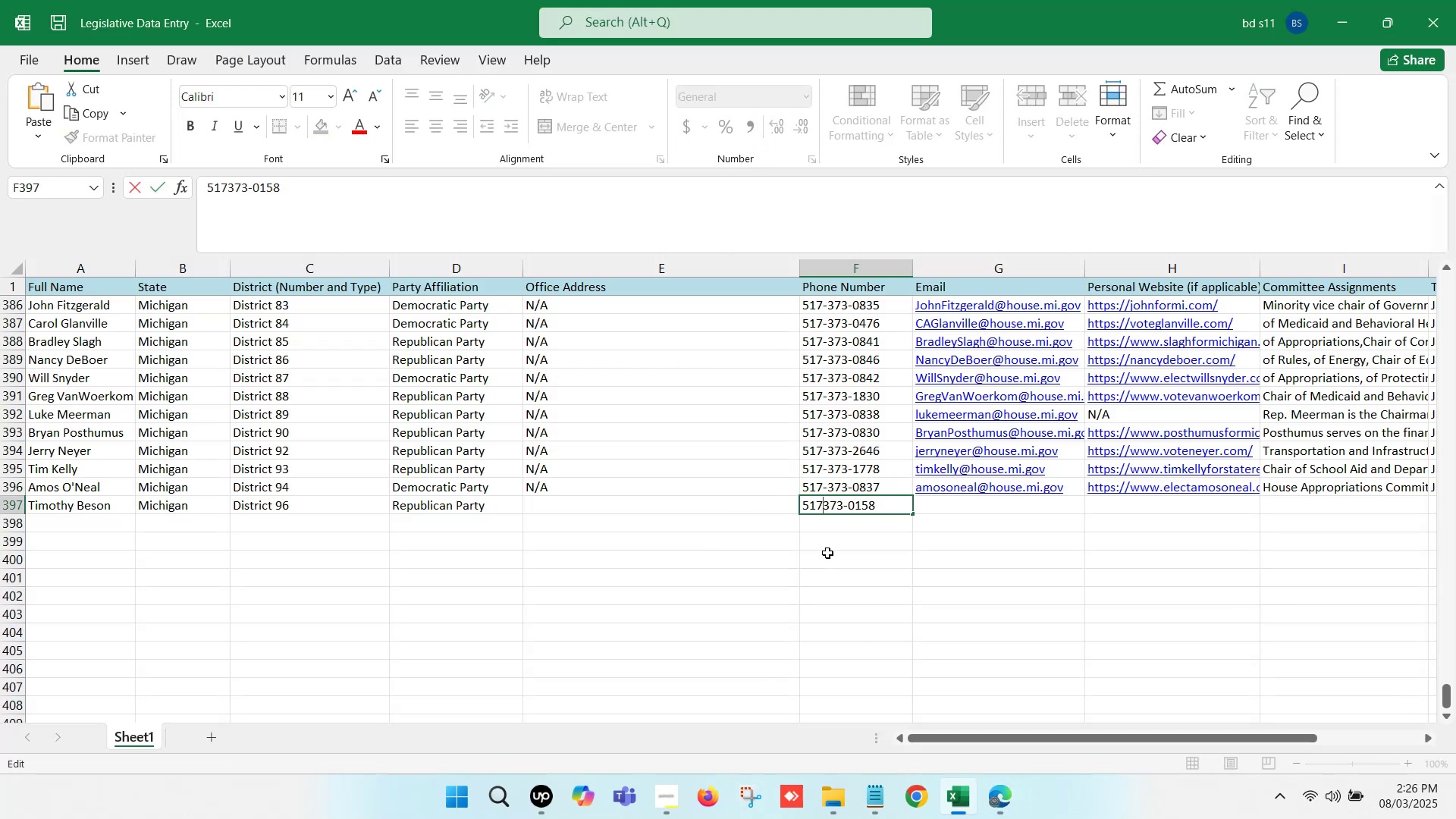 
key(Minus)
 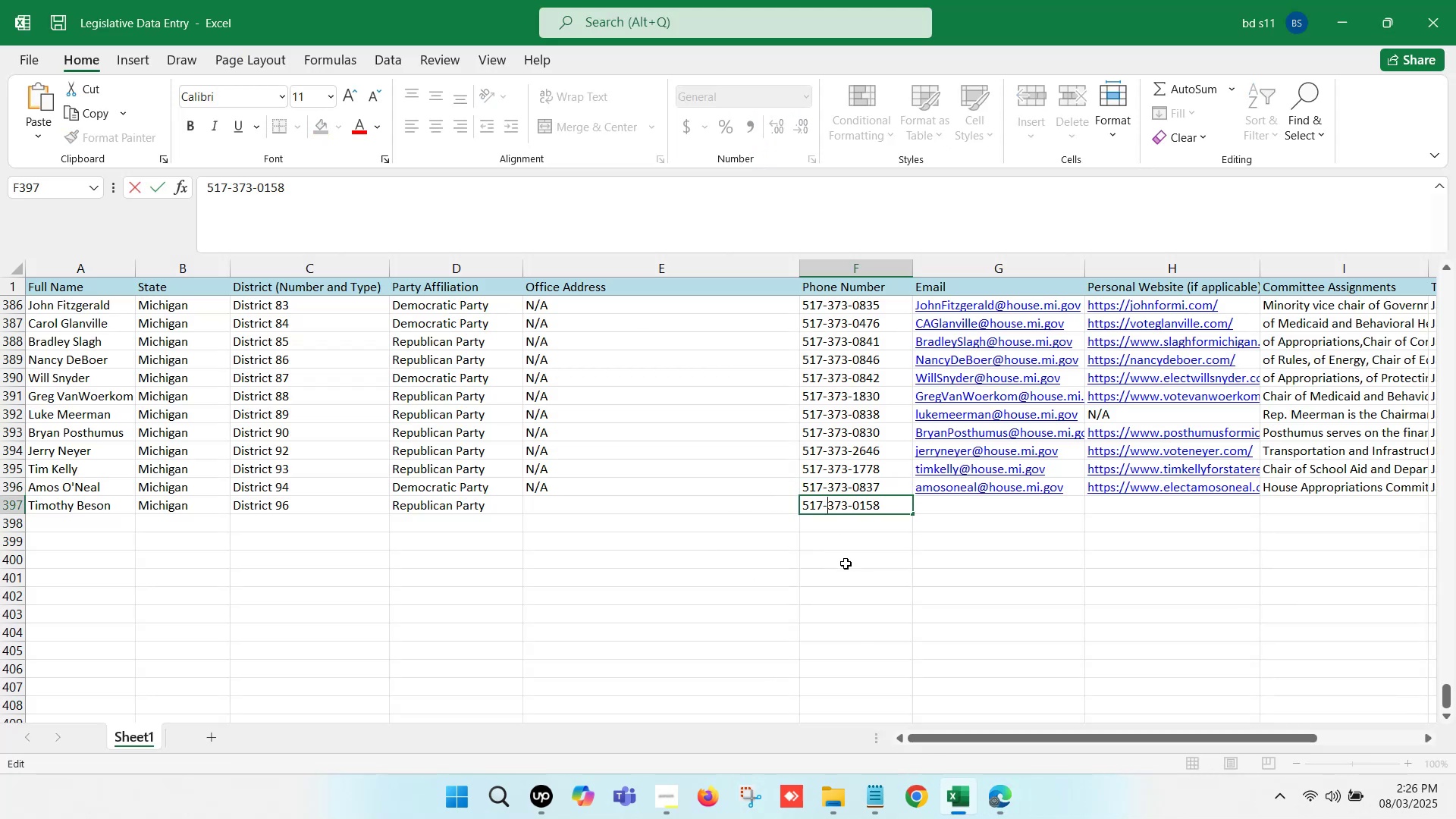 
left_click([849, 566])
 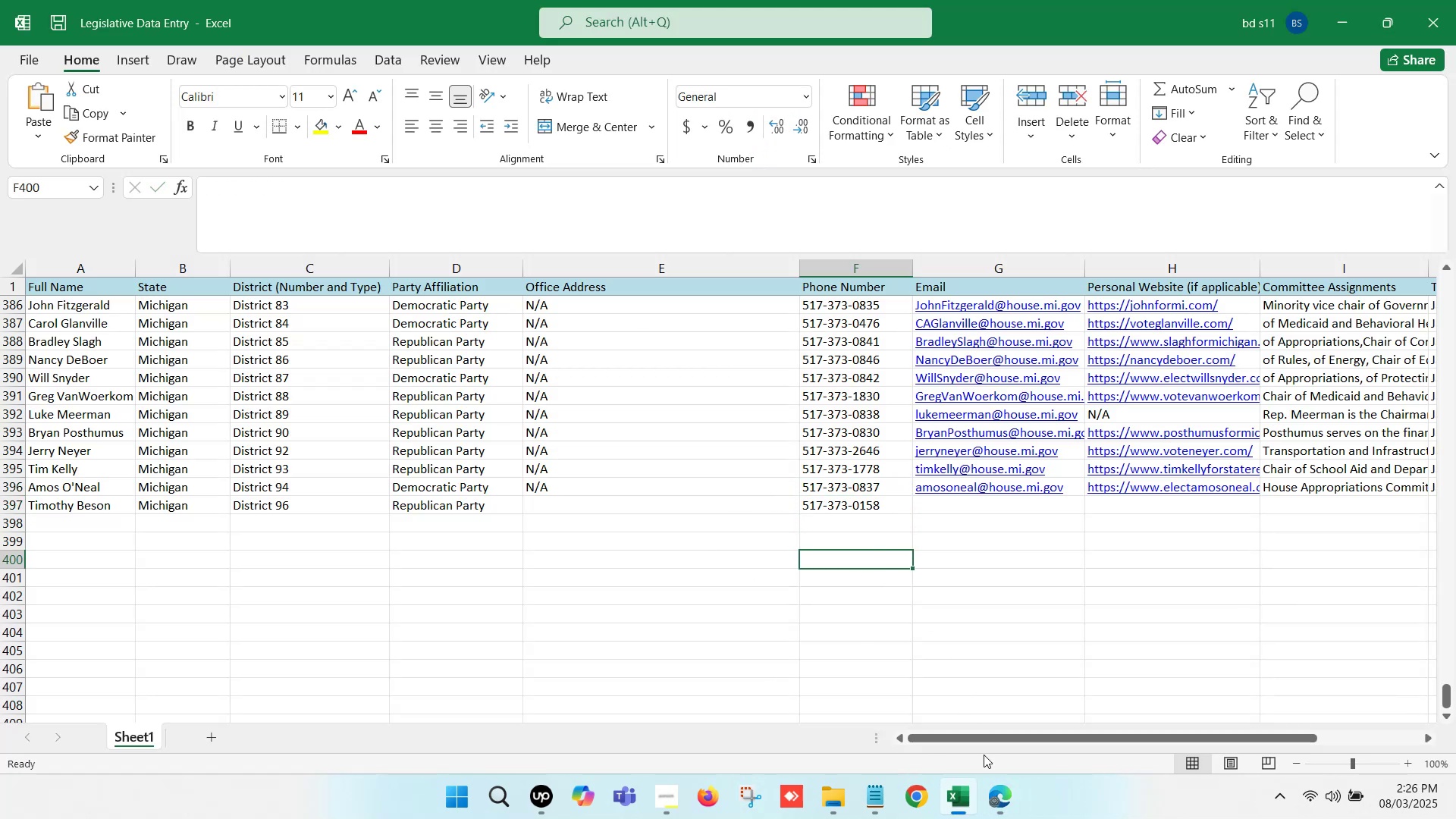 
left_click([1002, 799])
 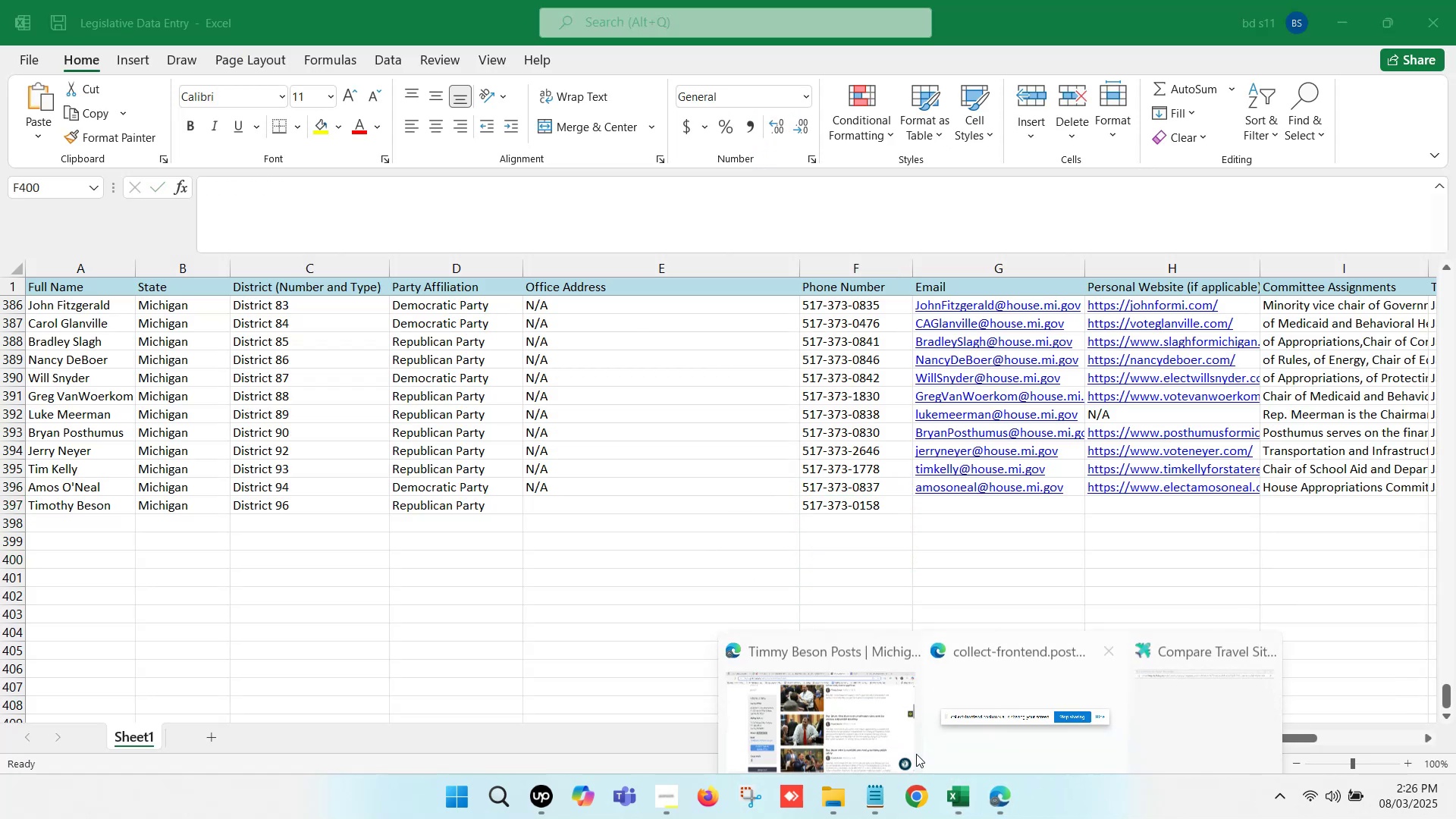 
left_click([851, 726])
 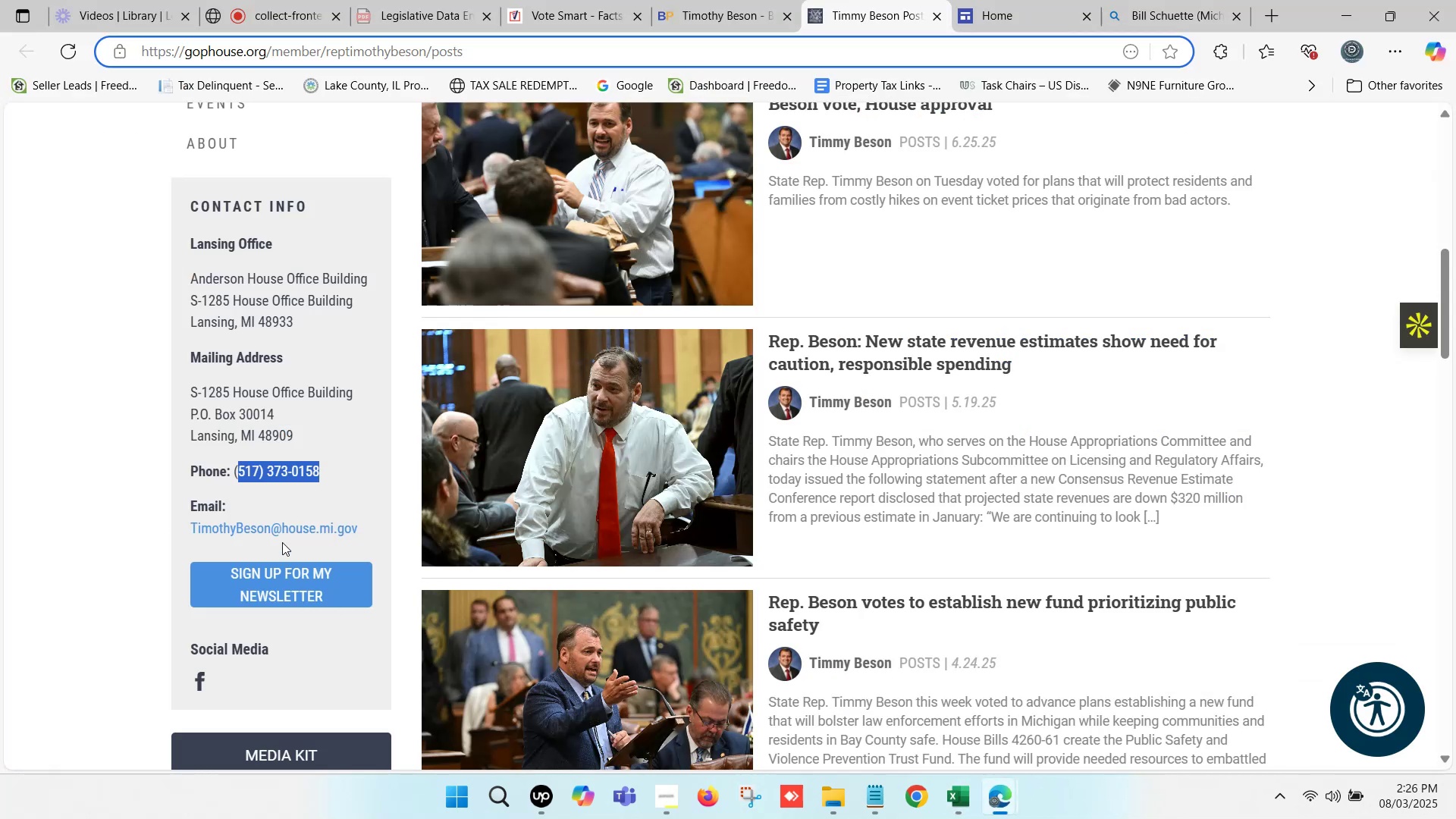 
right_click([283, 529])
 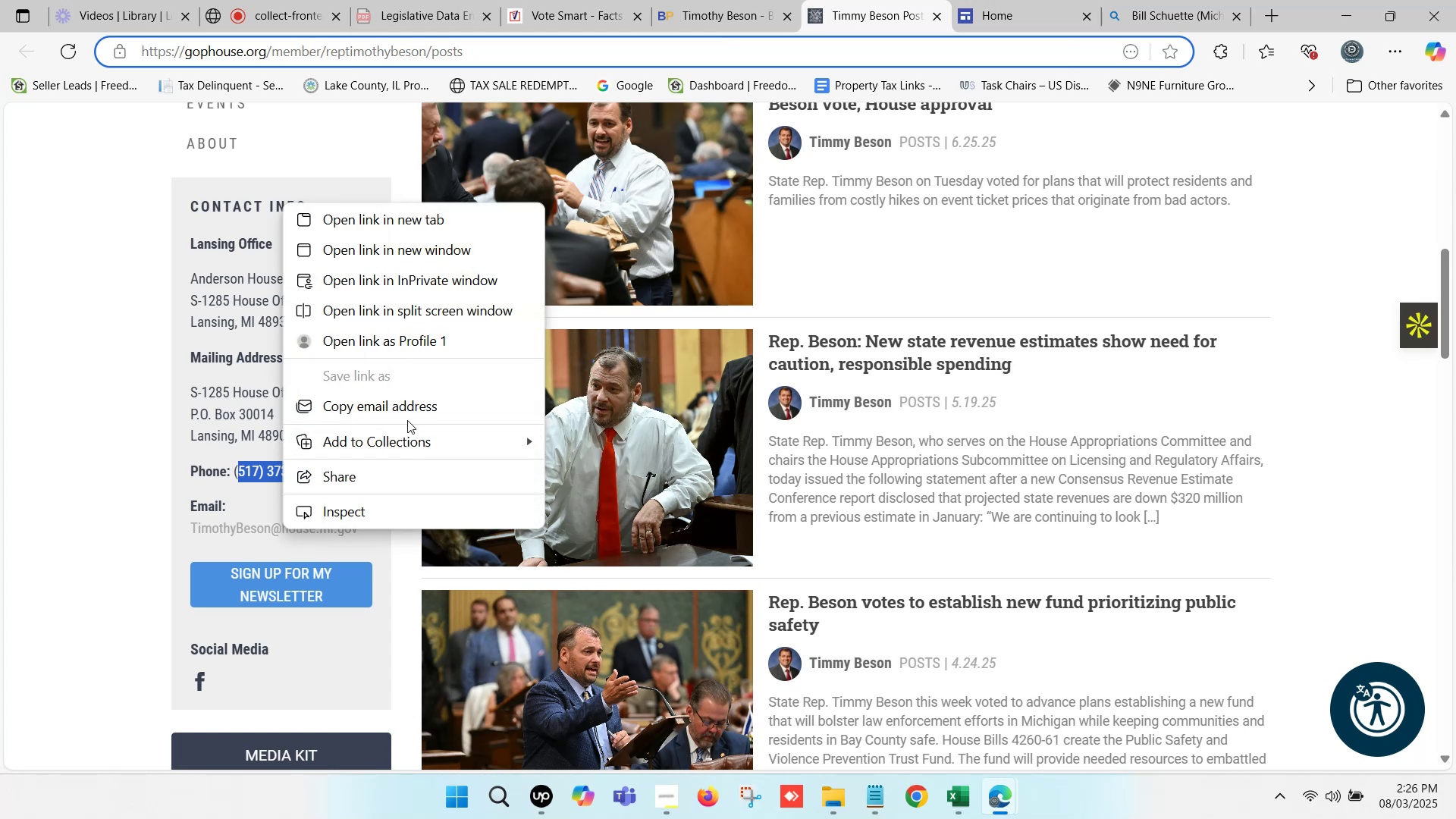 
left_click([403, 402])
 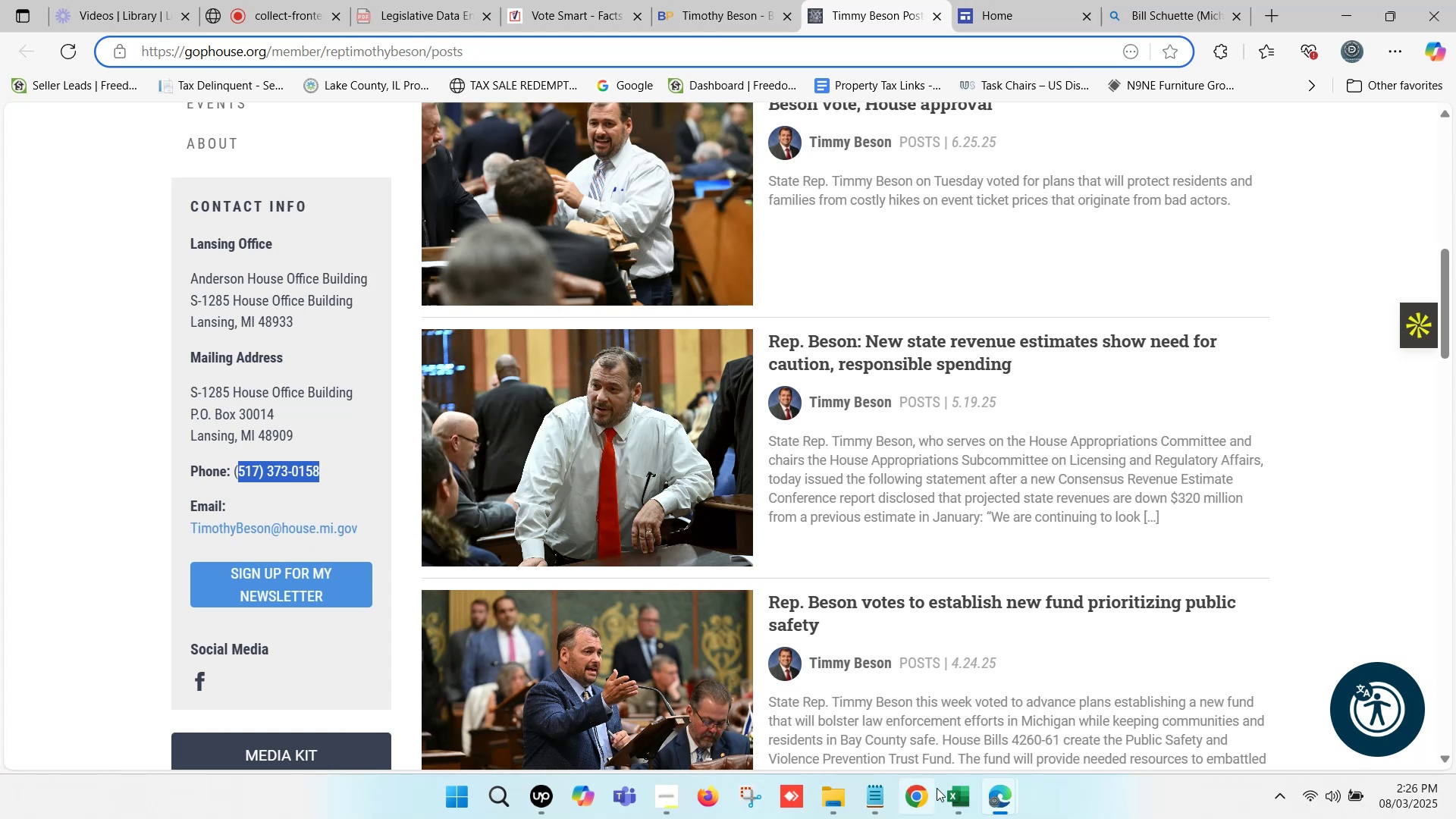 
left_click([956, 798])
 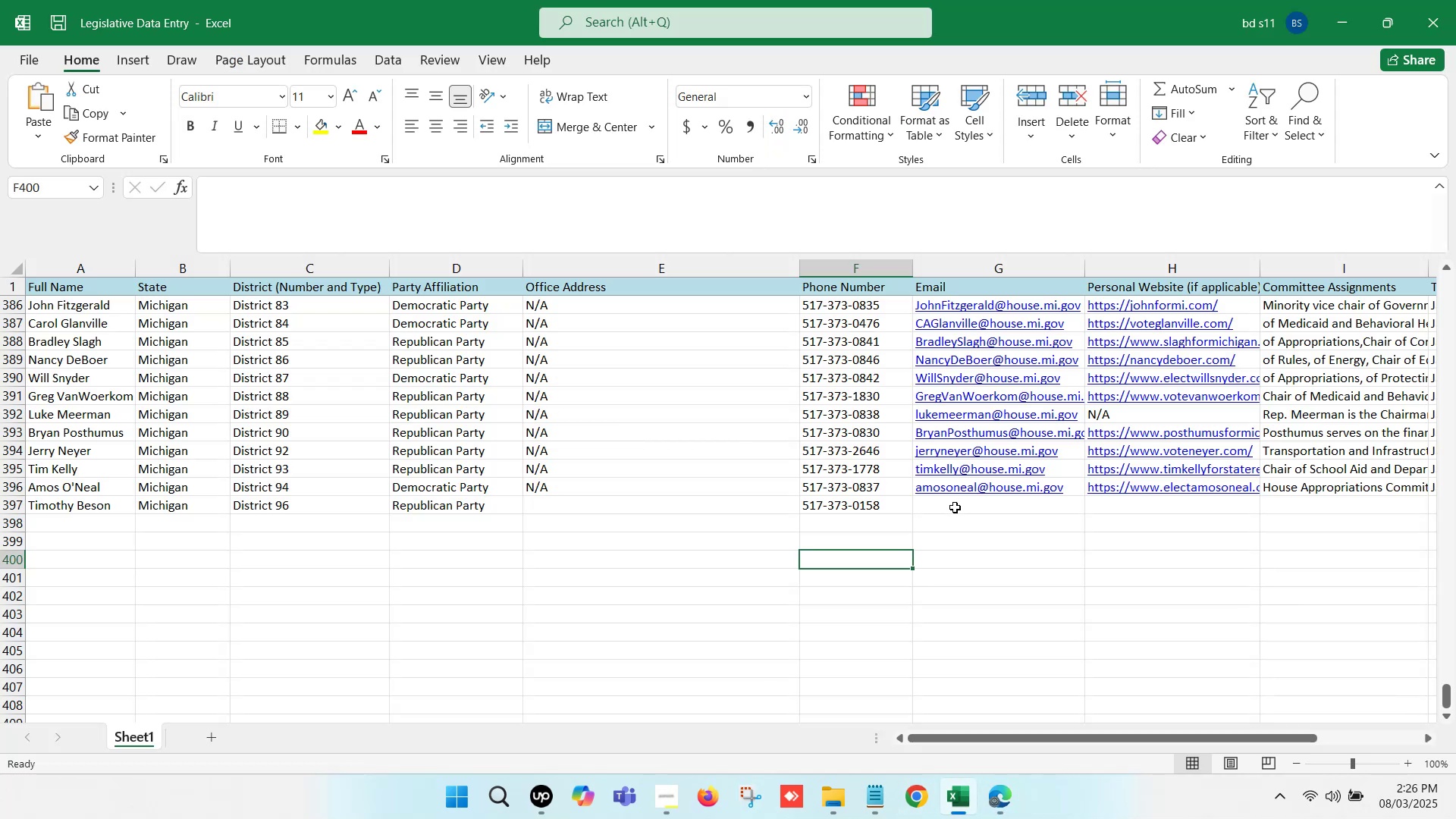 
left_click([956, 497])
 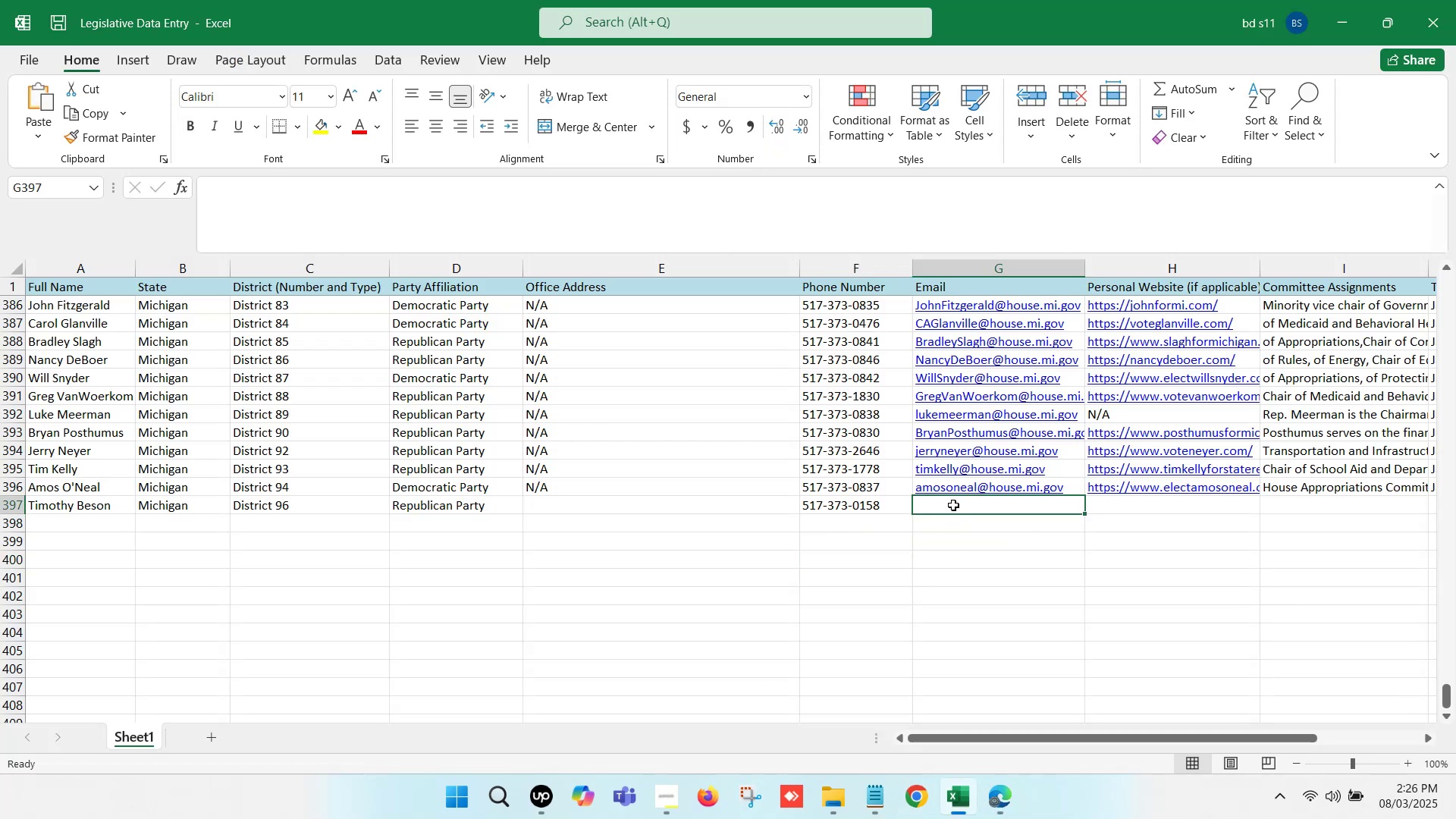 
double_click([953, 505])
 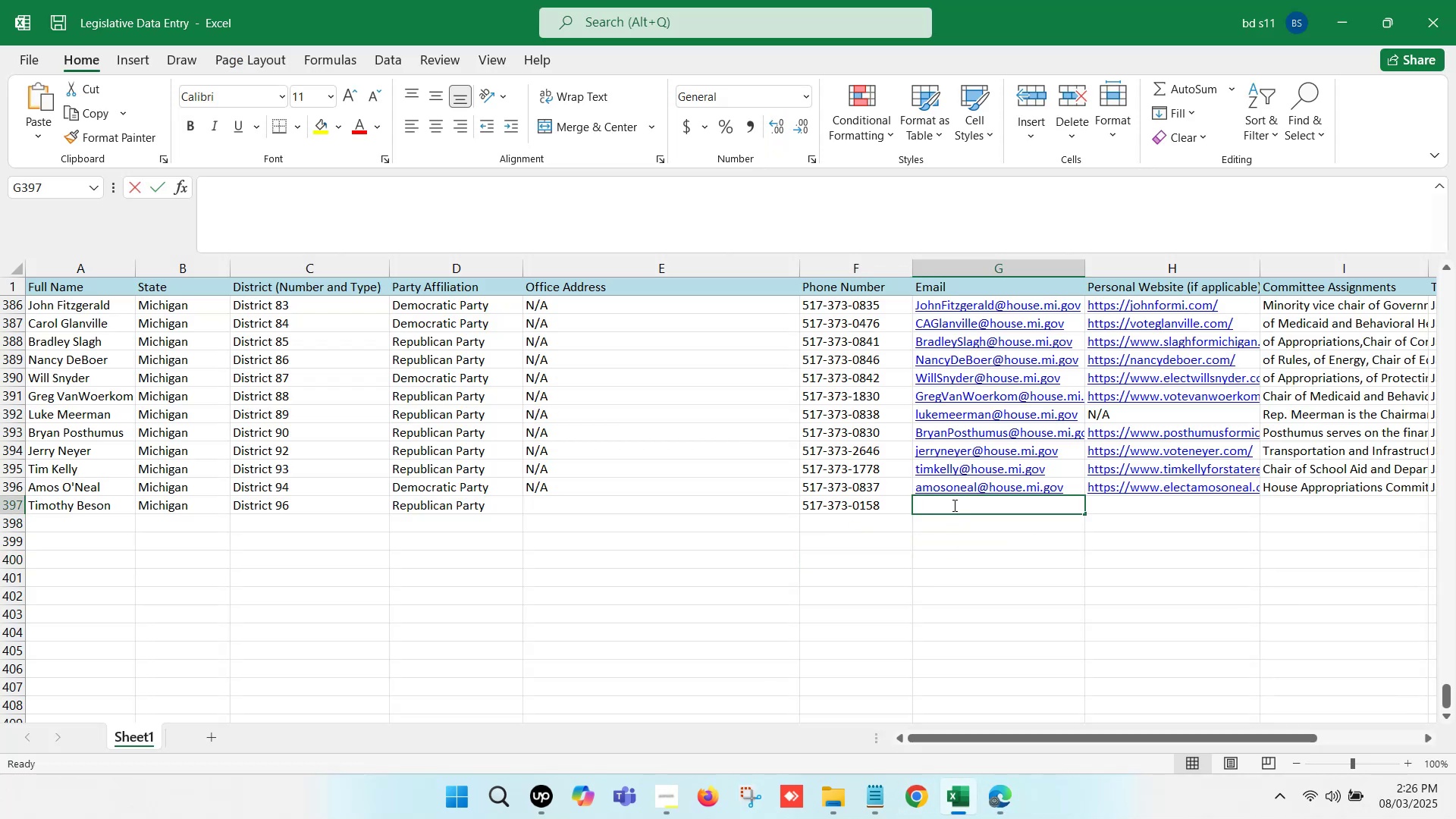 
key(Control+ControlLeft)
 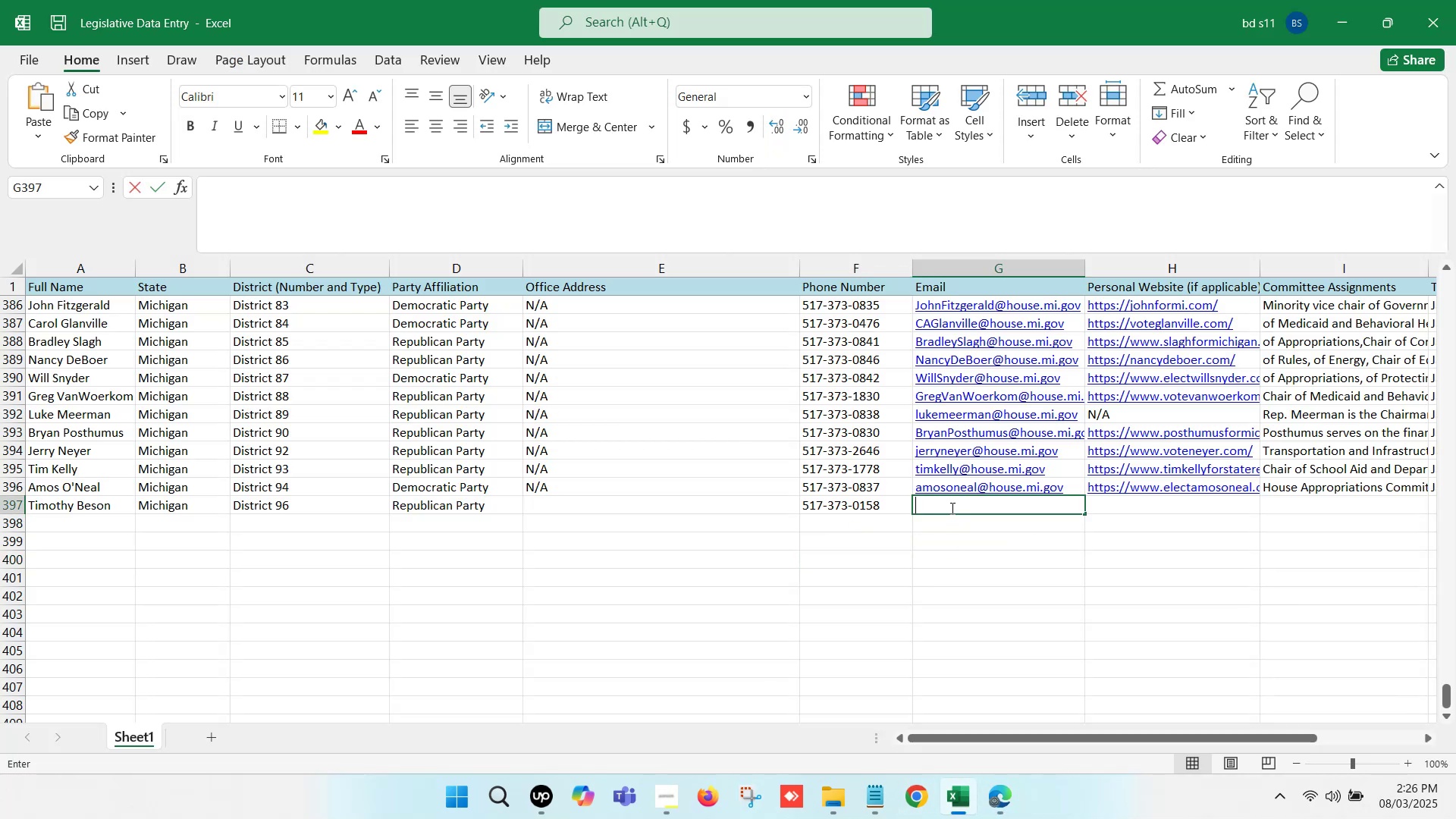 
key(Control+V)
 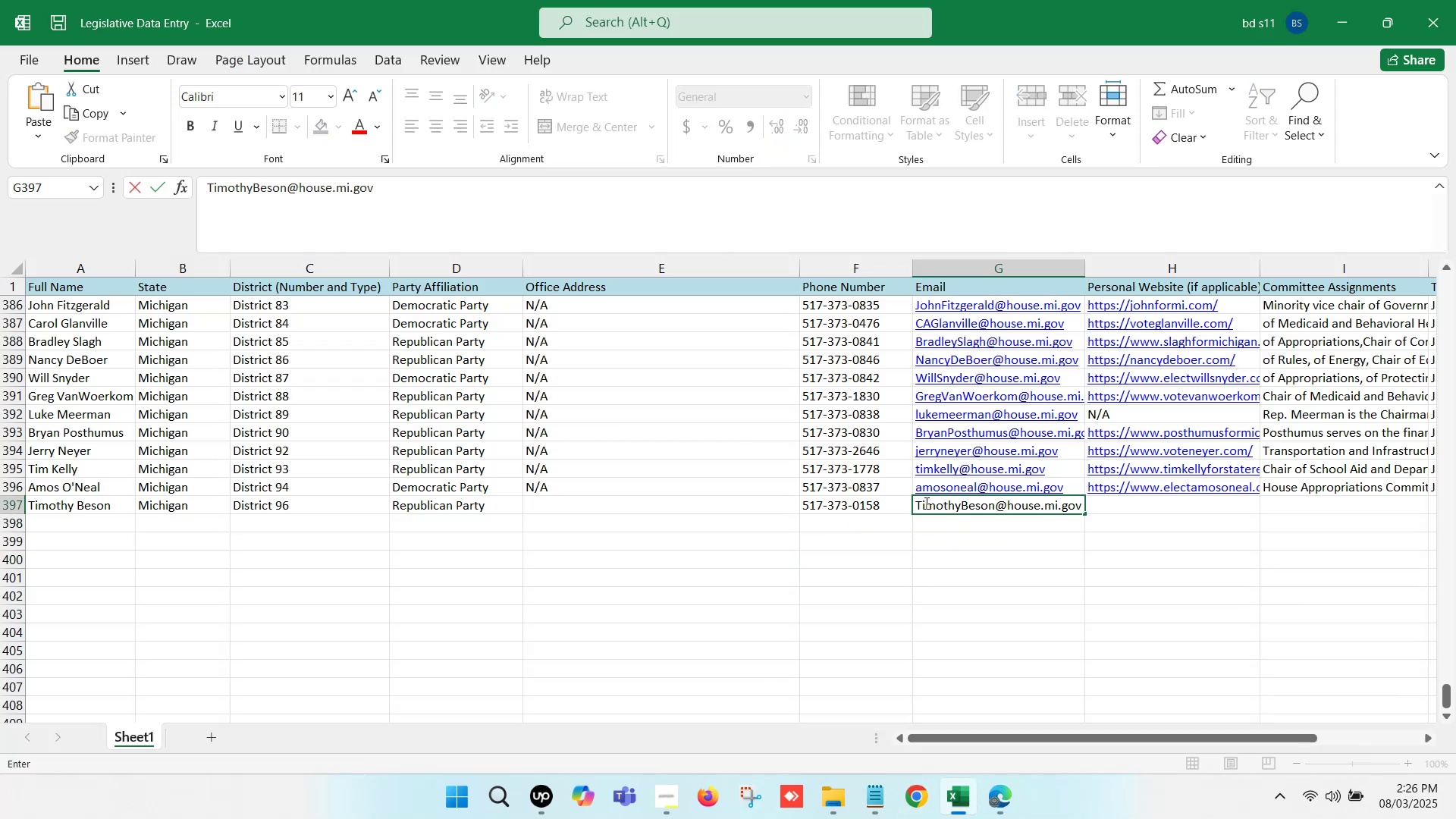 
left_click([921, 499])
 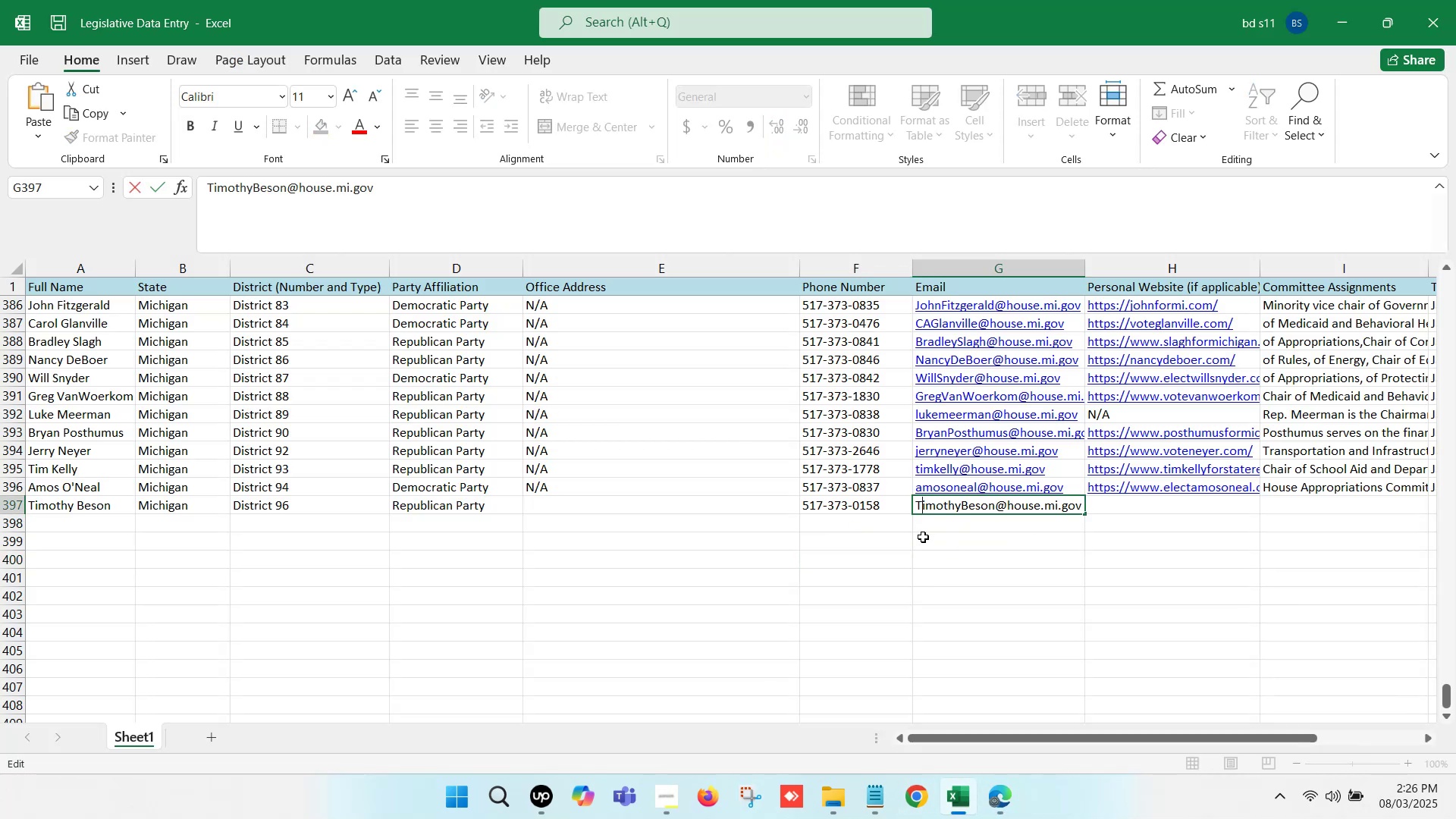 
key(Backspace)
 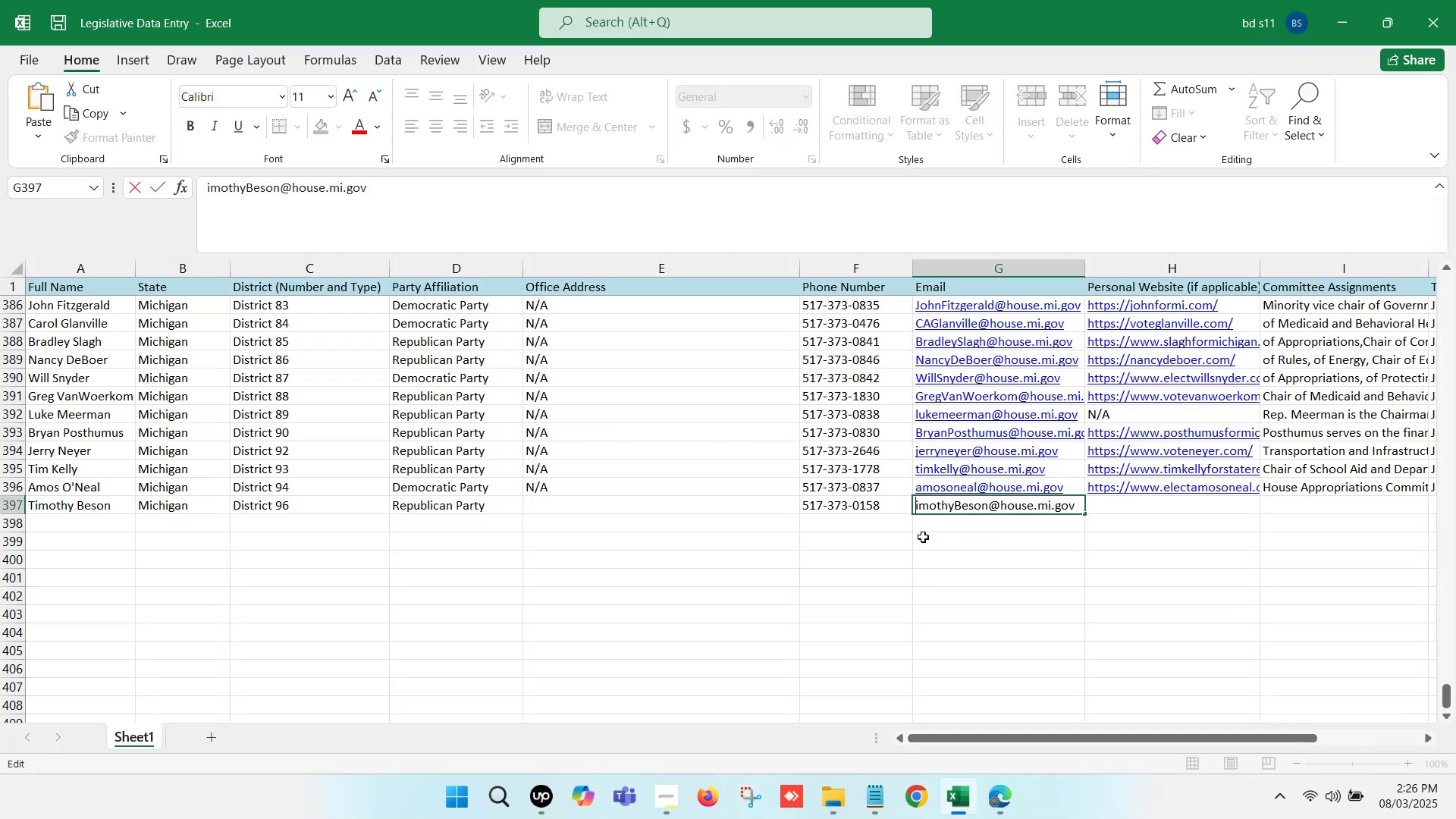 
key(T)
 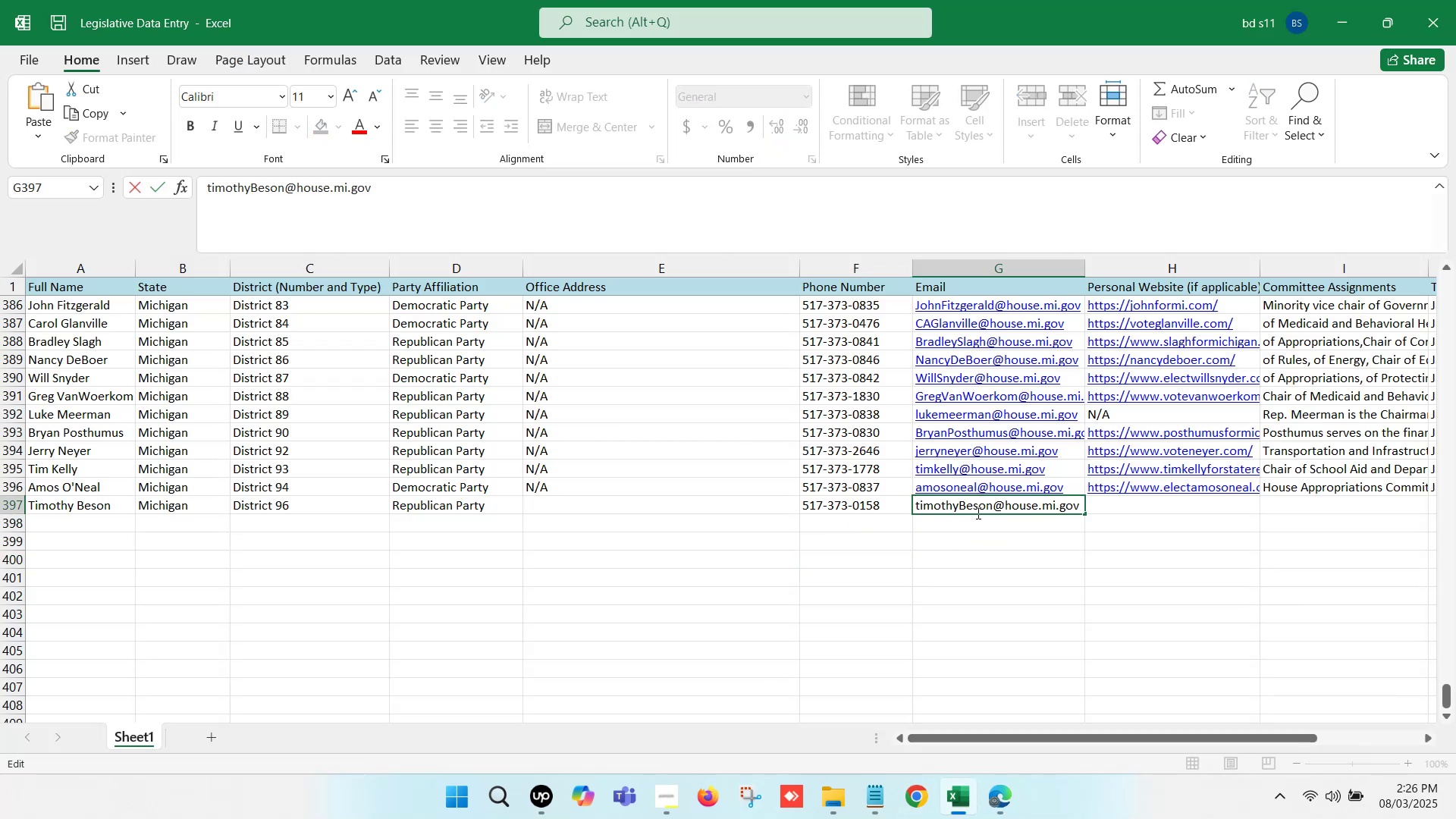 
left_click([965, 506])
 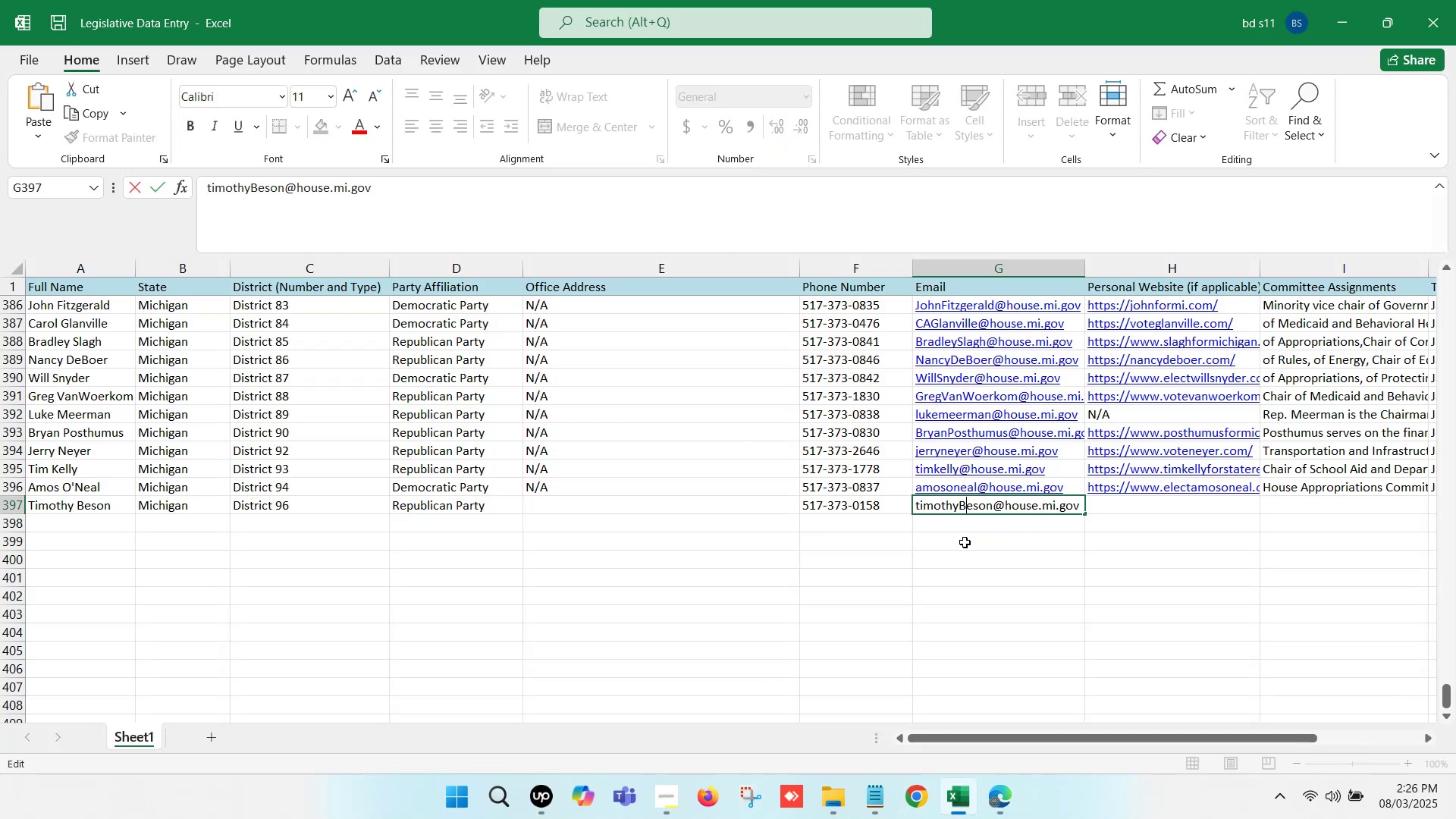 
key(Backspace)
 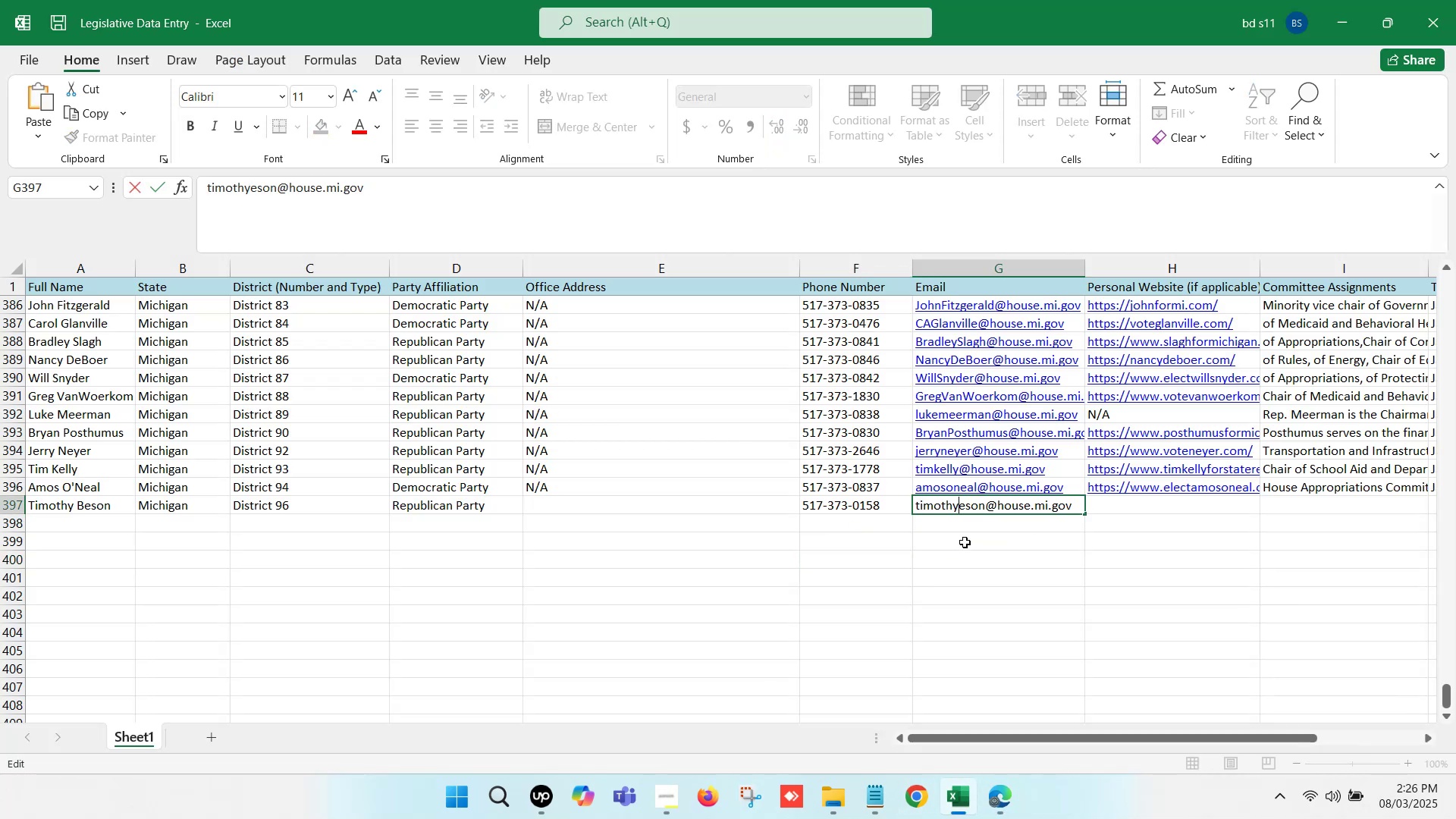 
key(B)
 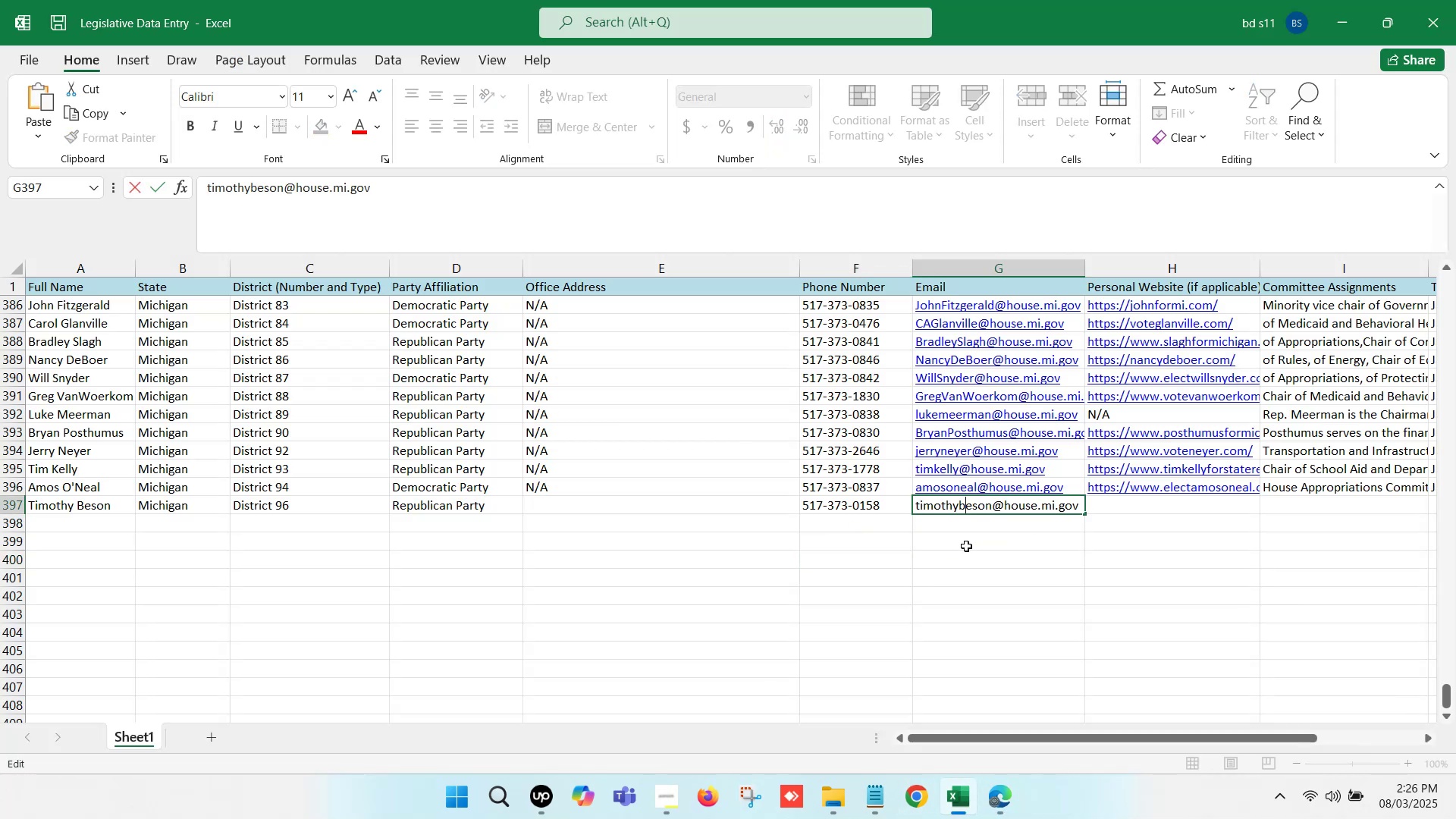 
left_click([966, 546])
 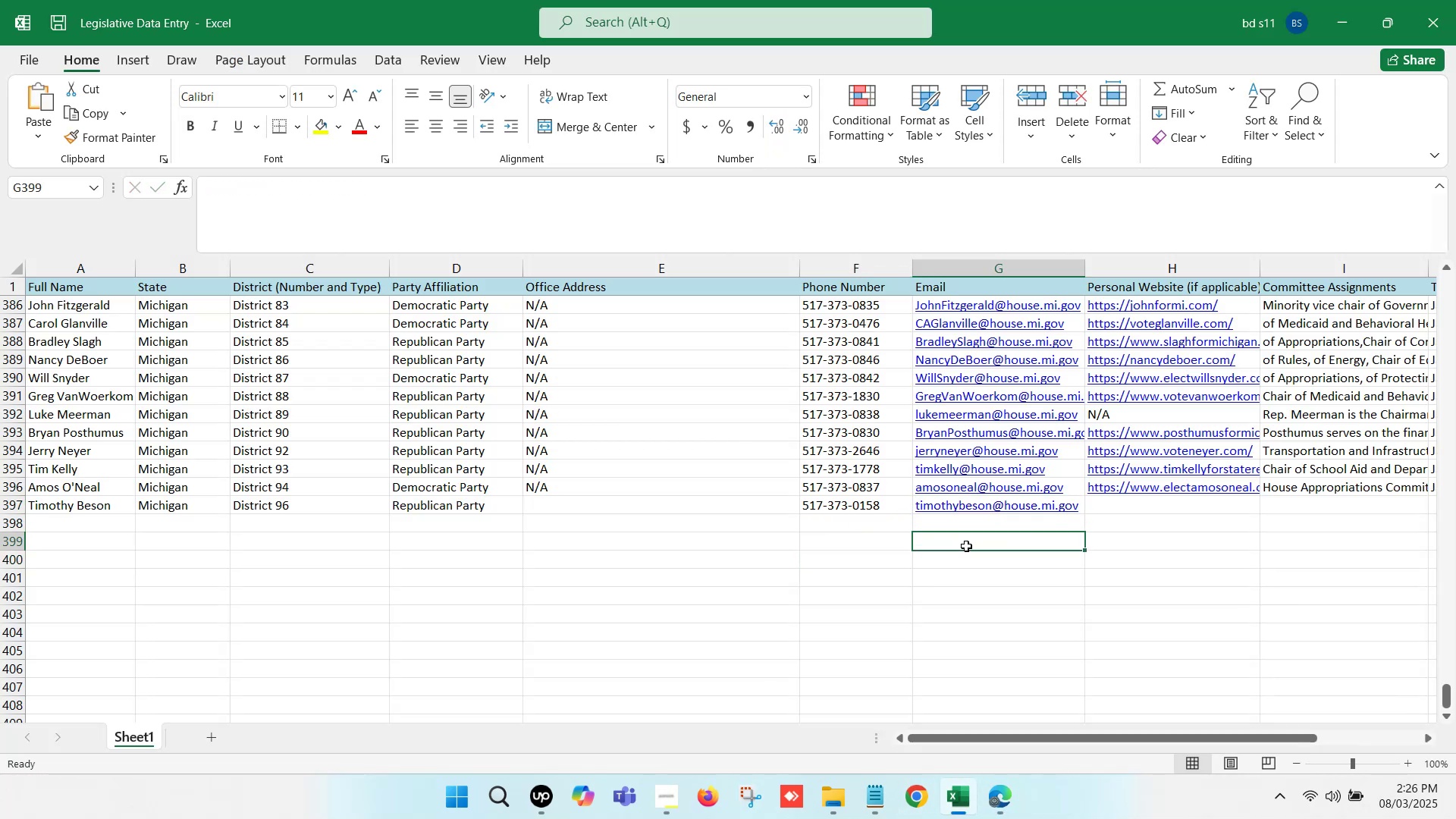 
key(Control+S)
 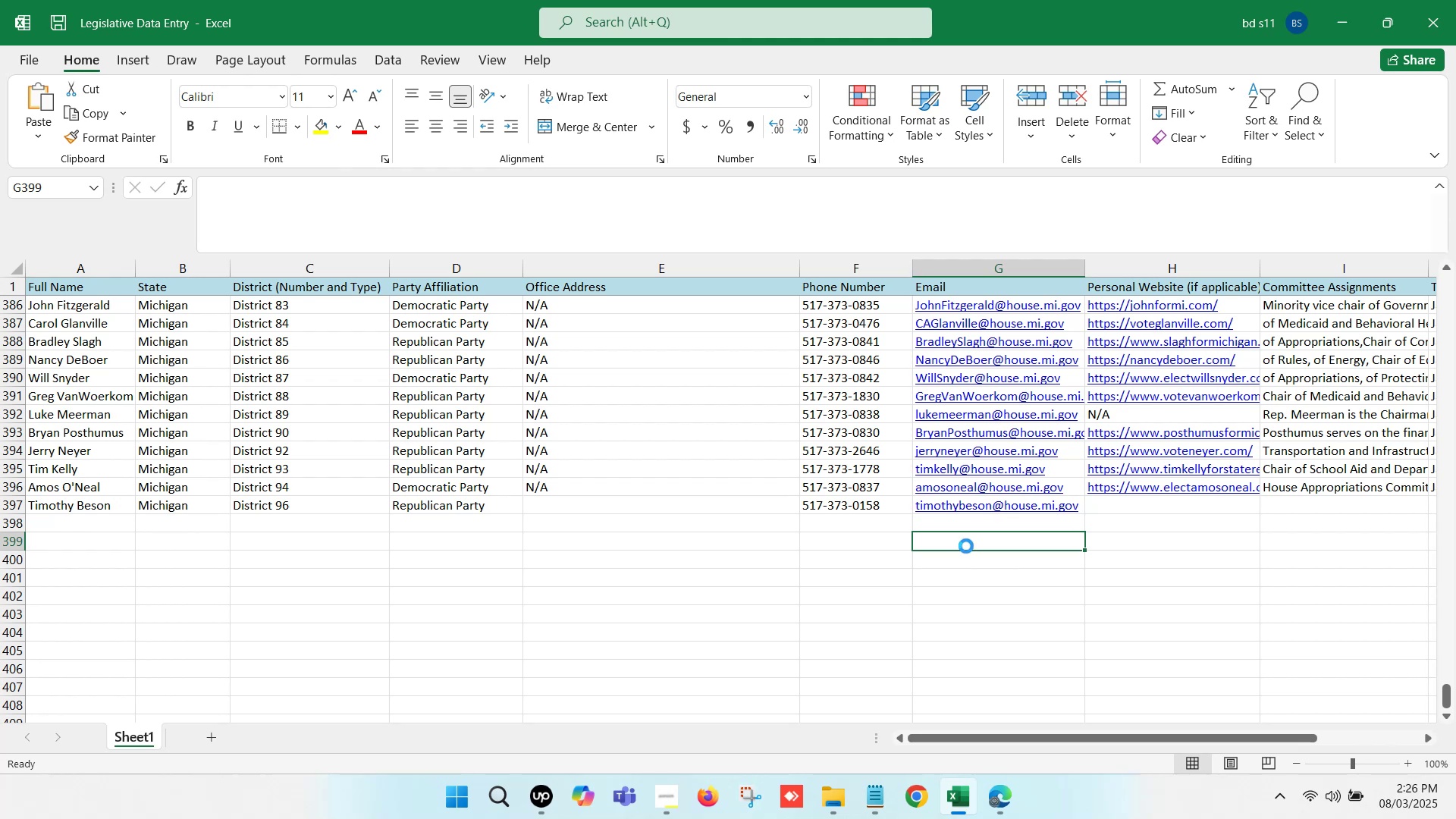 
key(Control+S)
 